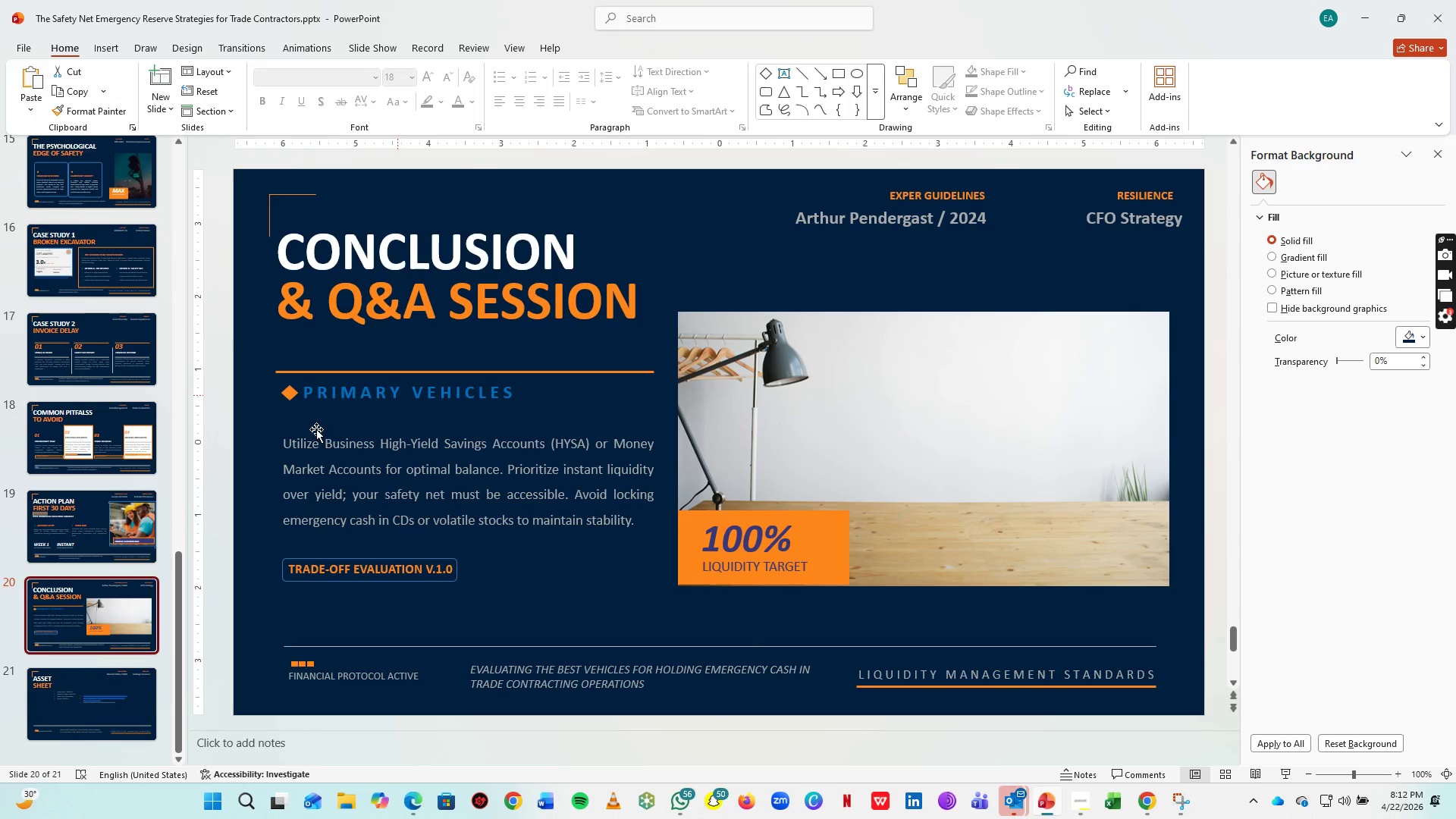 
scroll: coordinate [61, 463], scroll_direction: down, amount: 43.0
 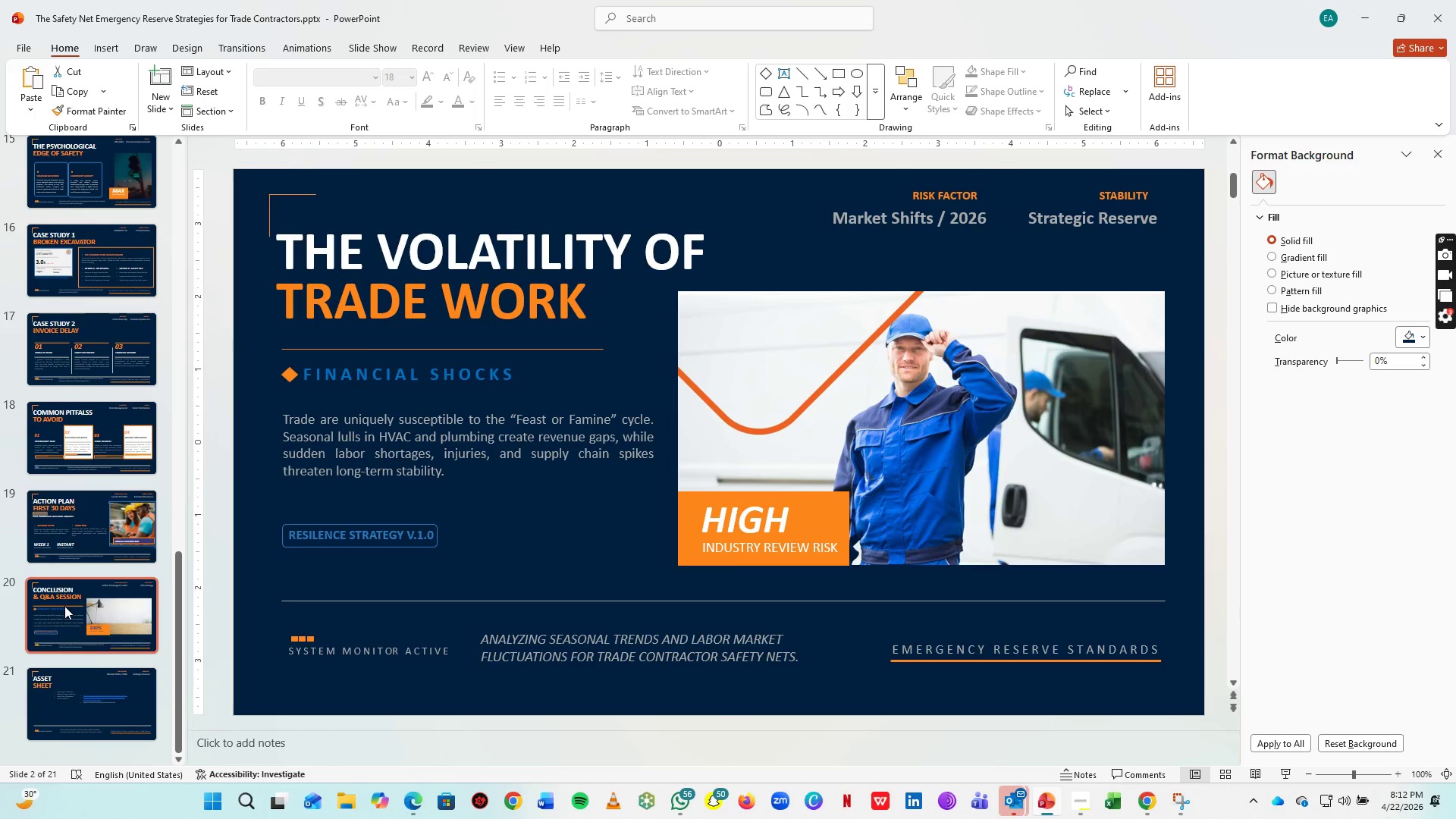 
left_click([133, 321])
 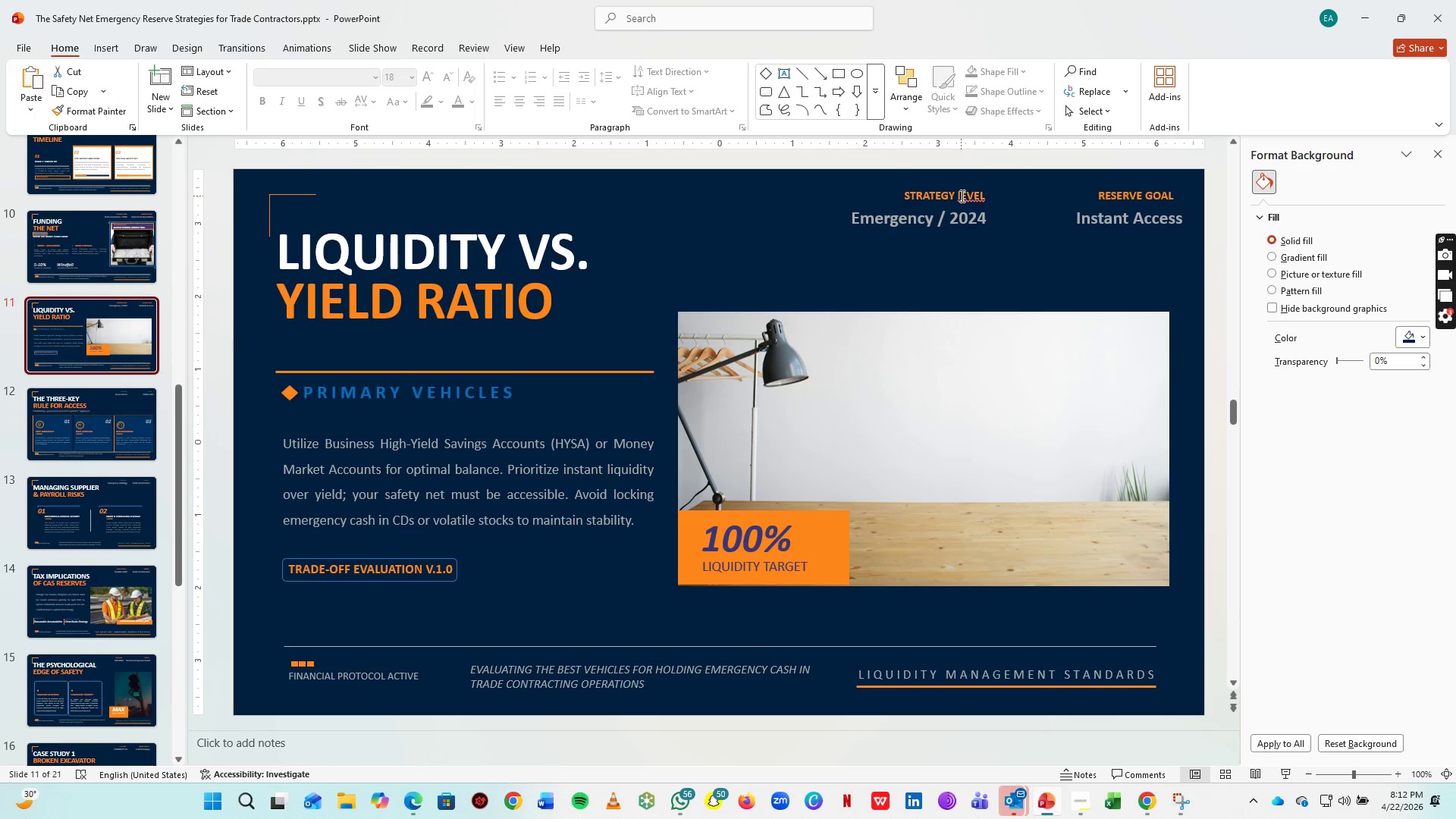 
scroll: coordinate [78, 435], scroll_direction: up, amount: 12.0
 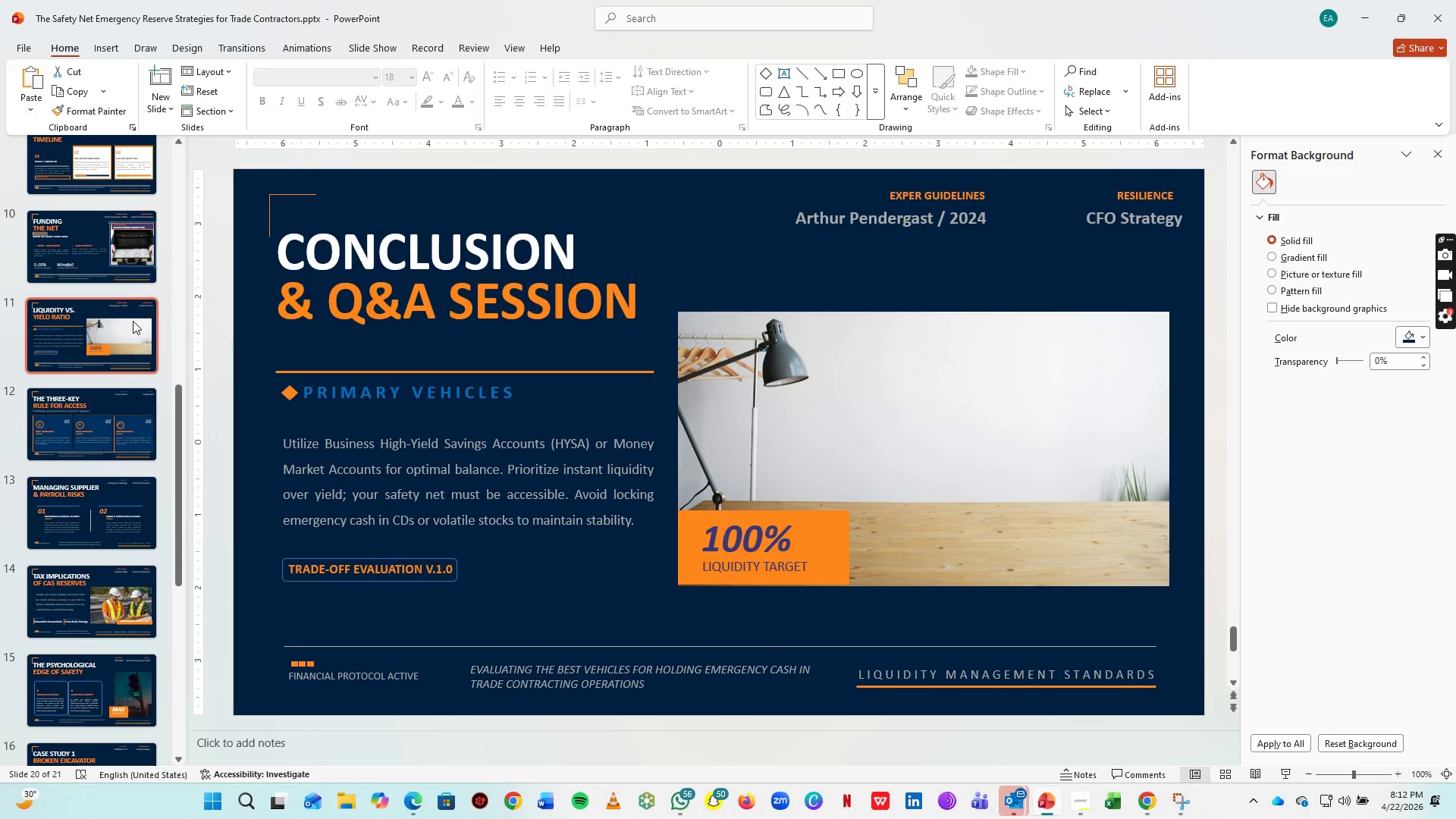 
left_click([961, 196])
 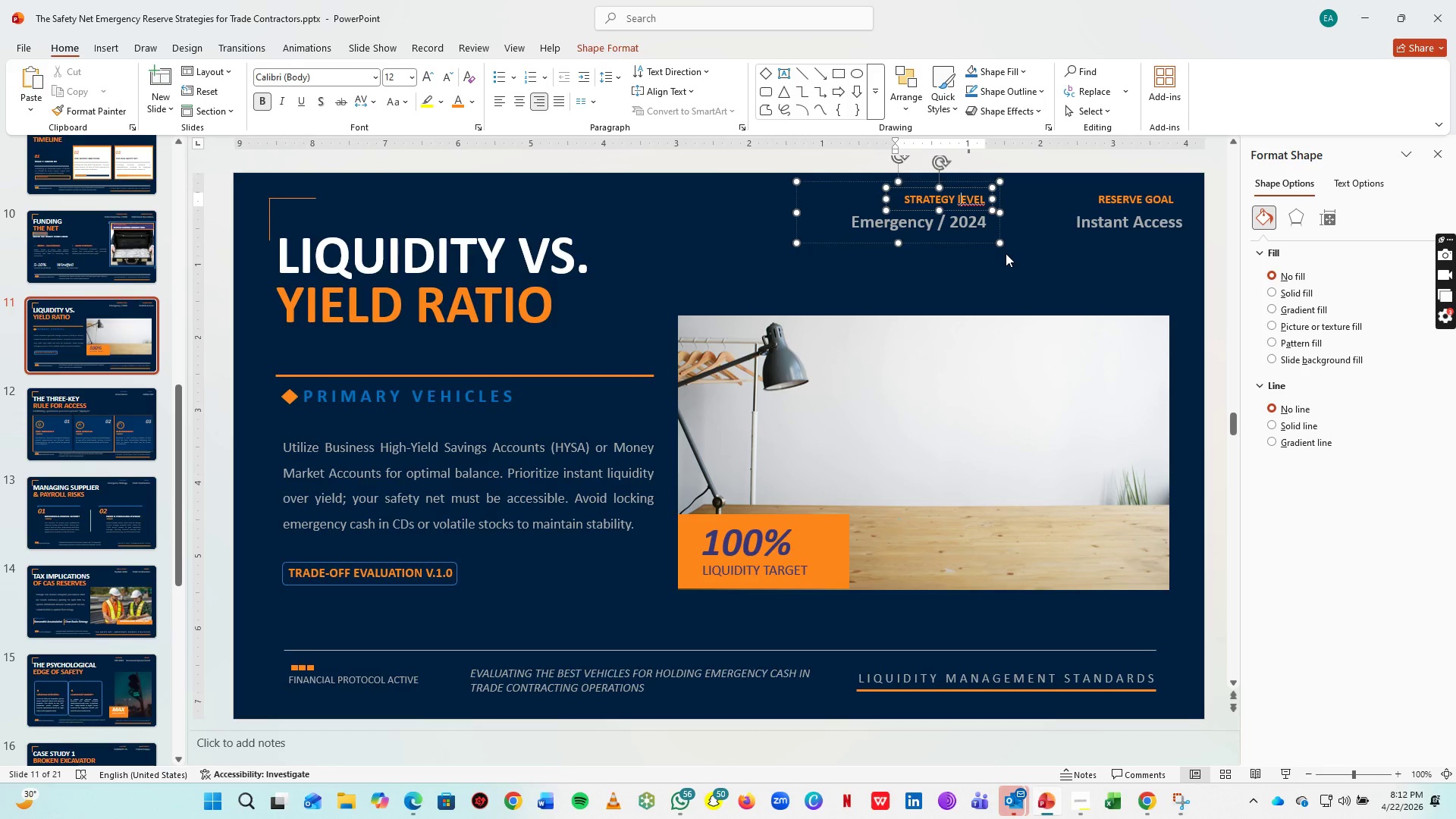 
key(Backspace)
 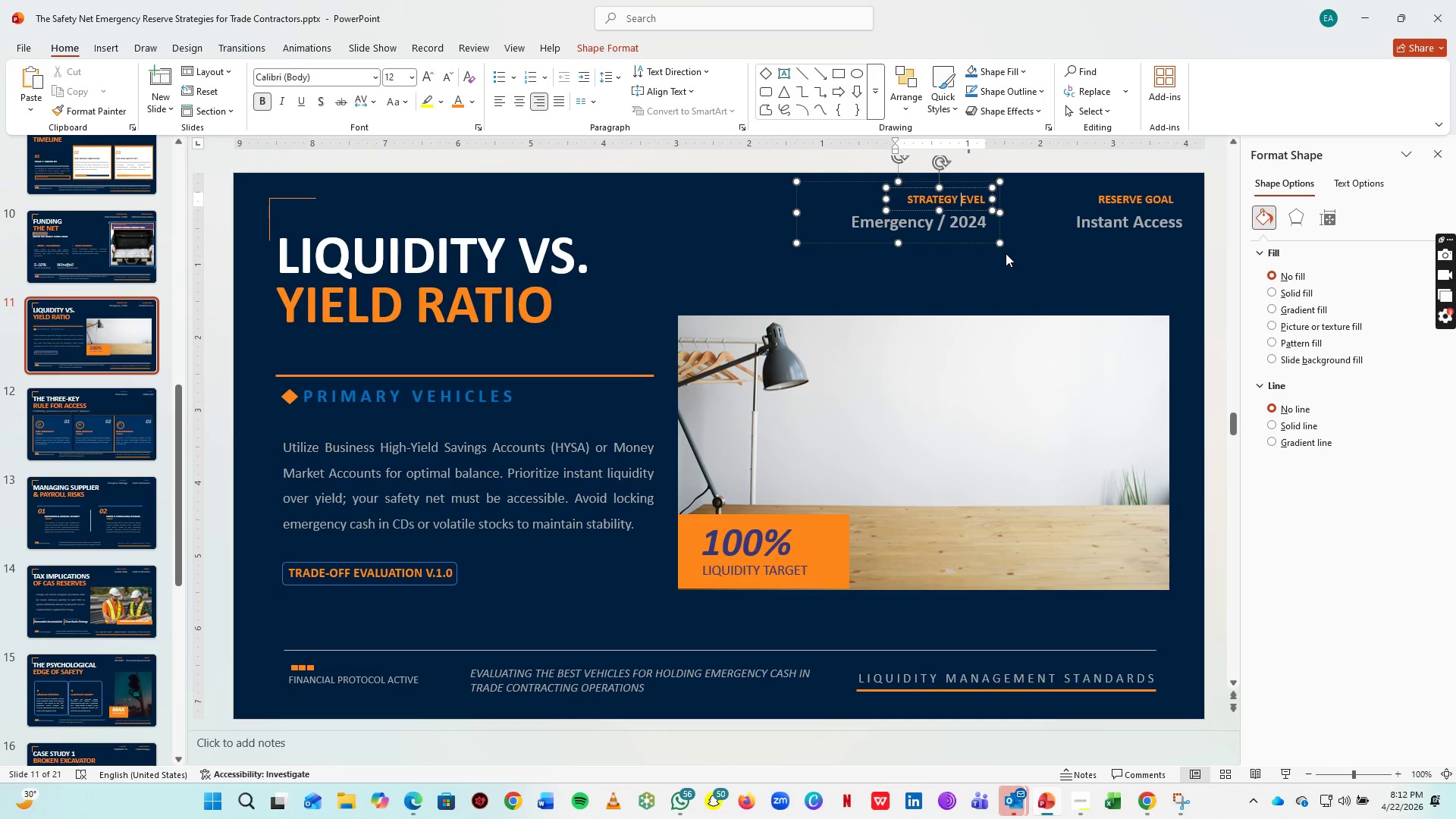 
key(CapsLock)
 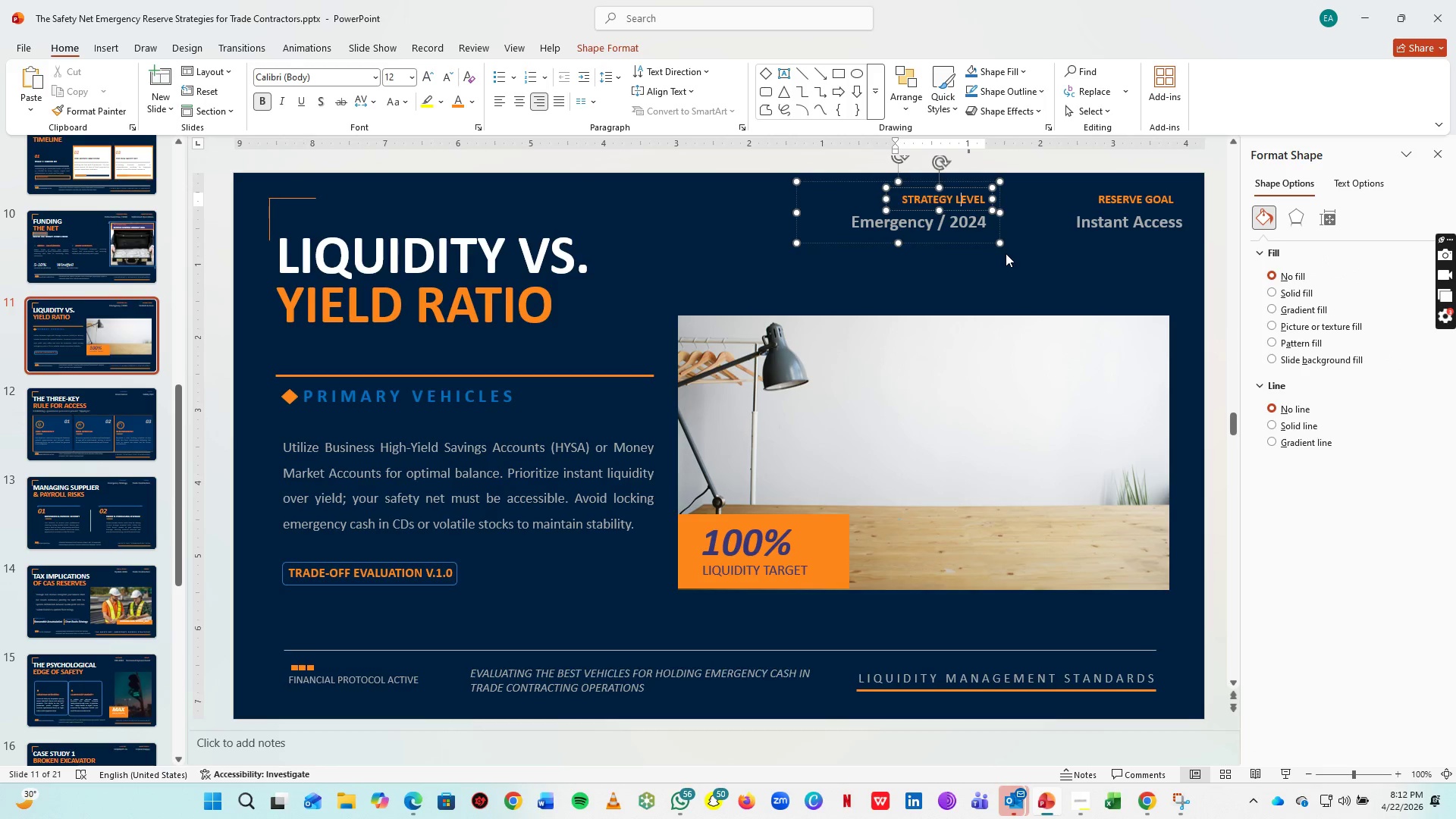 
key(L)
 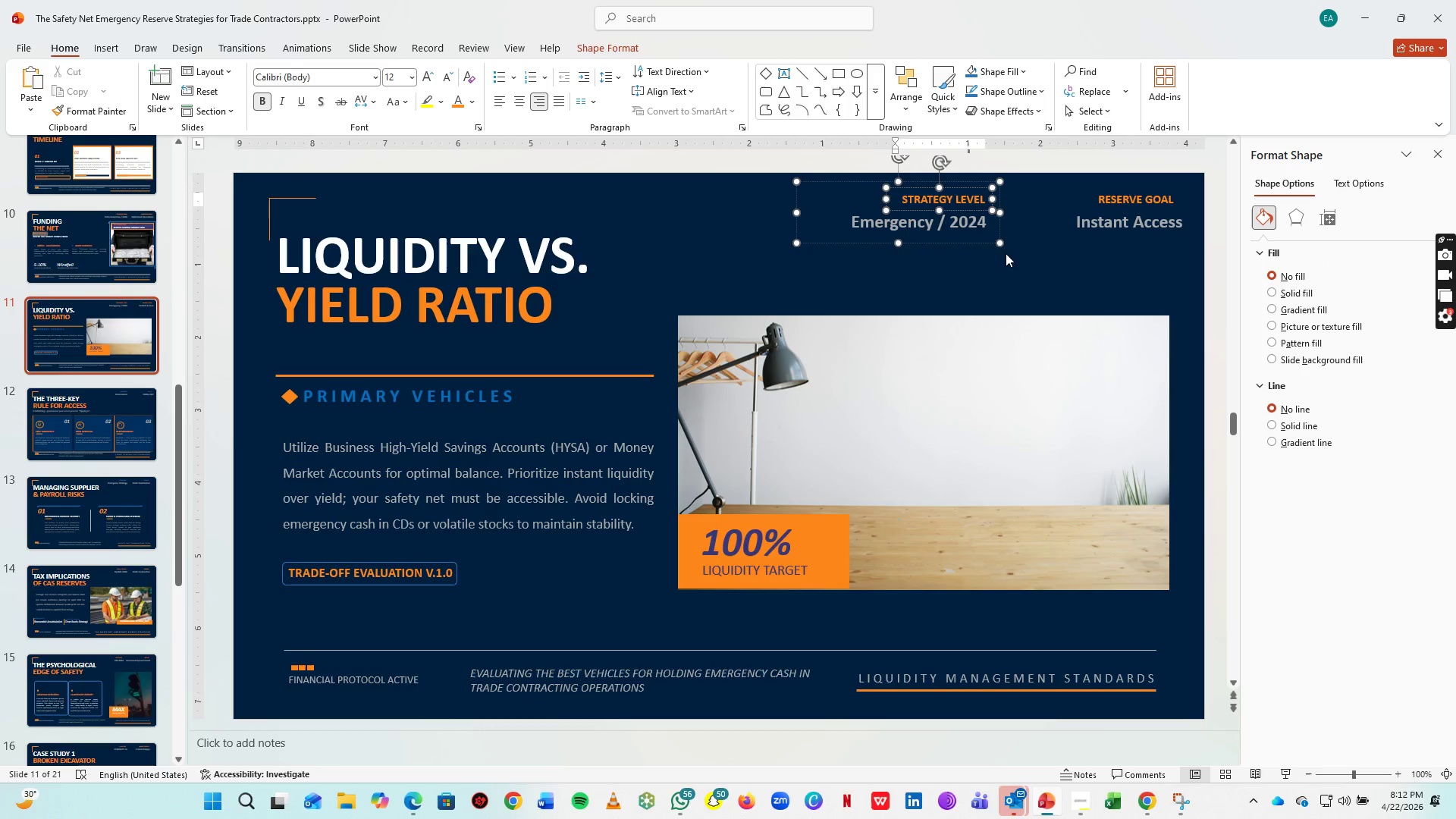 
key(CapsLock)
 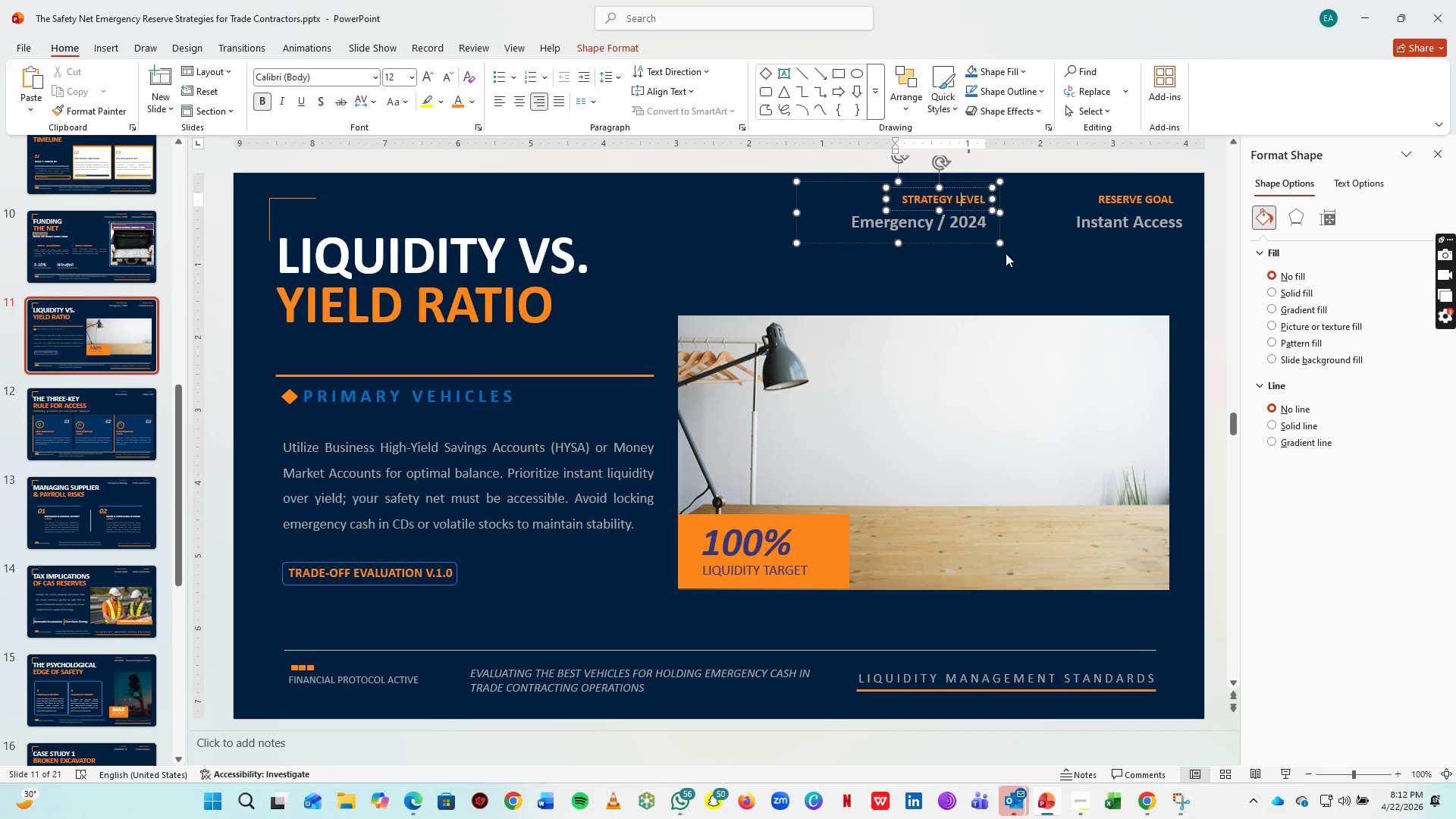 
key(Control+S)
 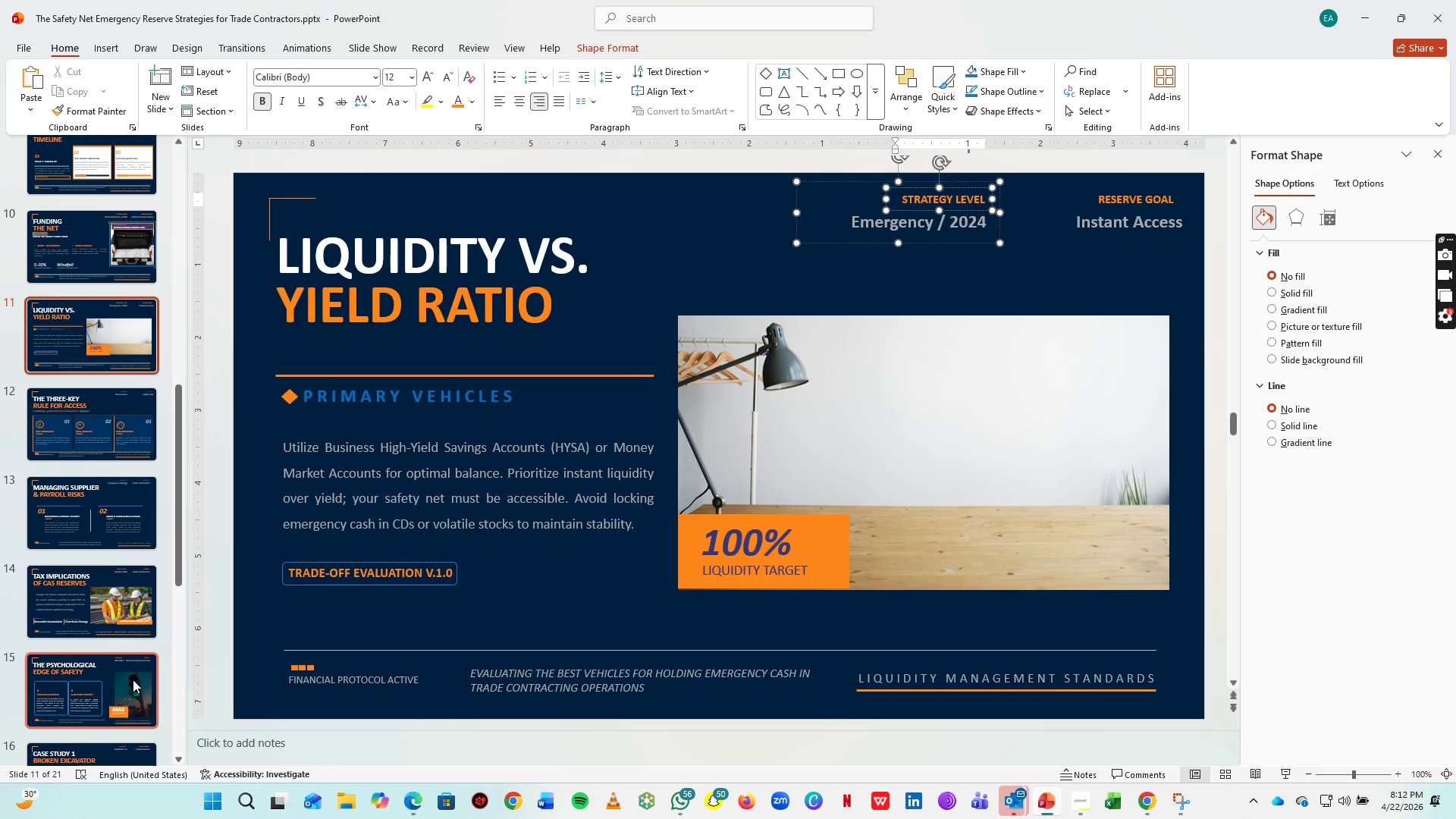 
scroll: coordinate [133, 647], scroll_direction: down, amount: 18.0
 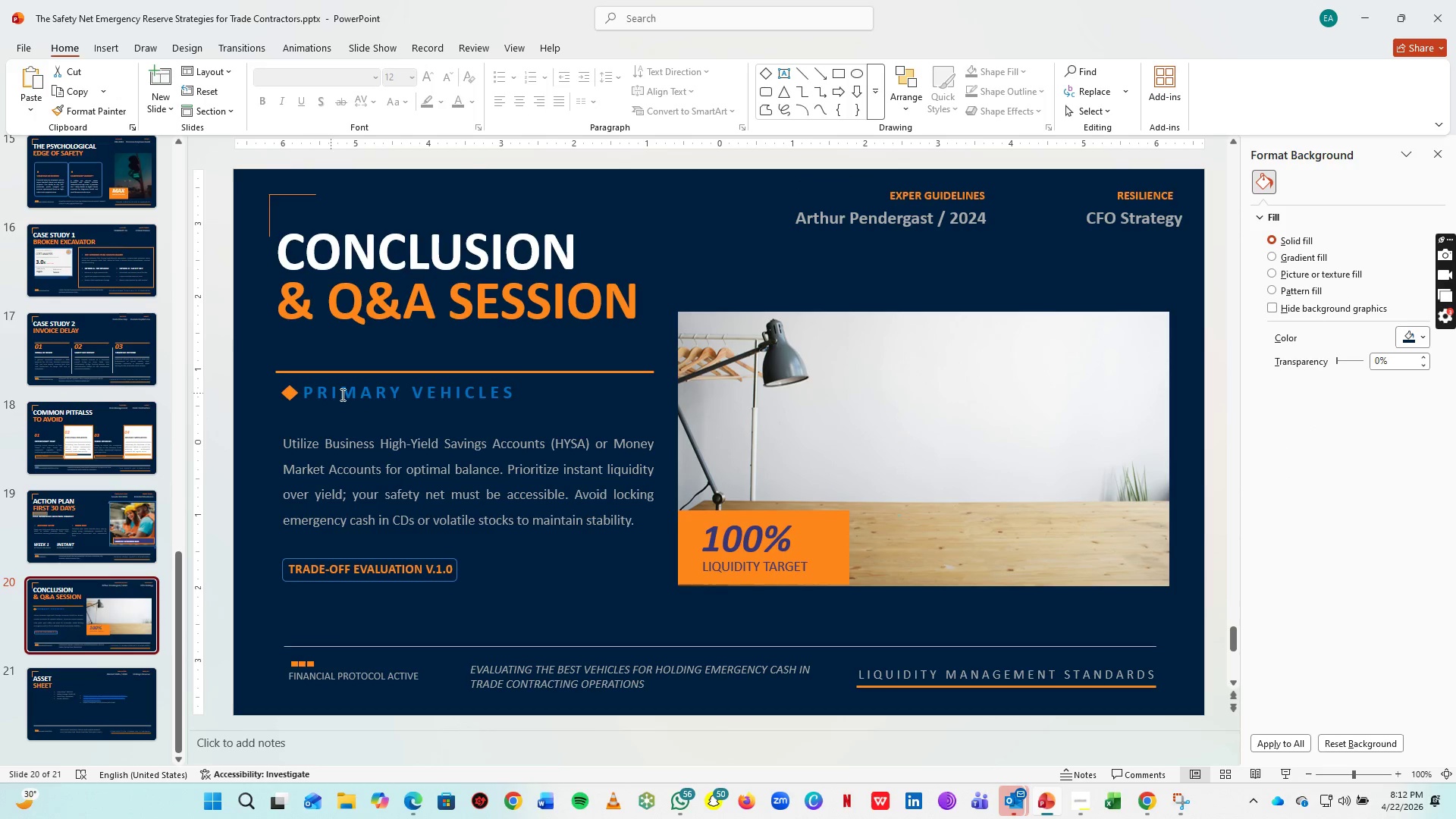 
left_click([356, 397])
 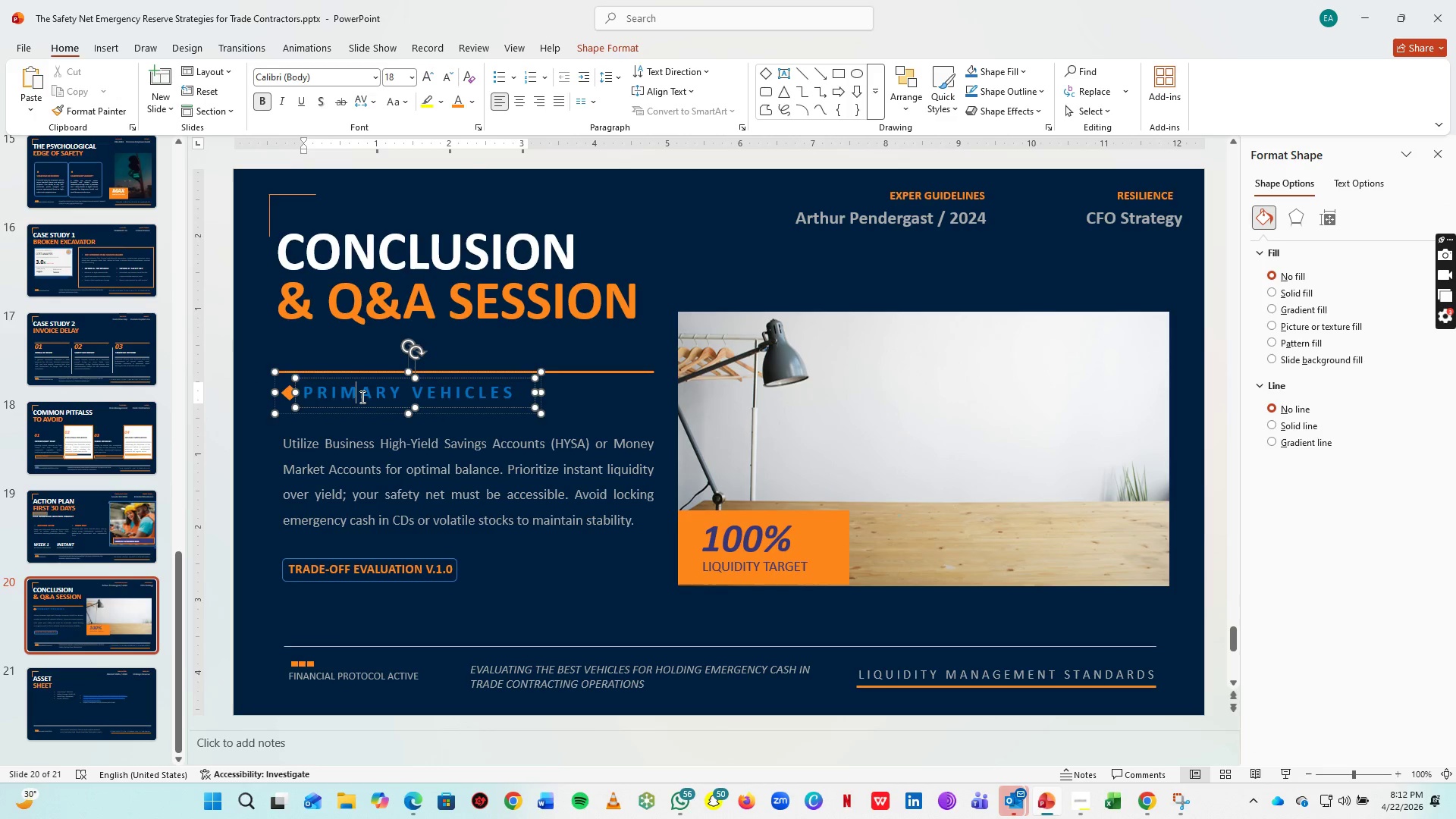 
key(Control+CapsLock)
 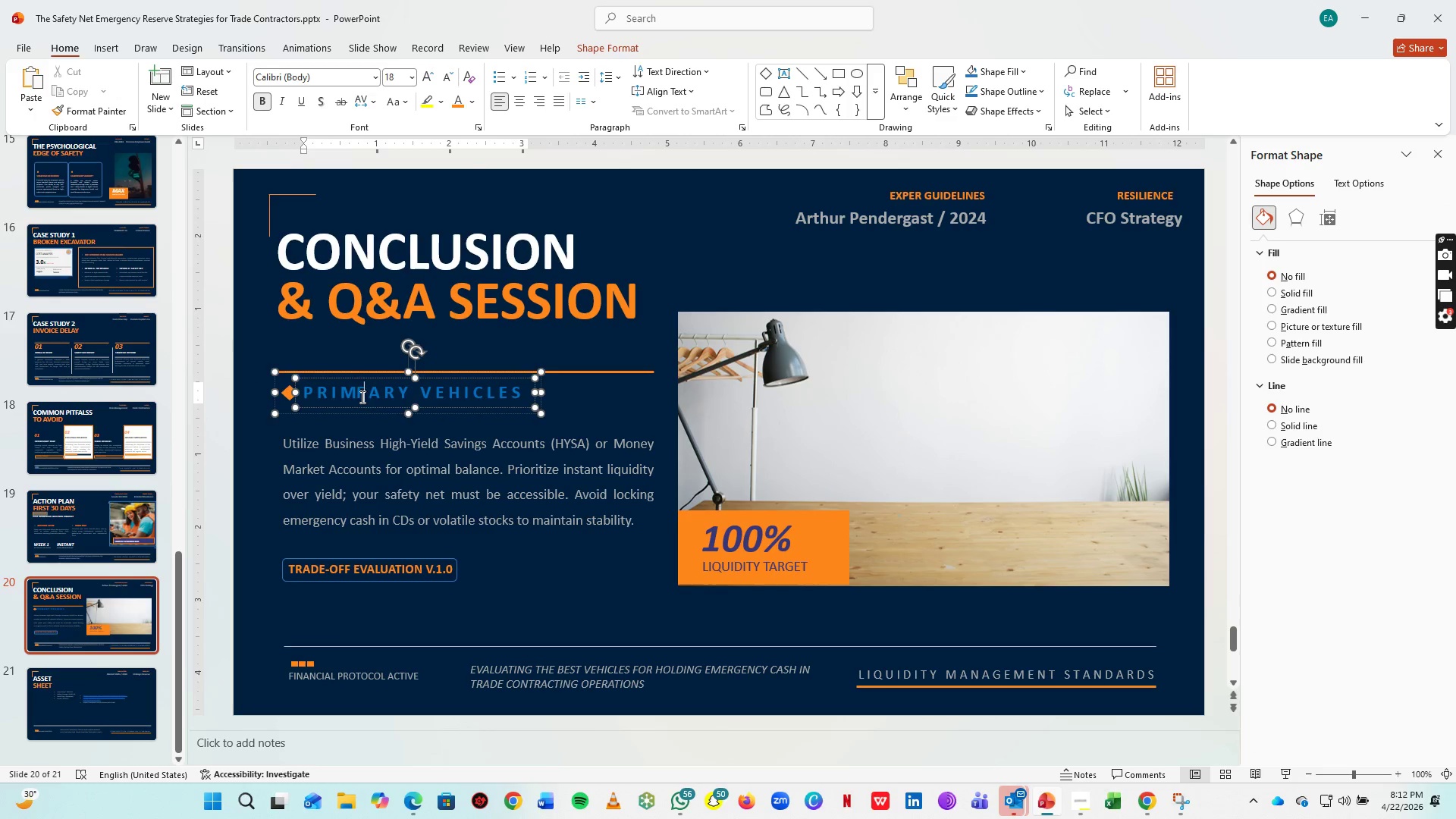 
key(F)
 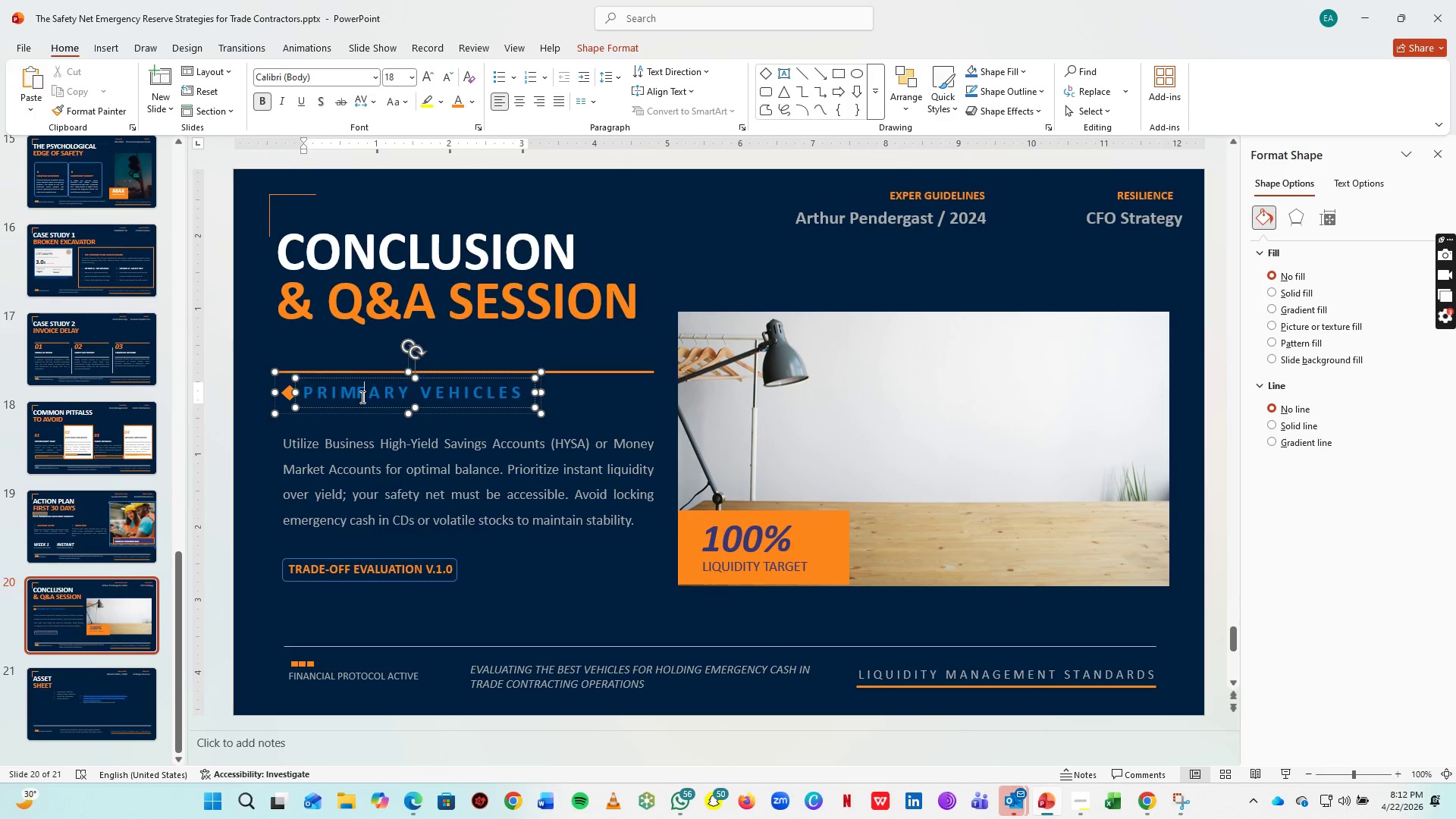 
key(Control+A)
 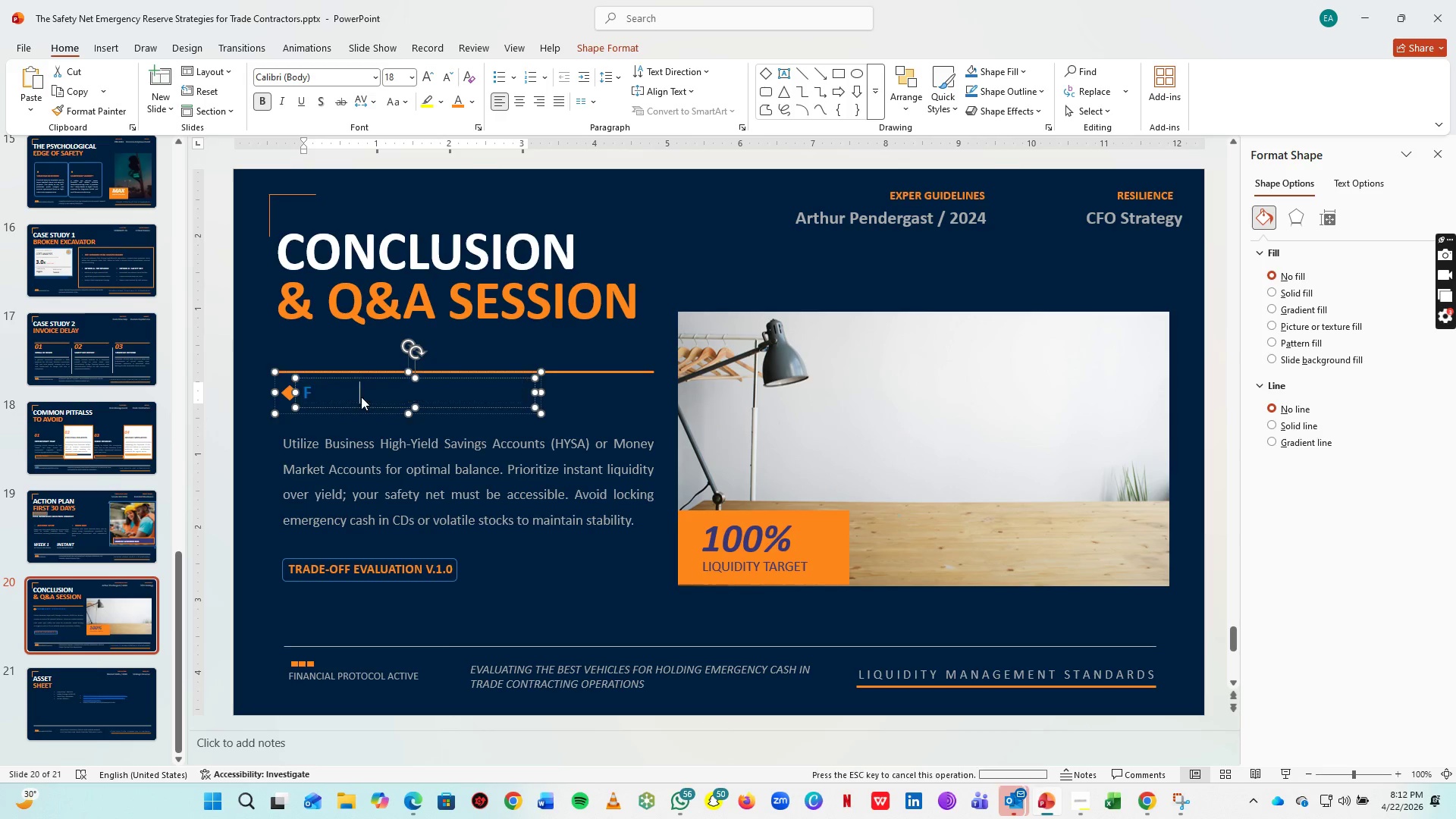 
type(FINAL STRATEGY RPA)
key(Backspace)
key(Backspace)
type(OADMP)
key(Backspace)
key(Backspace)
key(Backspace)
key(Backspace)
key(Backspace)
type(ECAP)
 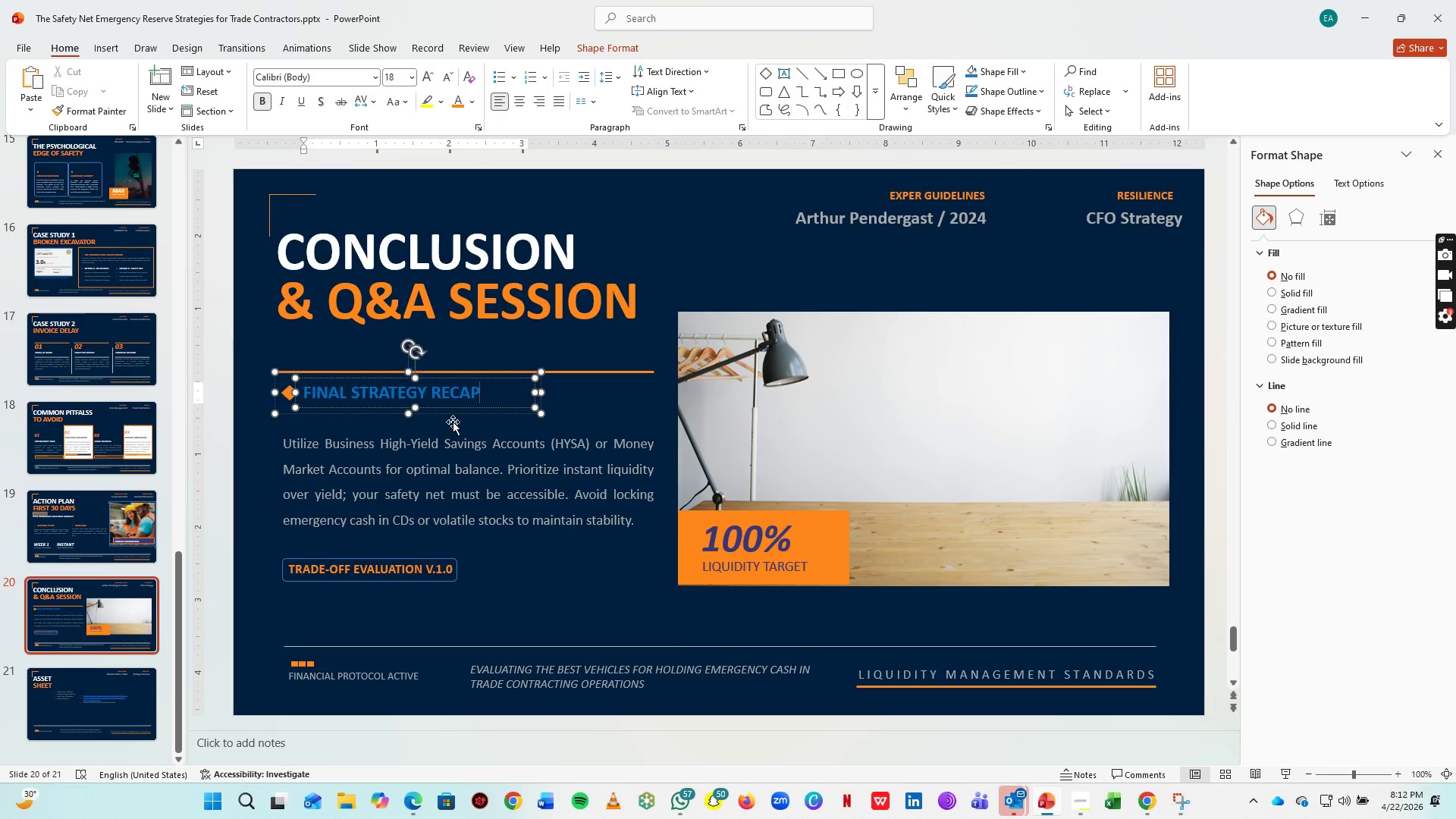 
left_click([455, 467])
 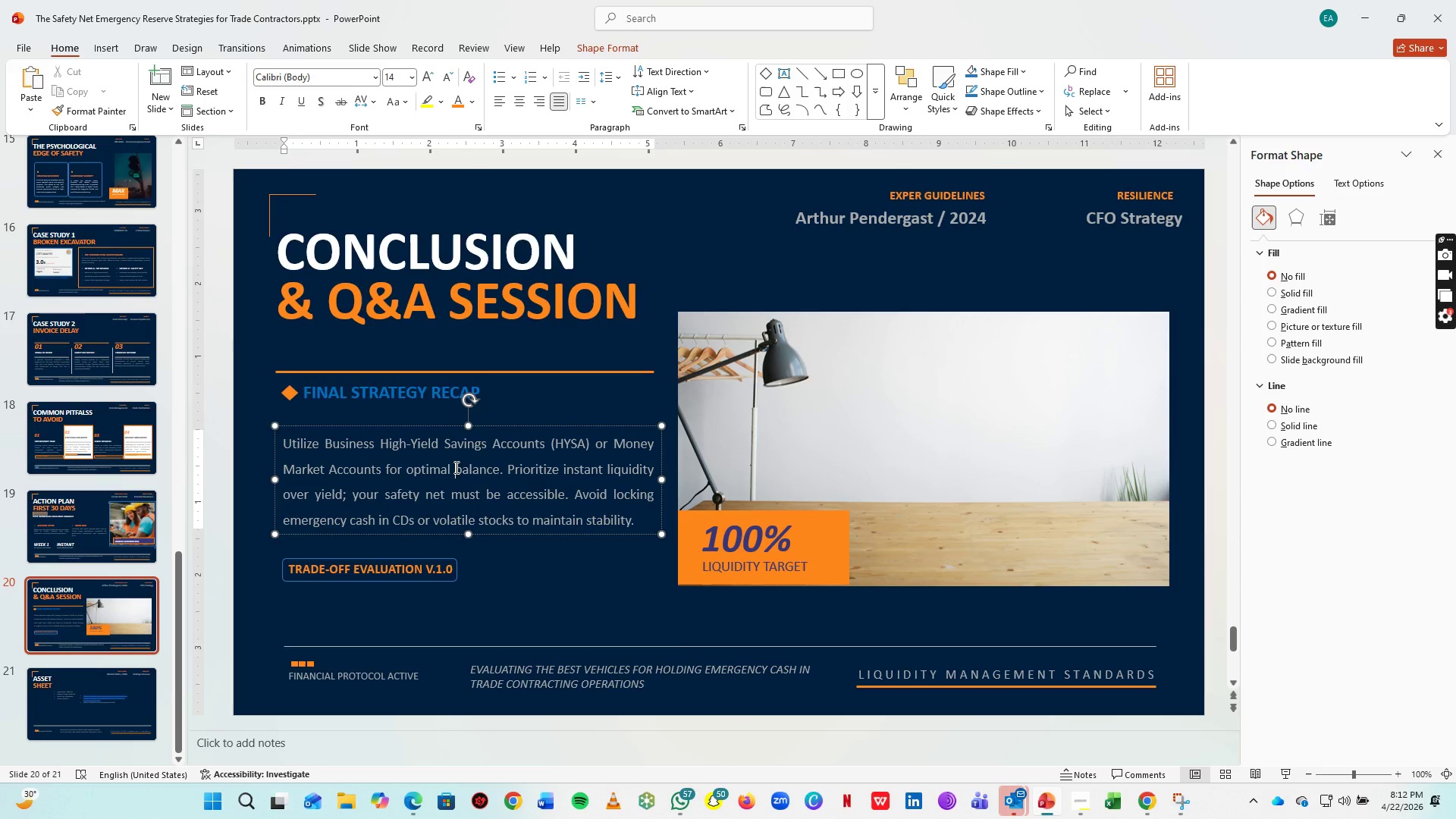 
hold_key(key=ControlLeft, duration=0.42)
 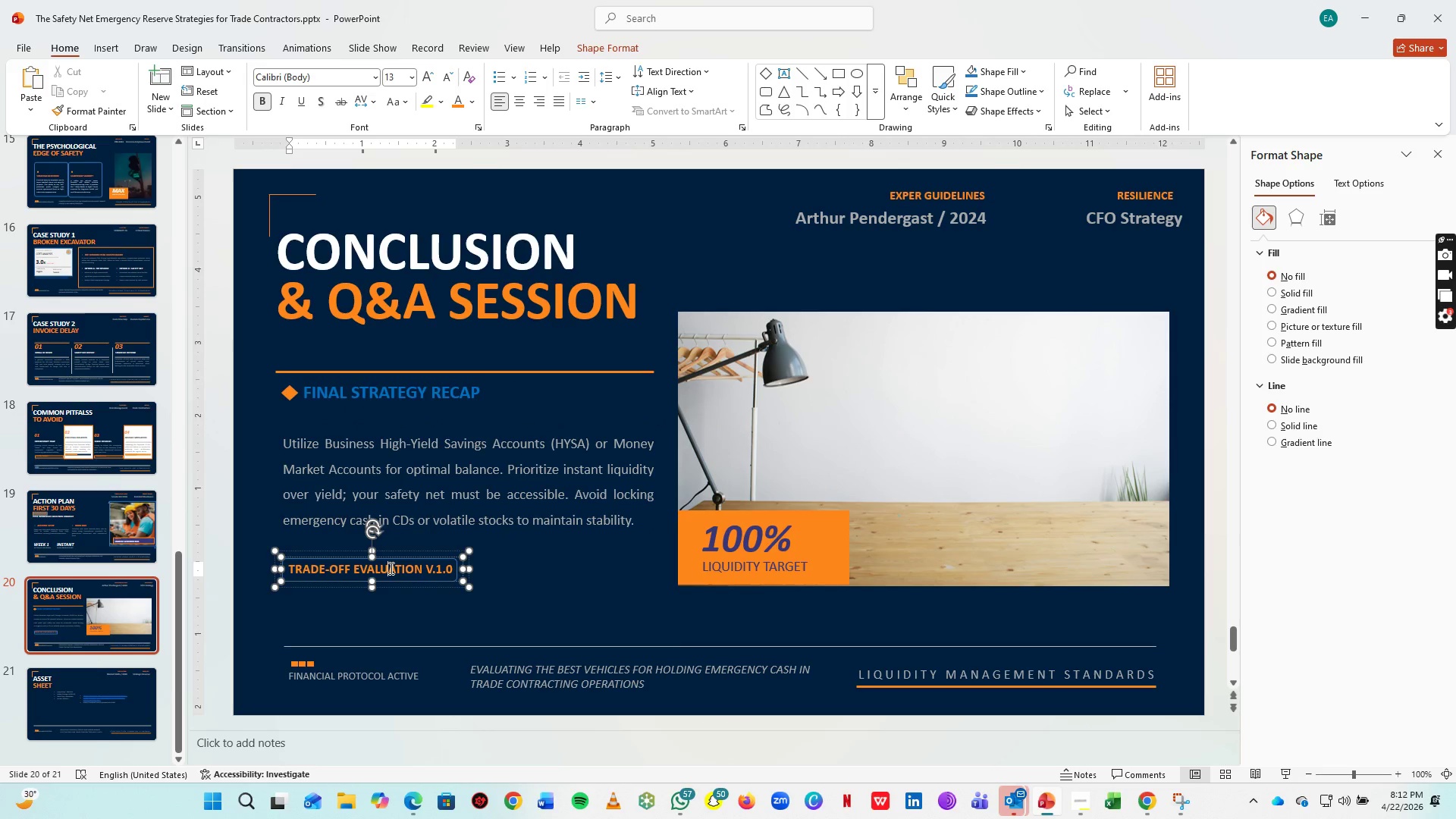 
key(Control+A)
 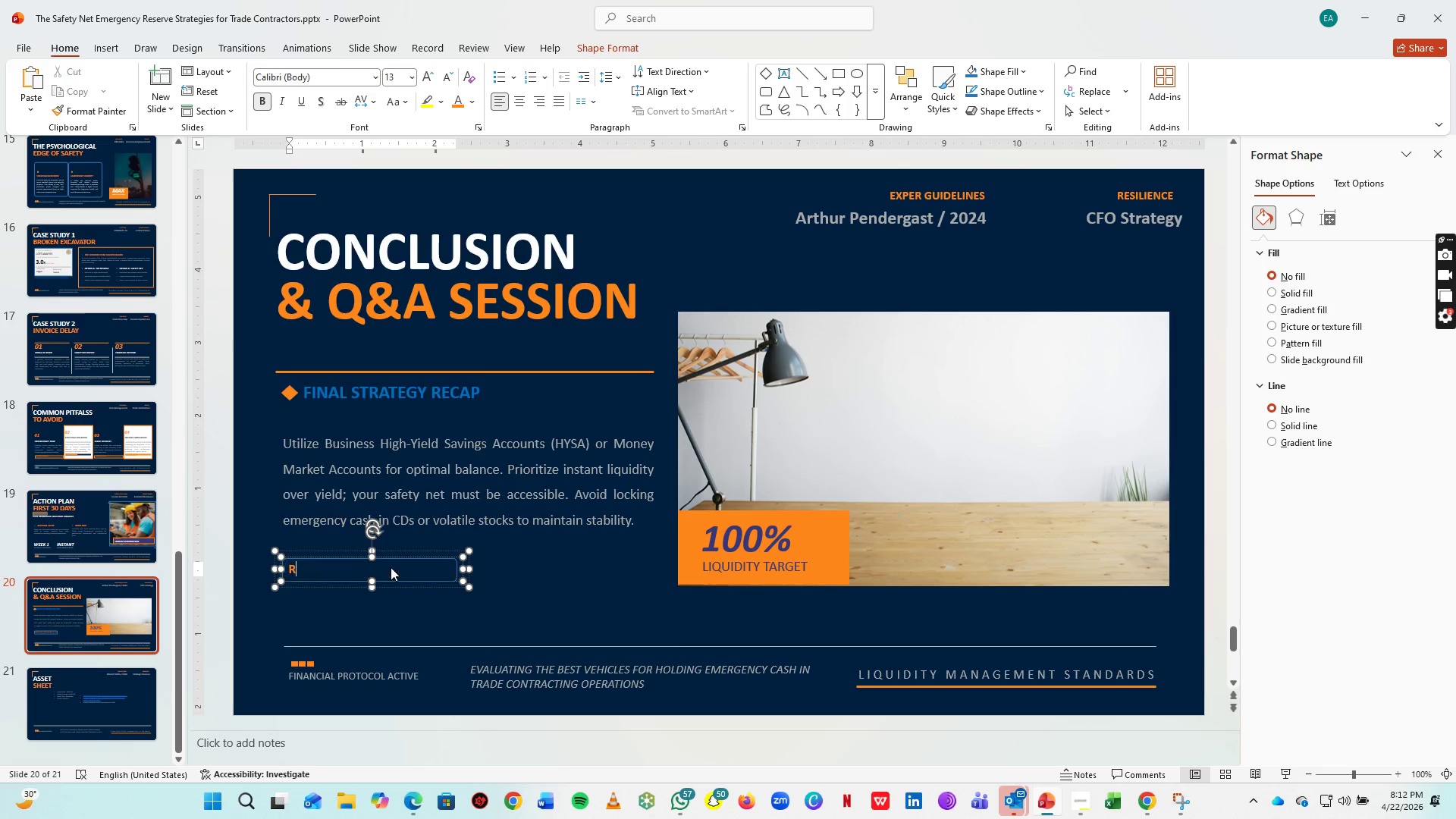 
type(RECESSION PAYBOOK)
key(Backspace)
key(Backspace)
key(Backspace)
key(Backspace)
key(Backspace)
key(Backspace)
type(LAYBOOK V.2026)
 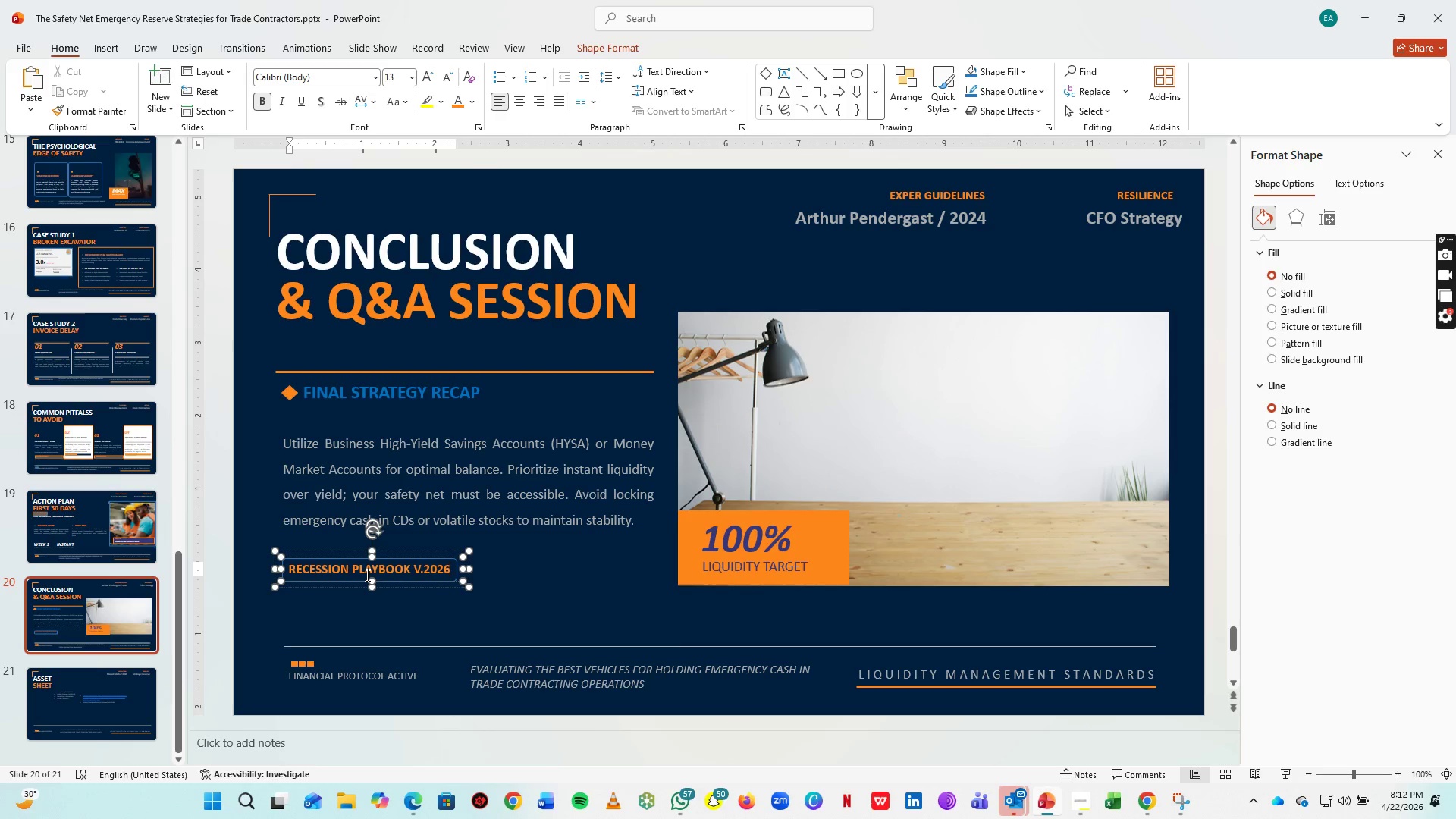 
left_click([463, 478])
 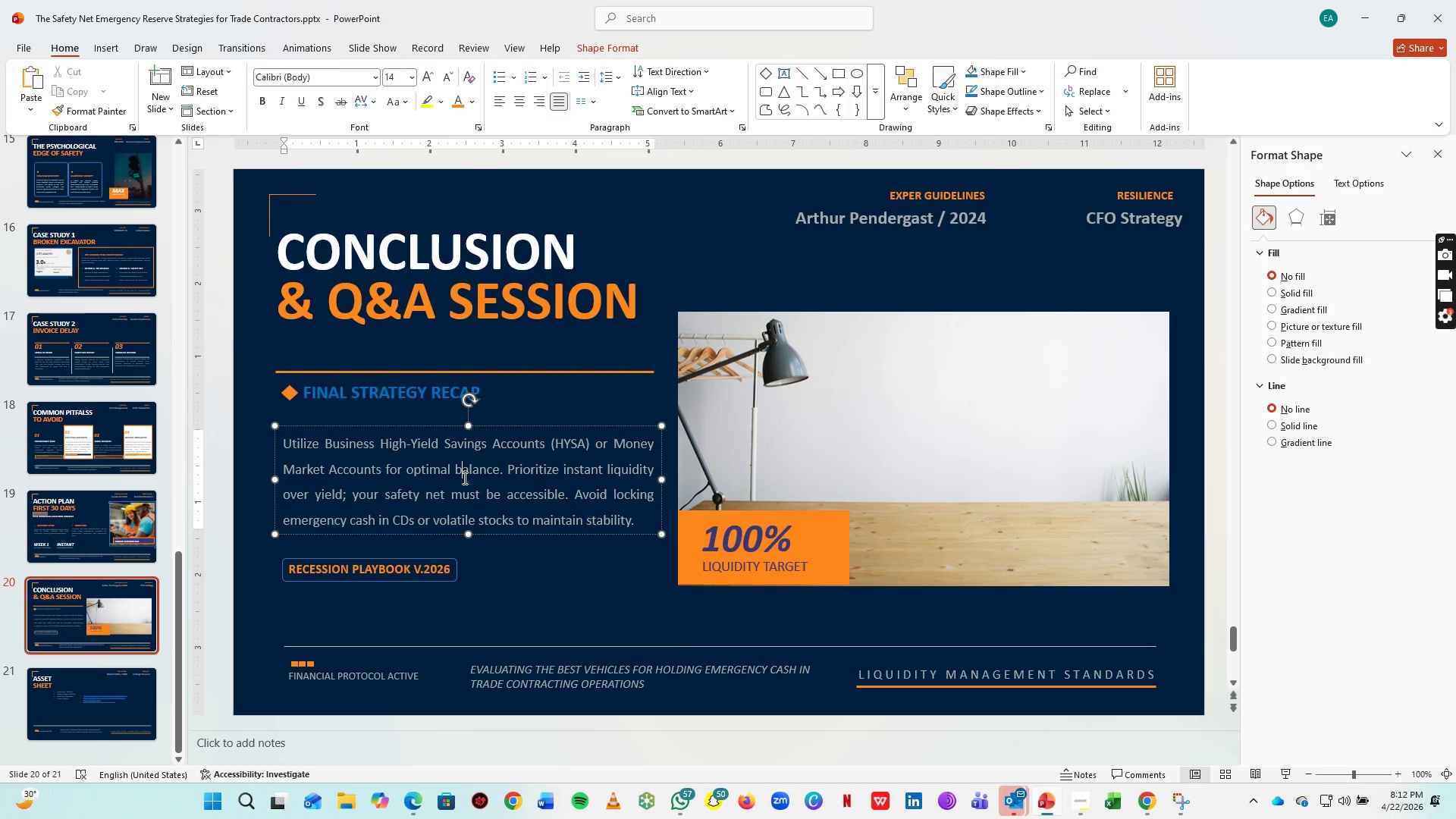 
key(Control+A)
 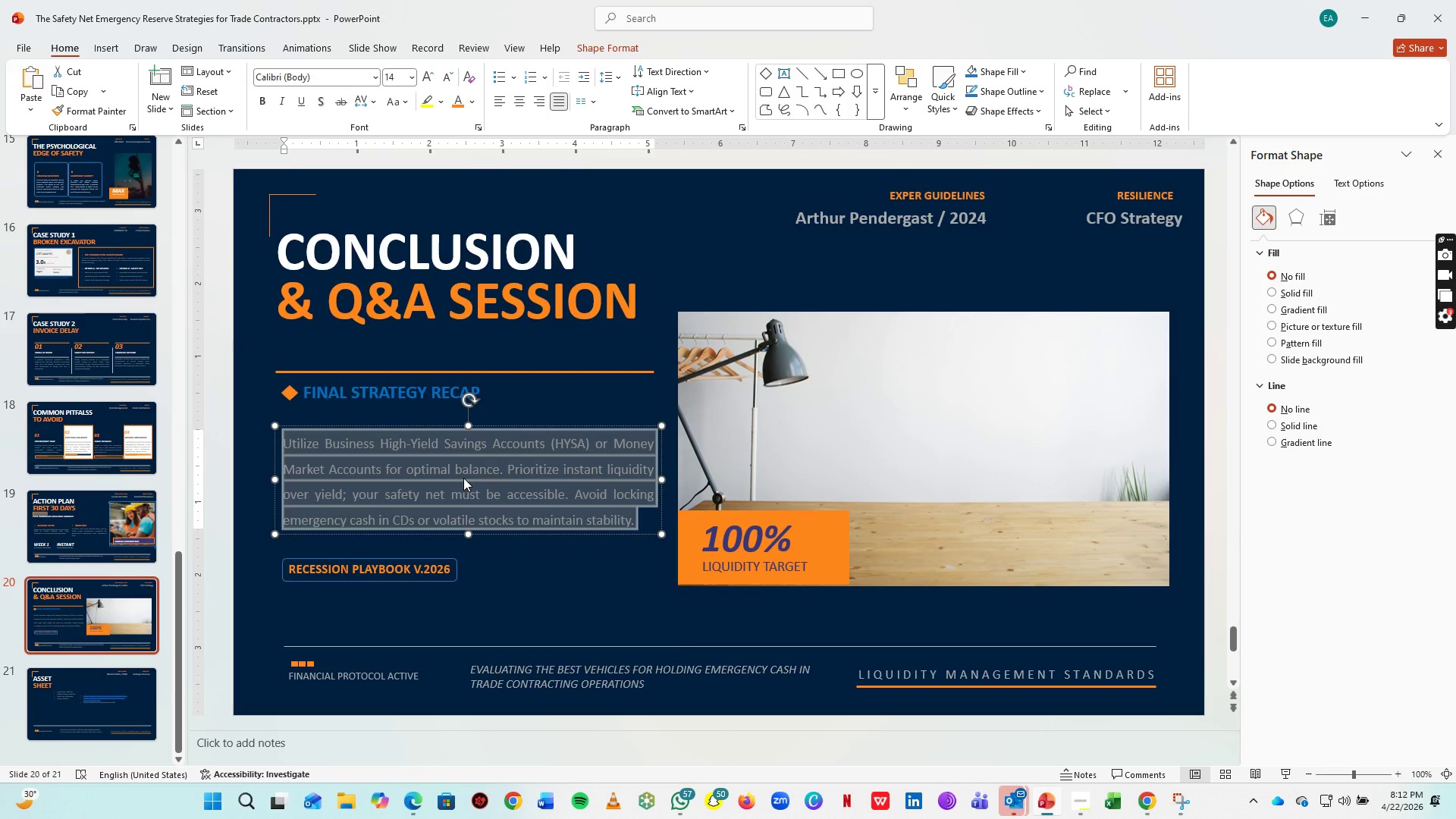 
type(Building a resilent trade business starts wth the)
 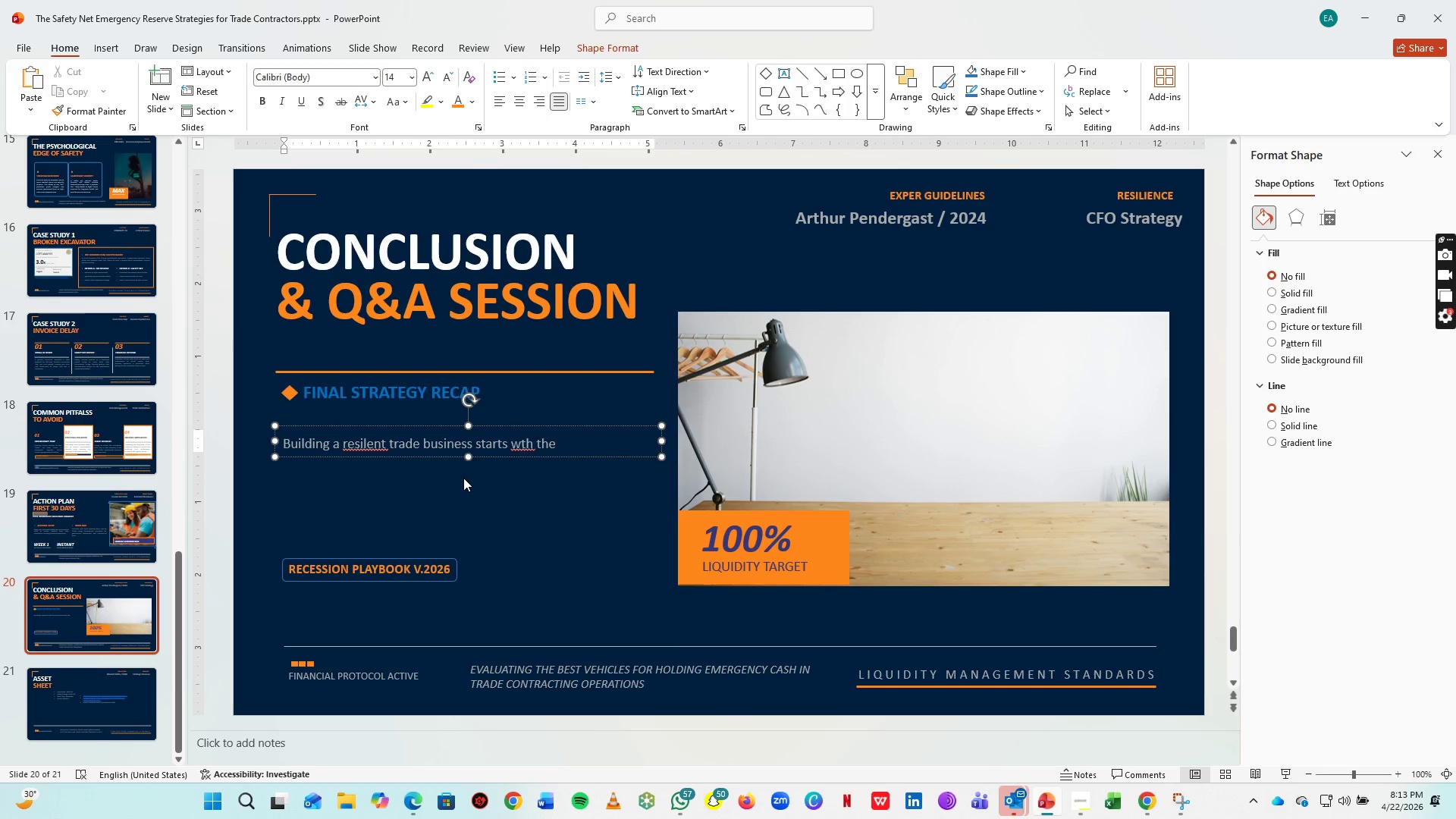 
type( Safet NE)
key(Backspace)
type(et. Remeber the Double-Wall Strategy and the Three-Key Rule for seuc)
key(Backspace)
key(Backspace)
type(cure reserves. We are now opening the d)
key(Backspace)
type(floor for y)
key(Backspace)
type(your specific financial management questions to ensure you survive any future recession)
 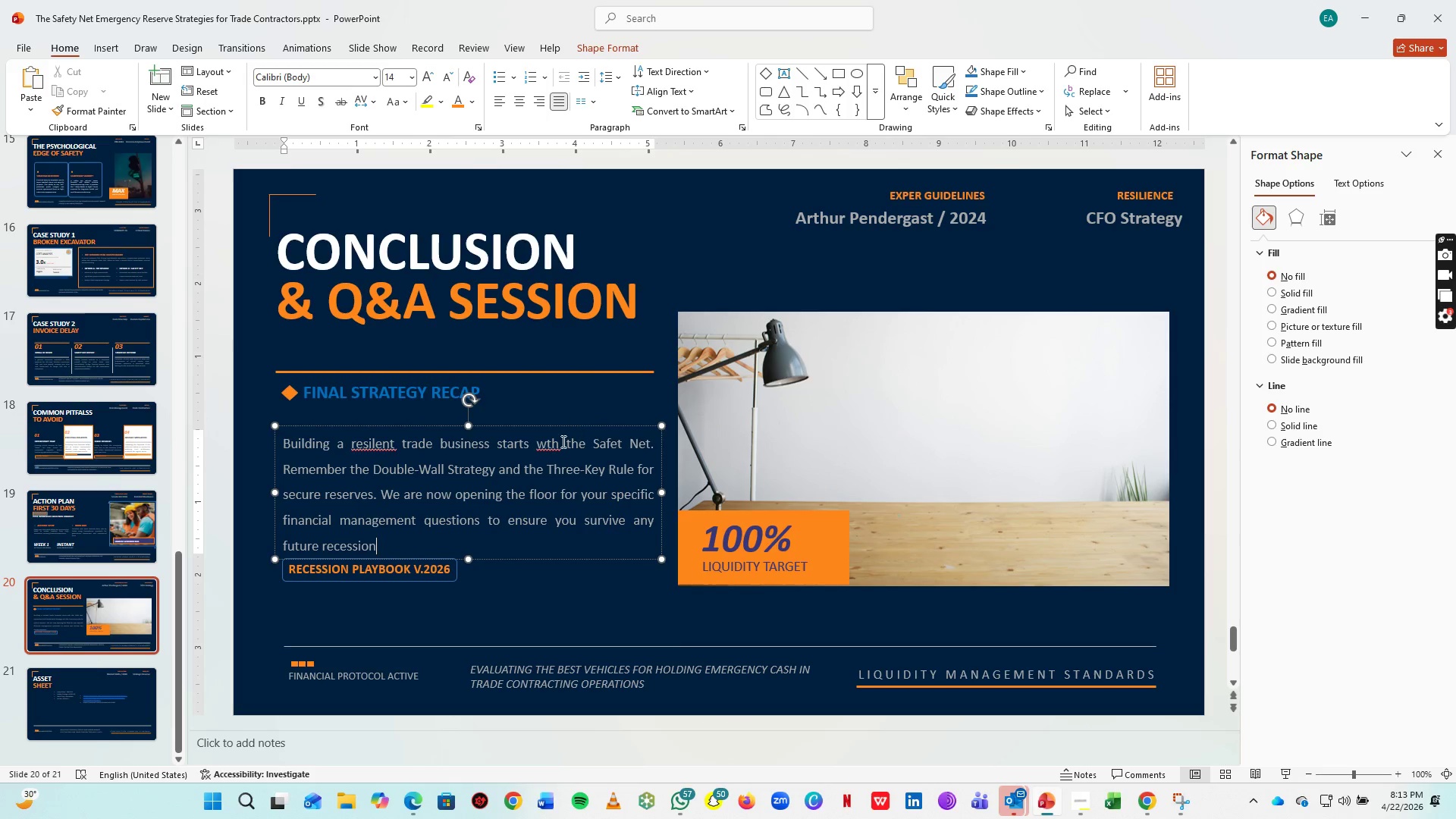 
right_click([538, 446])
 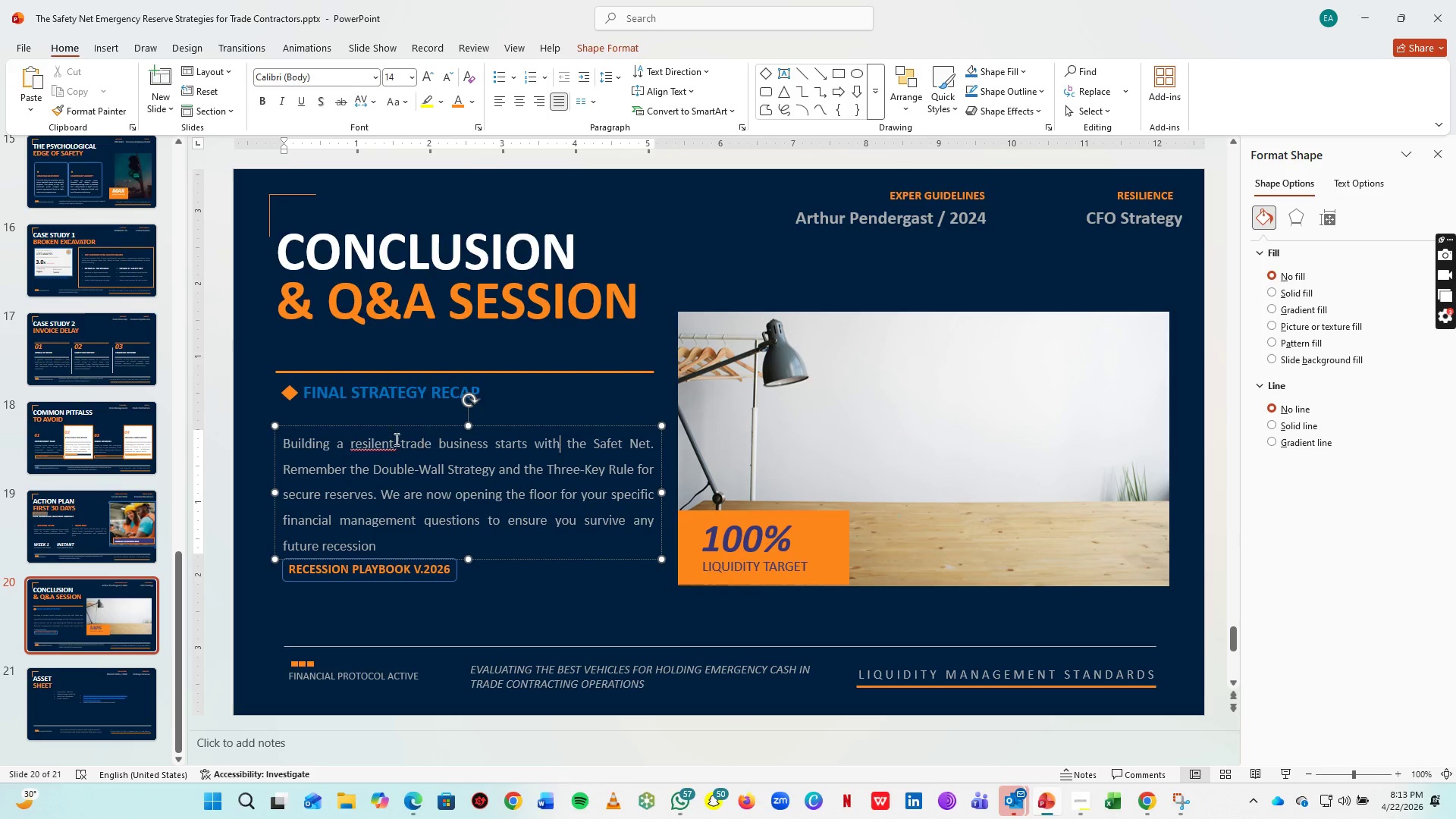 
right_click([388, 439])
 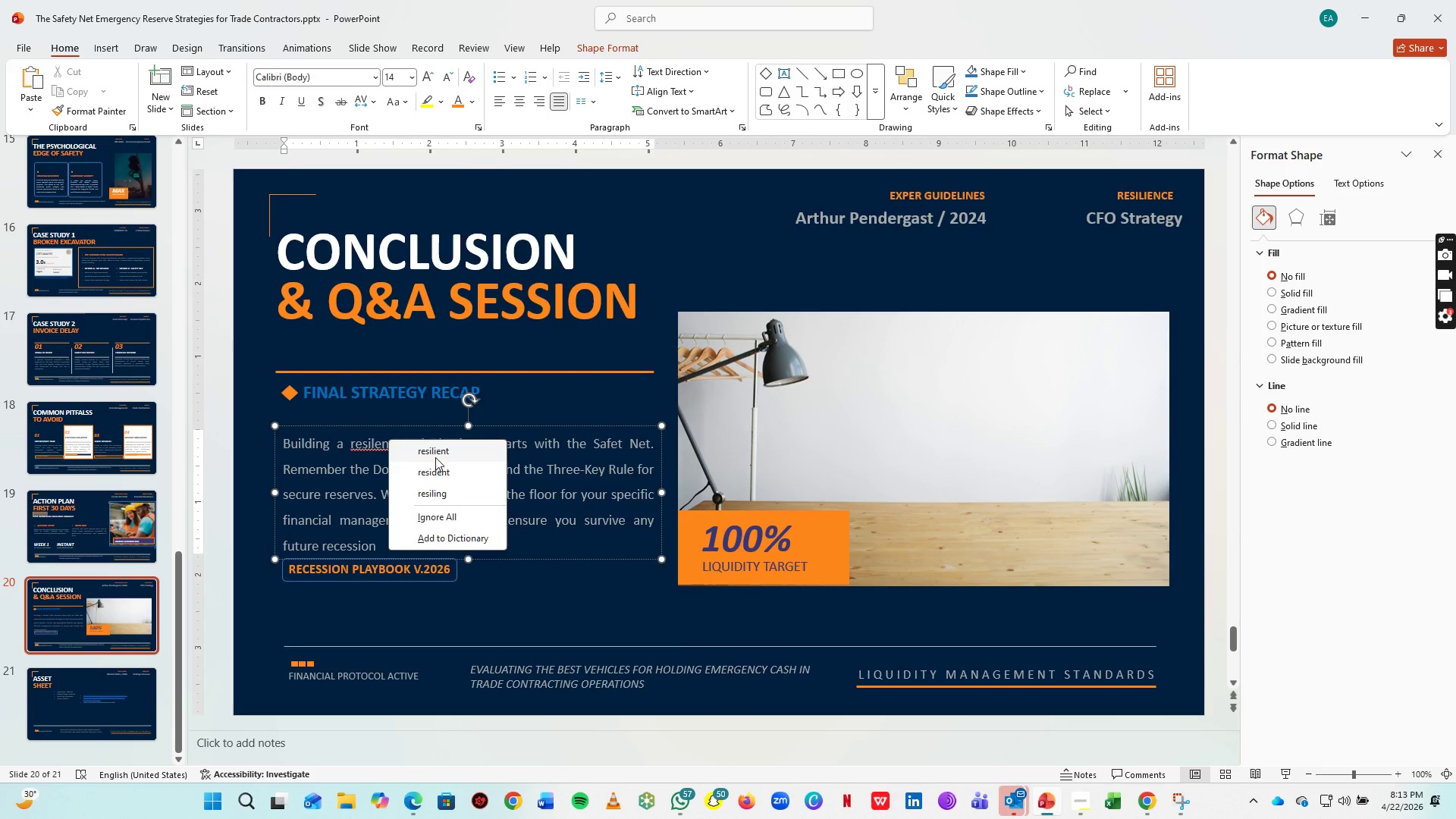 
left_click([435, 457])
 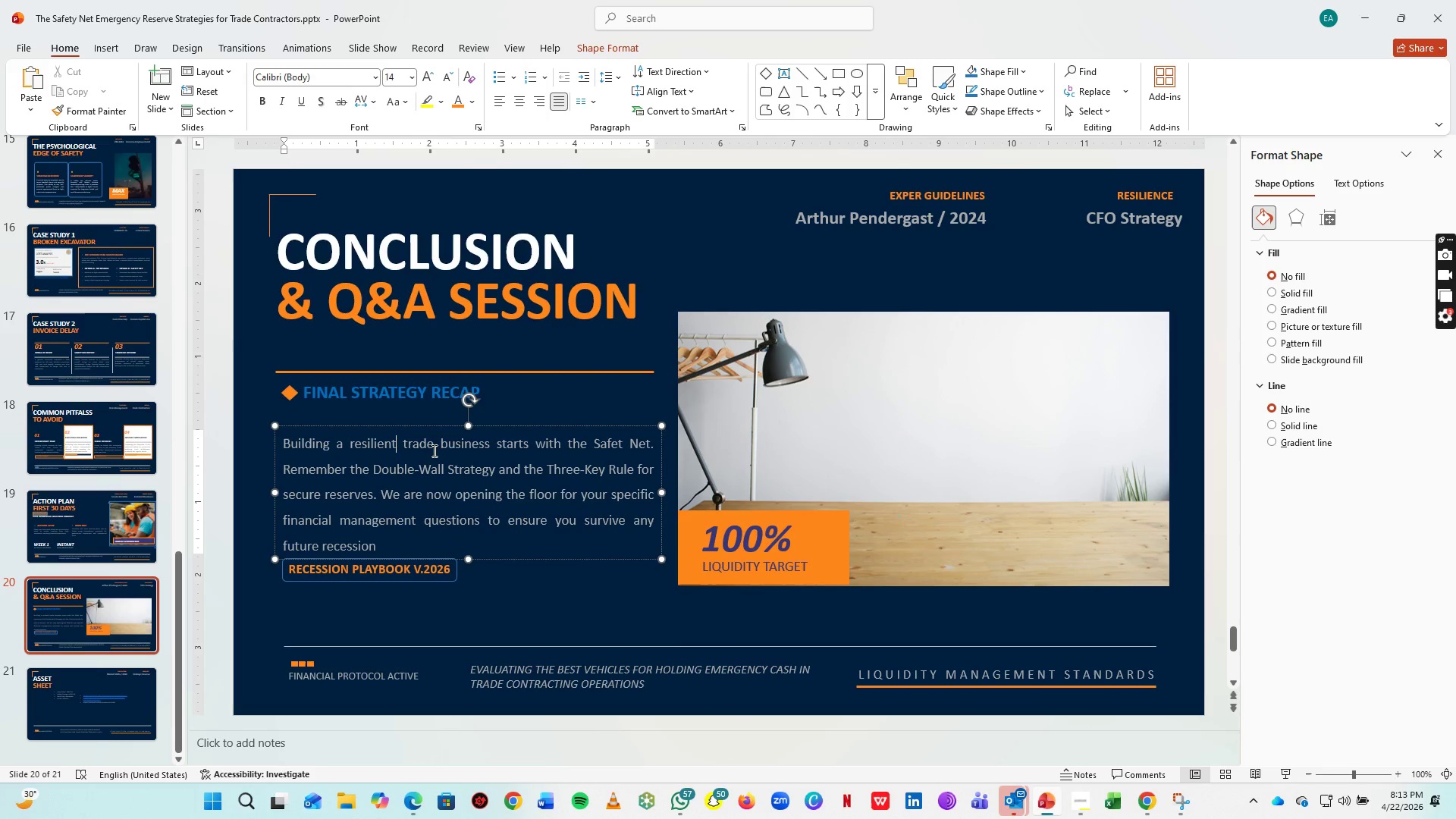 
key(Control+S)
 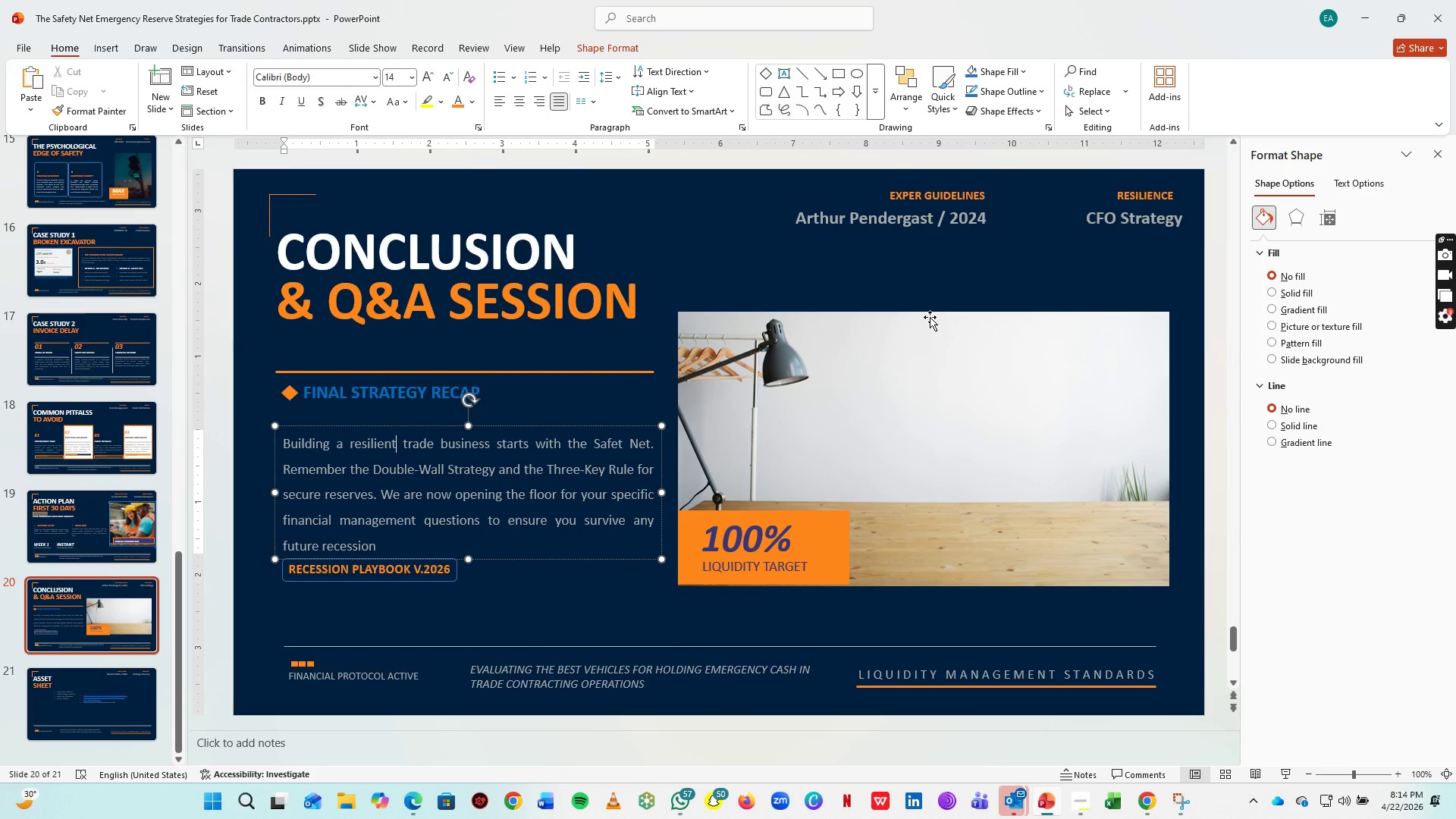 
left_click([766, 547])
 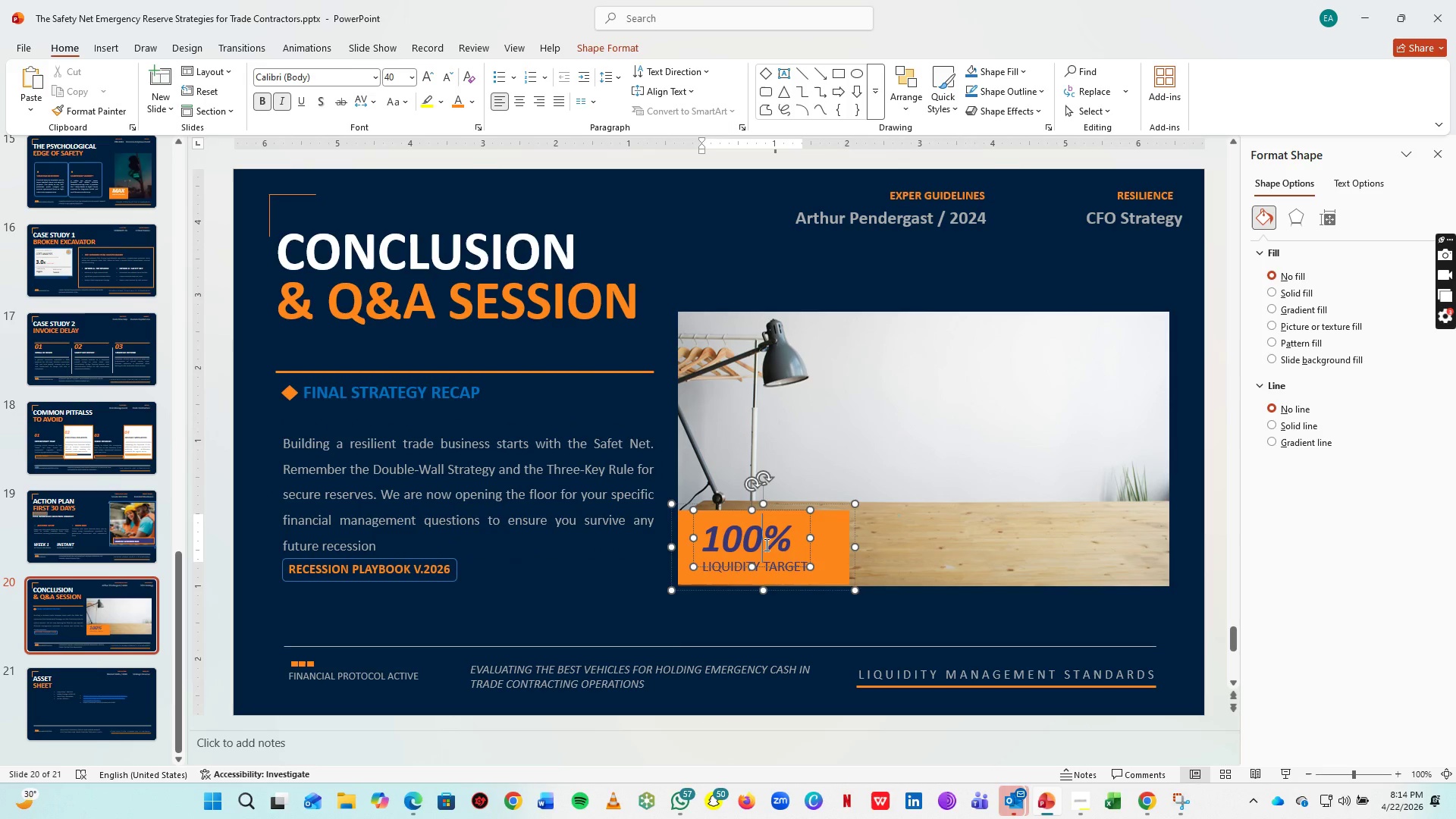 
key(Control+A)
 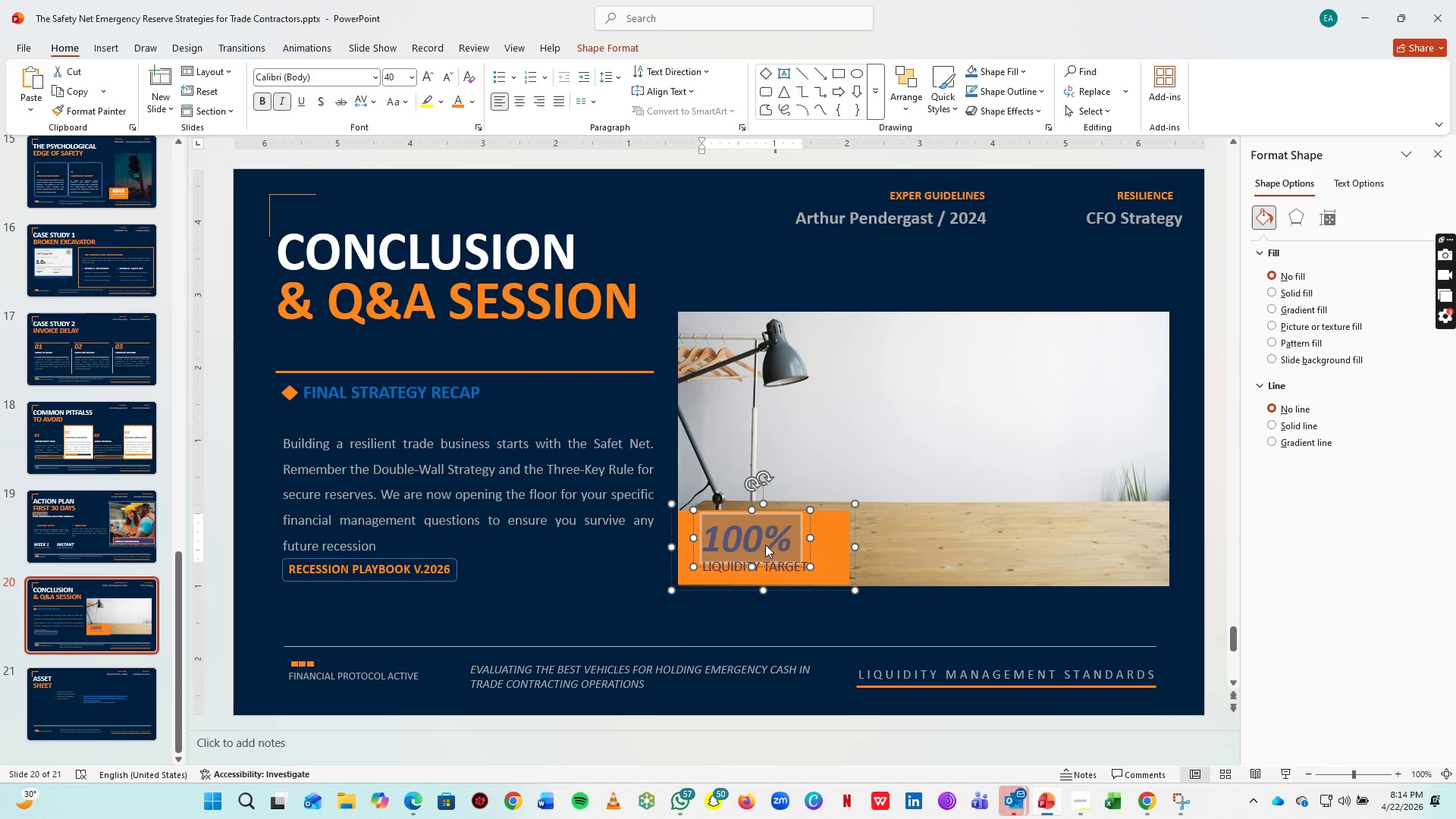 
type(q&A)
key(Backspace)
type(A)
 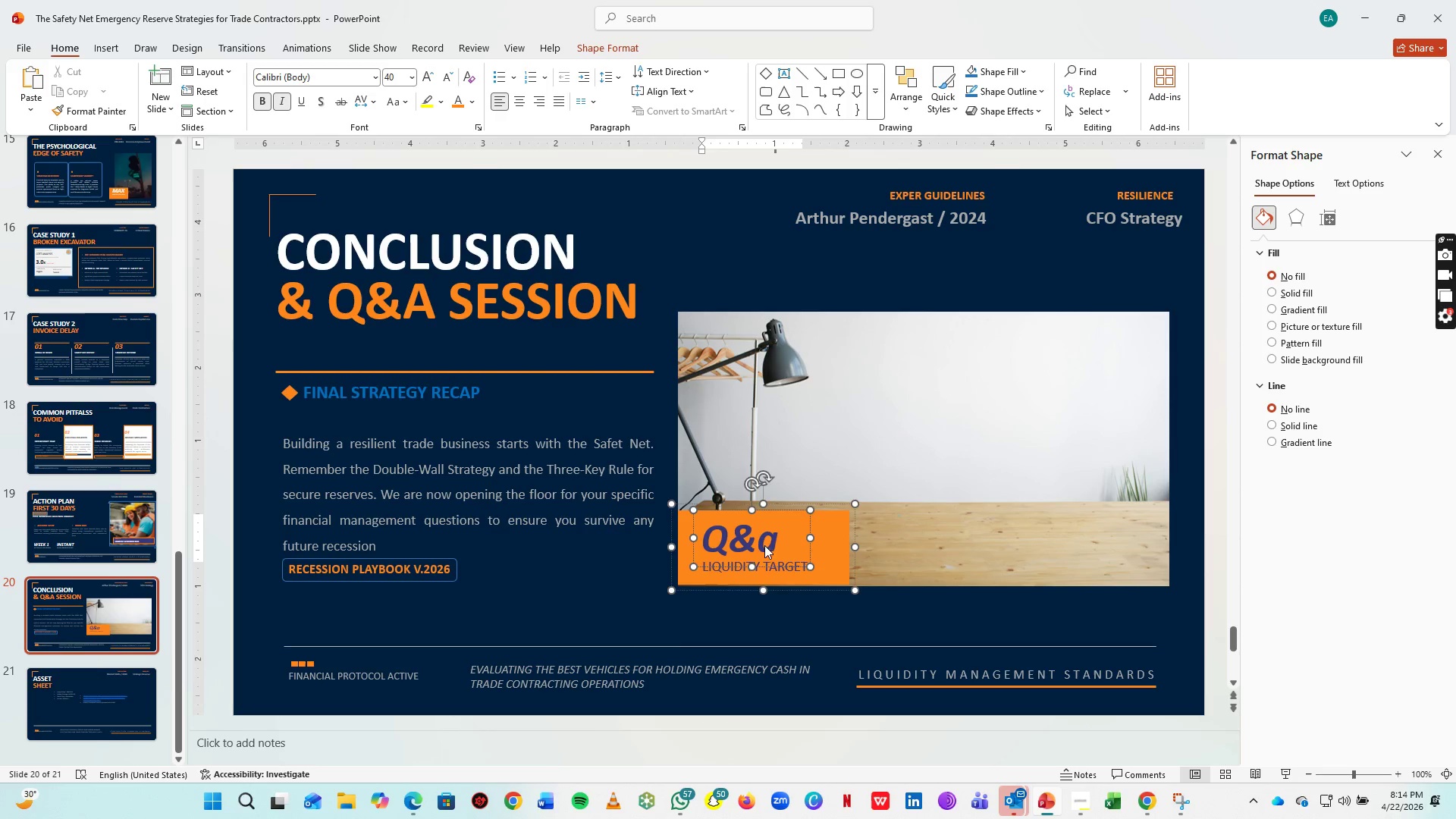 
key(Backspace)
 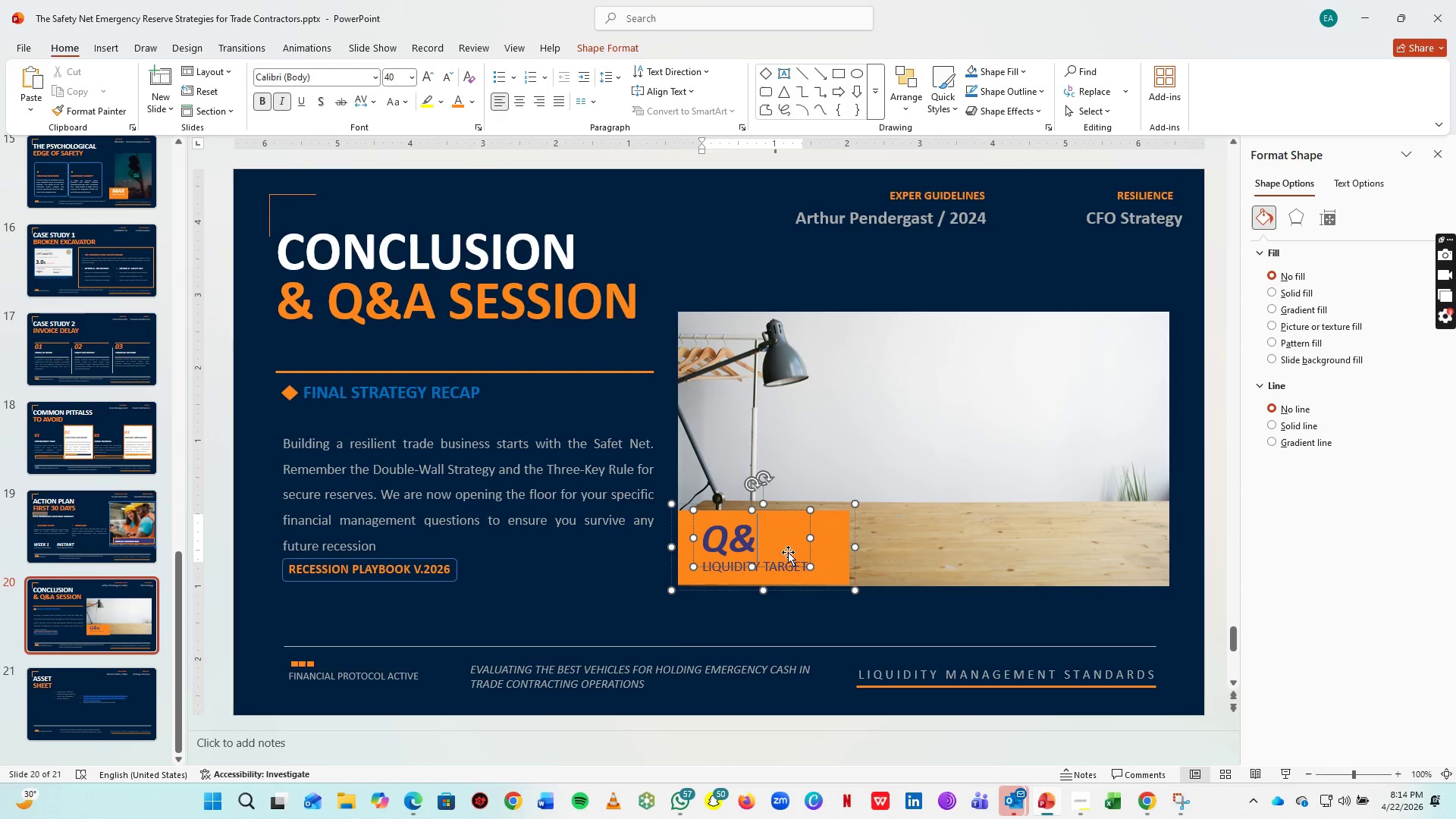 
key(CapsLock)
 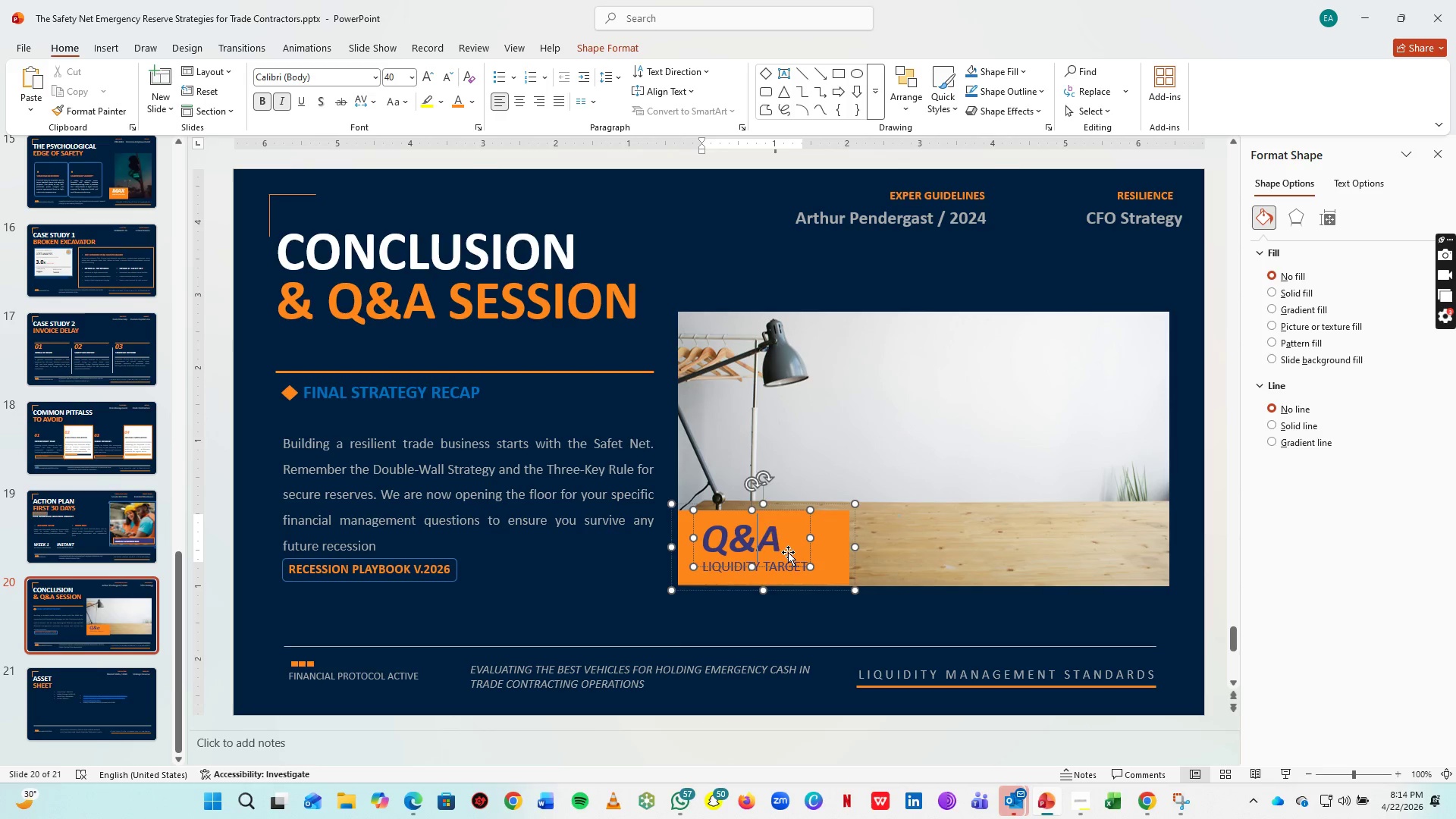 
key(A)
 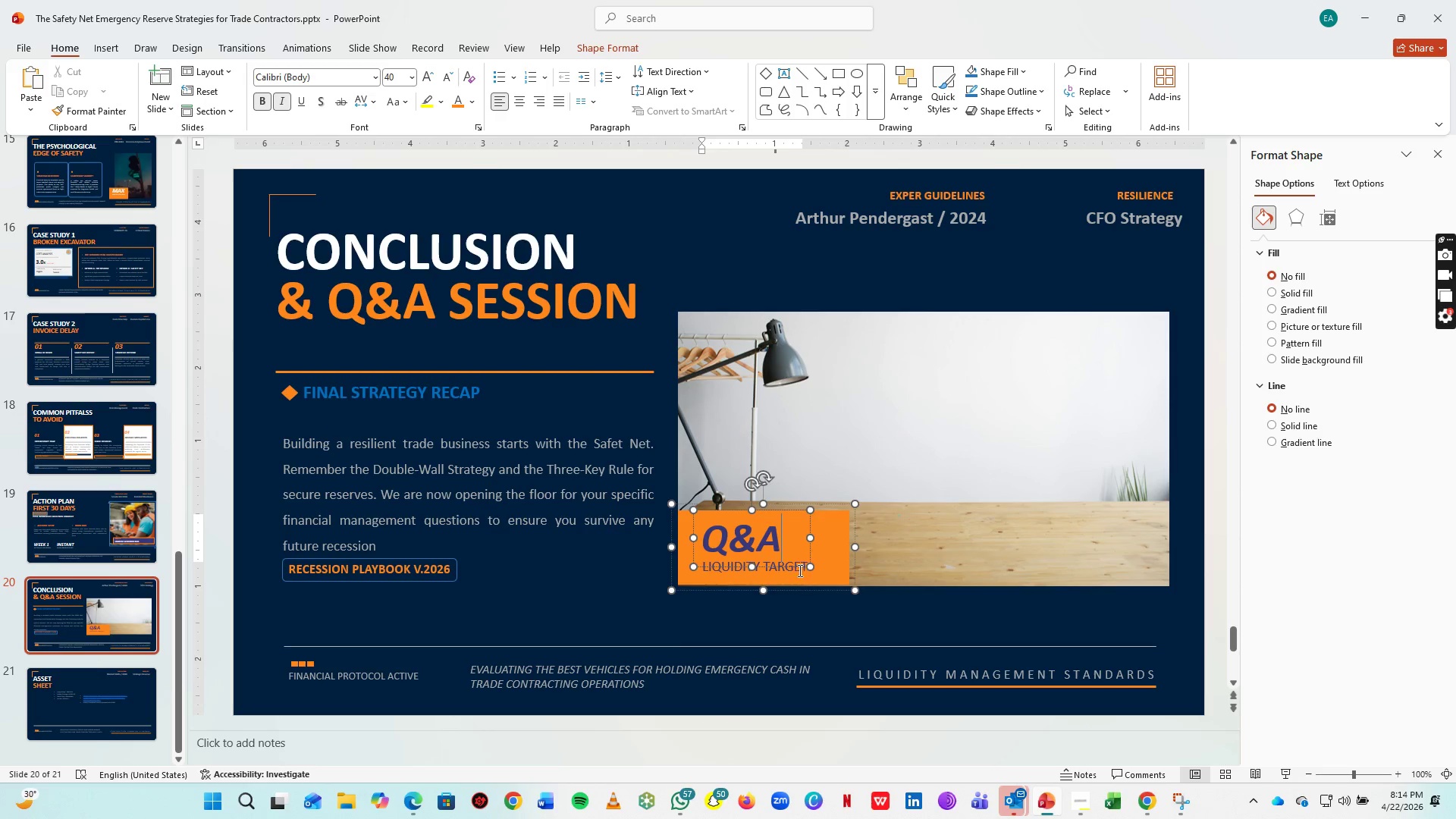 
left_click([802, 566])
 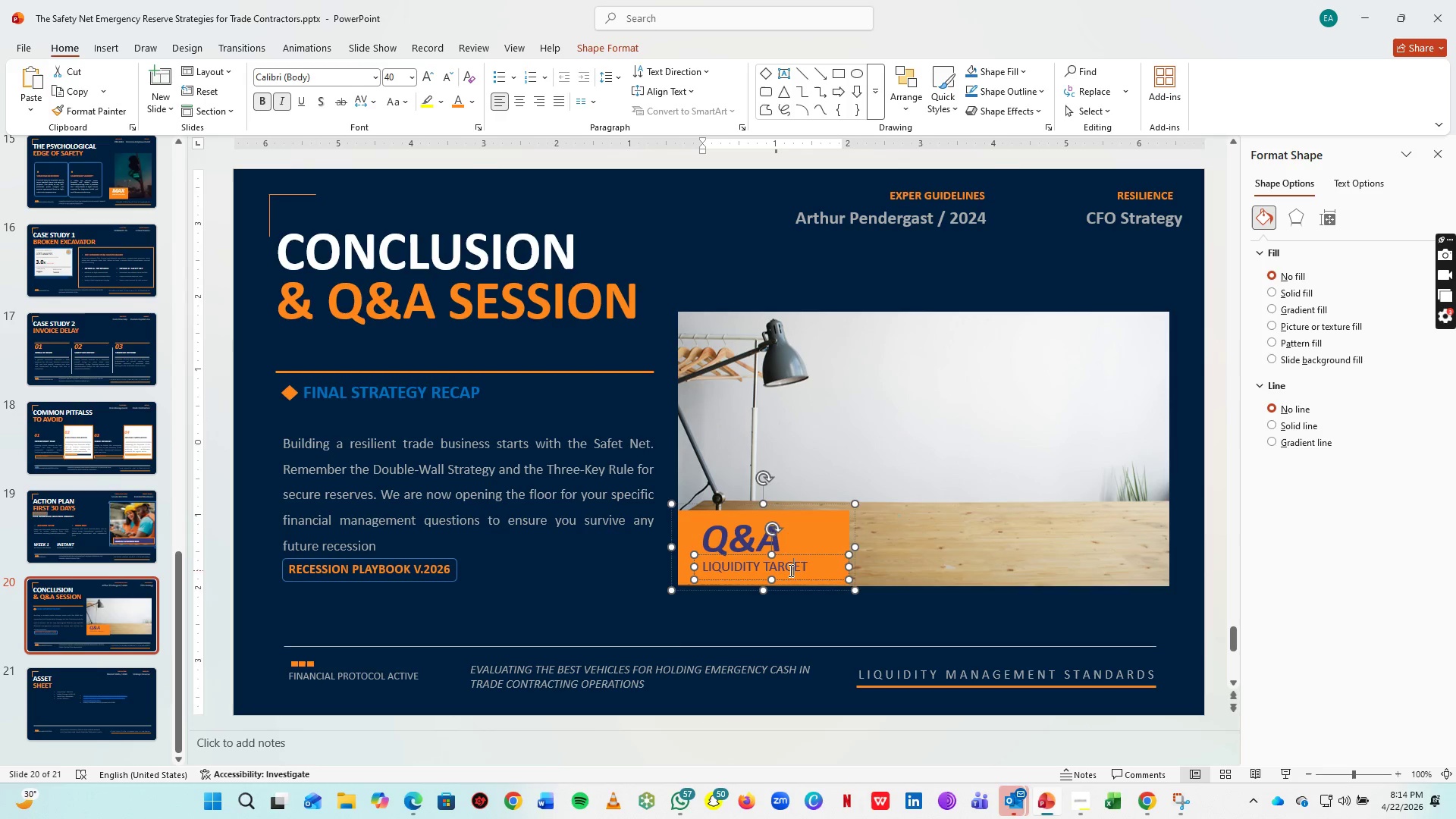 
left_click([789, 570])
 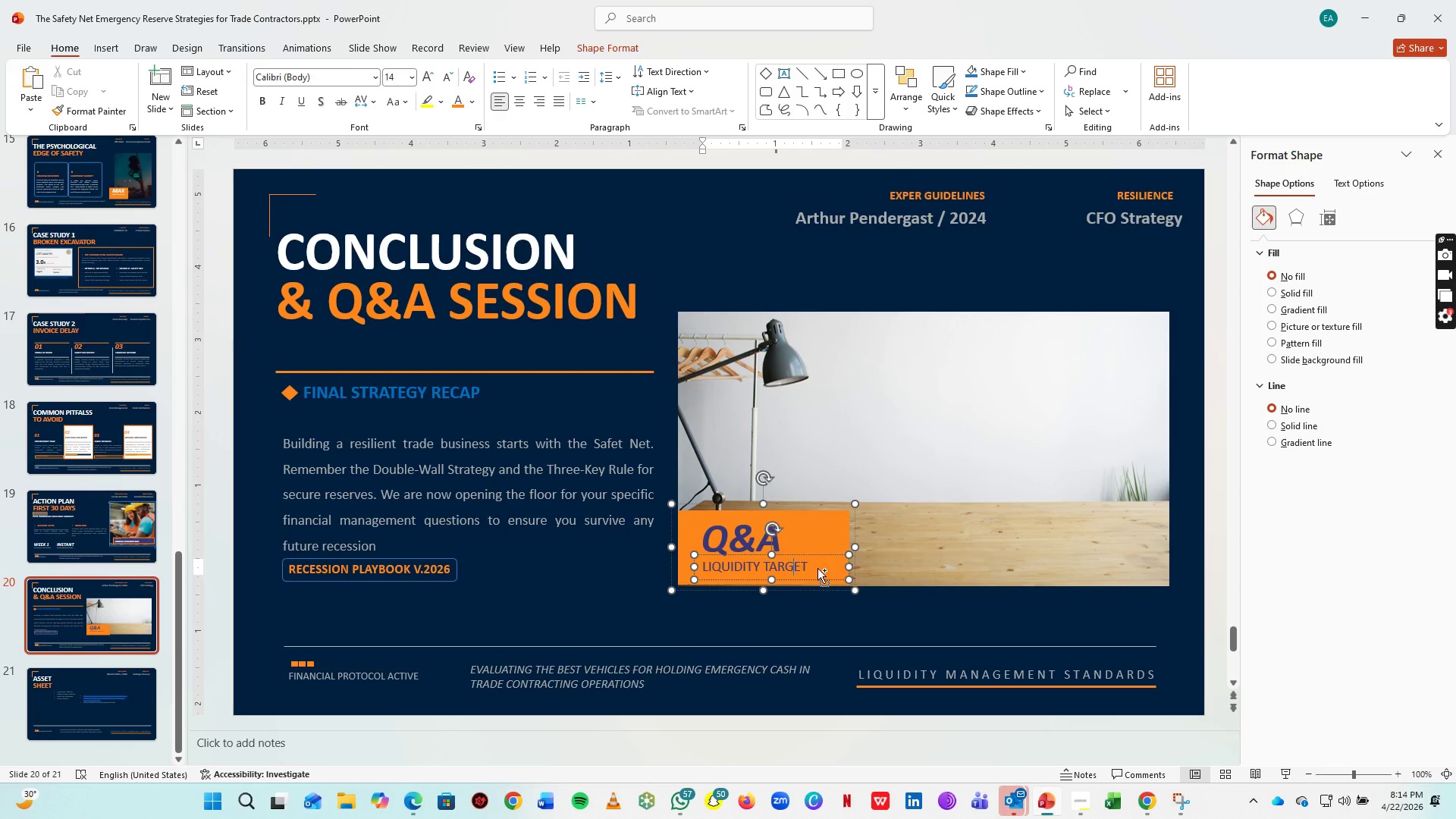 
key(Control+A)
 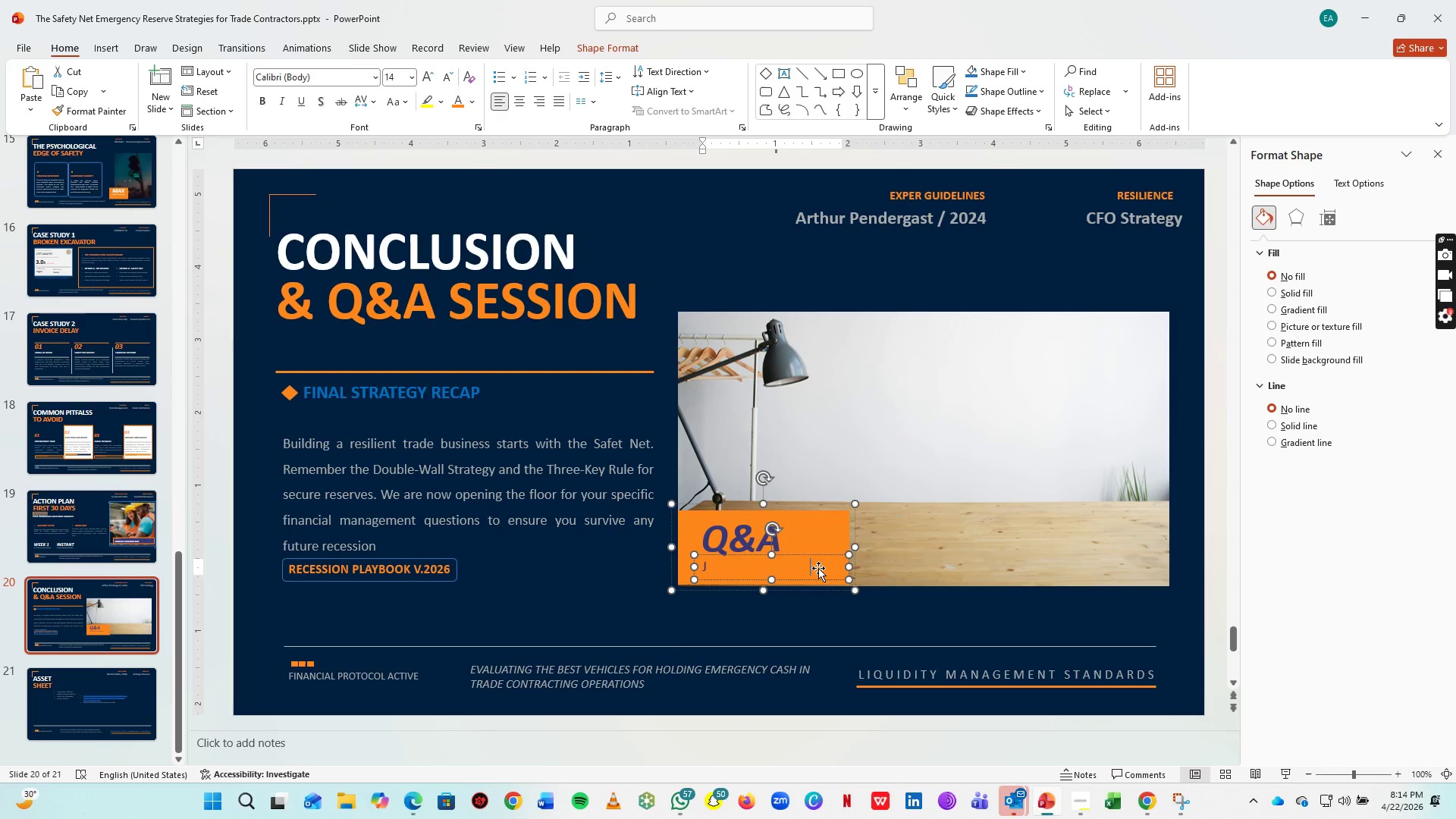 
type(join the discu)
 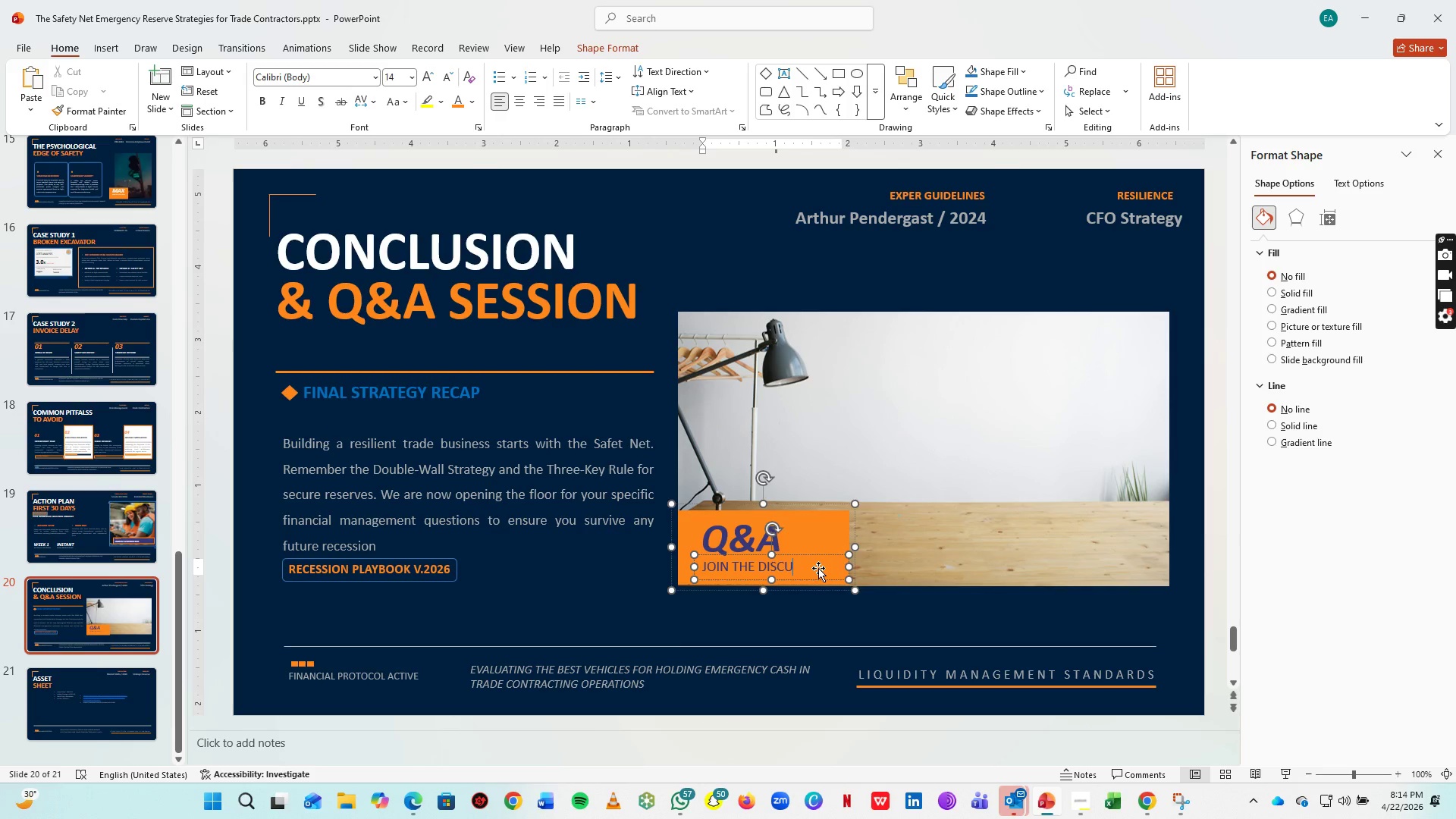 
type(ssion)
 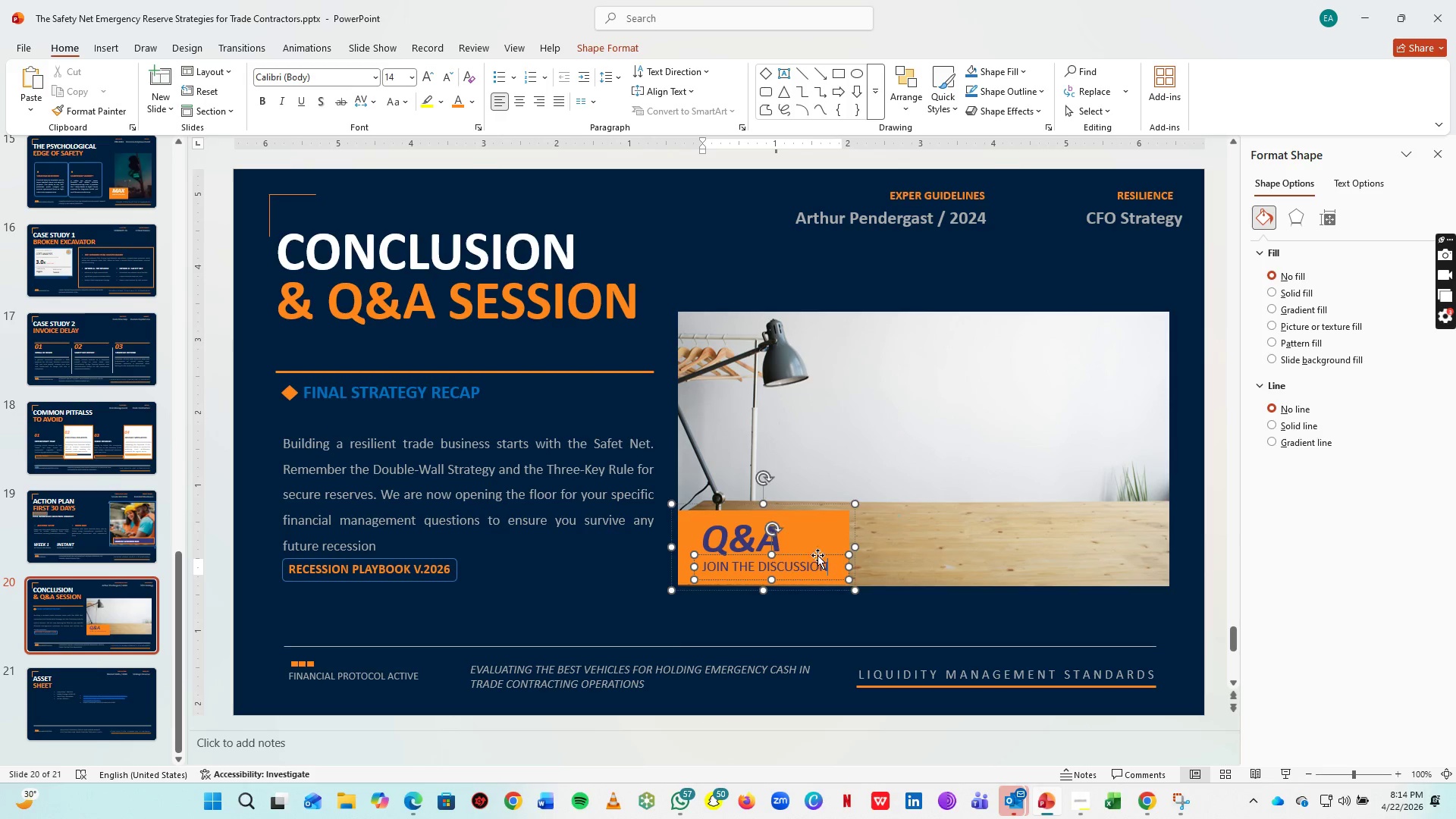 
hold_key(key=ShiftLeft, duration=1.52)
left_click([816, 555])
 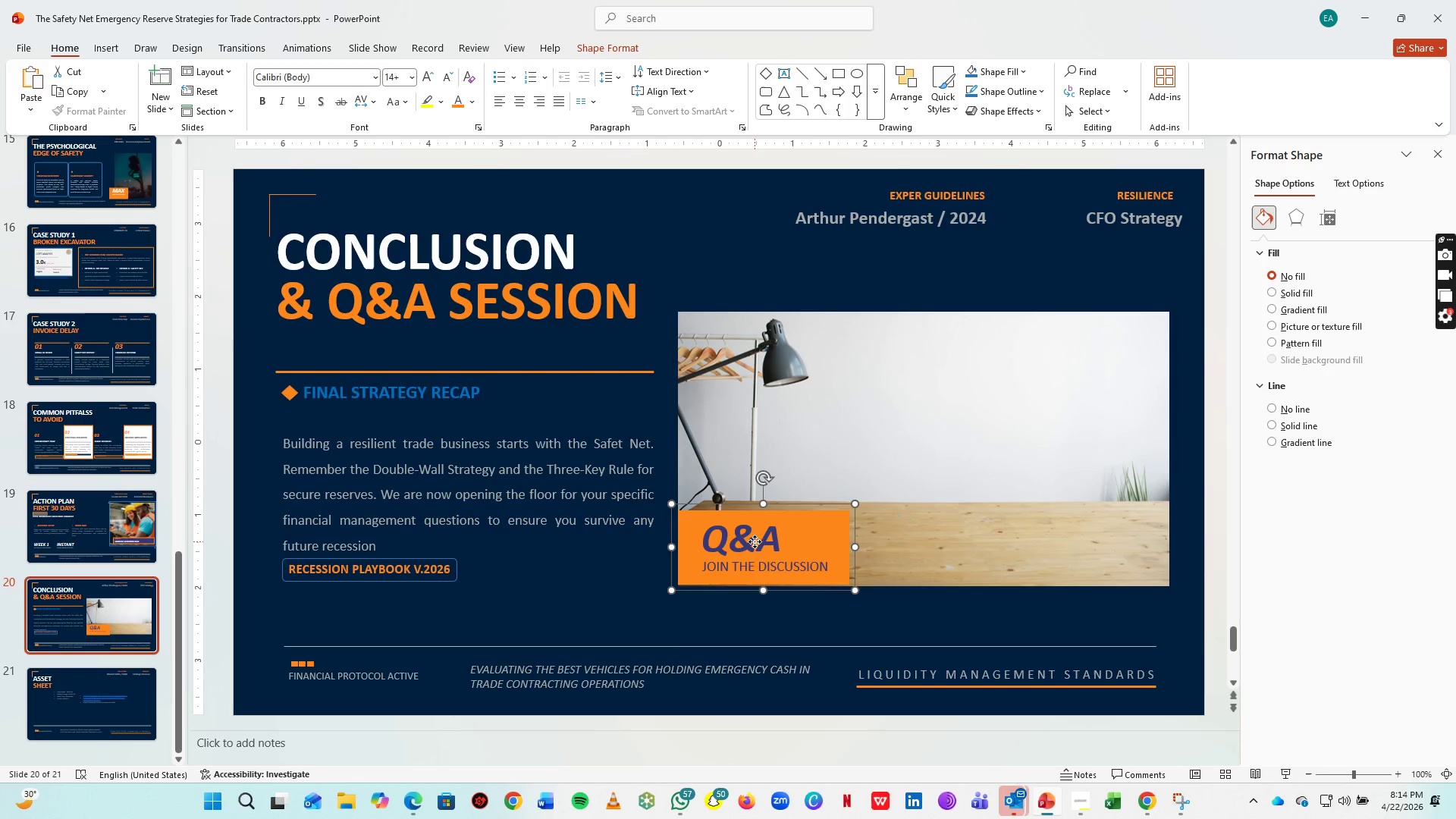 
left_click([755, 541])
 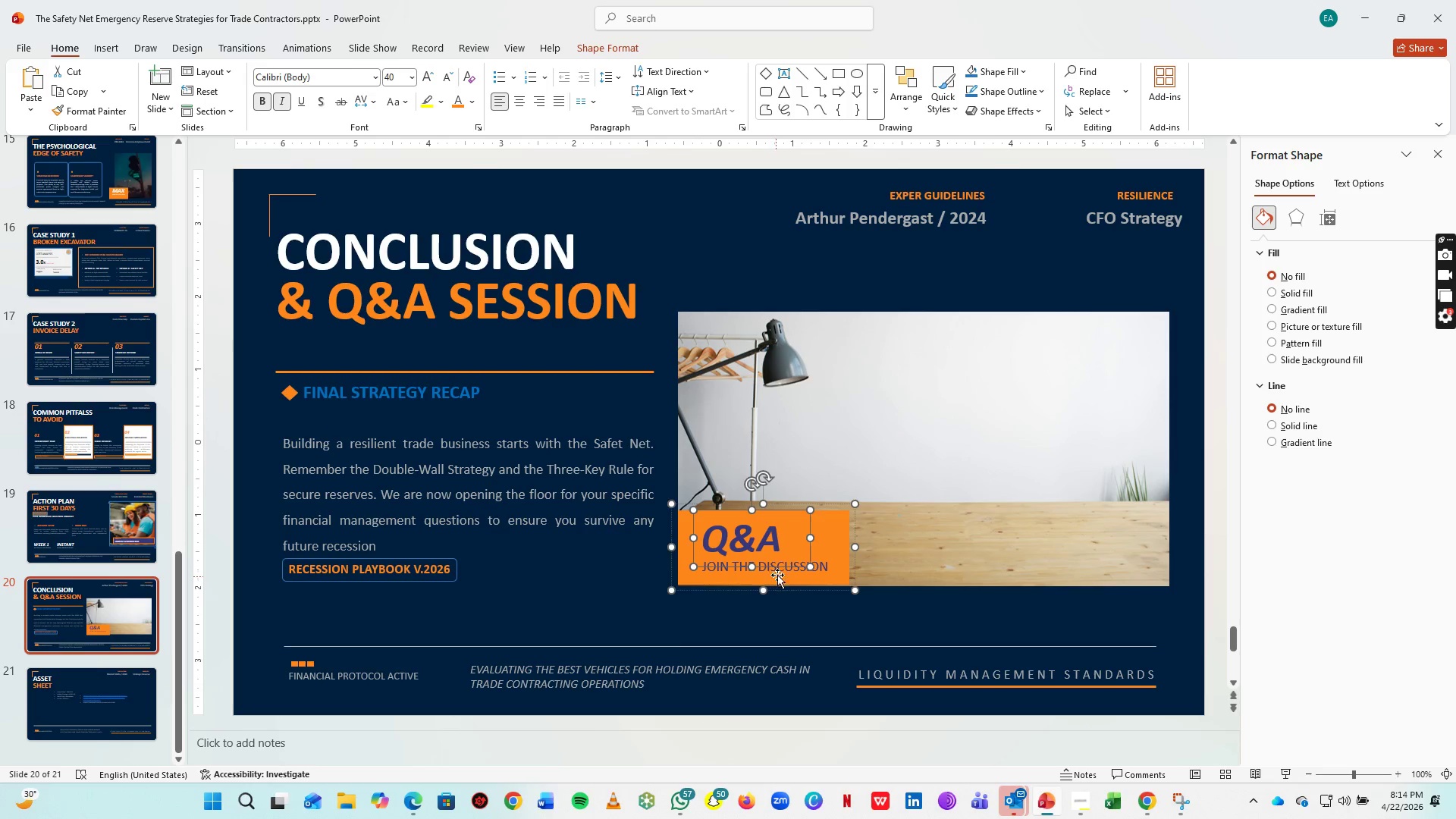 
hold_key(key=ShiftLeft, duration=1.16)
left_click([780, 570])
 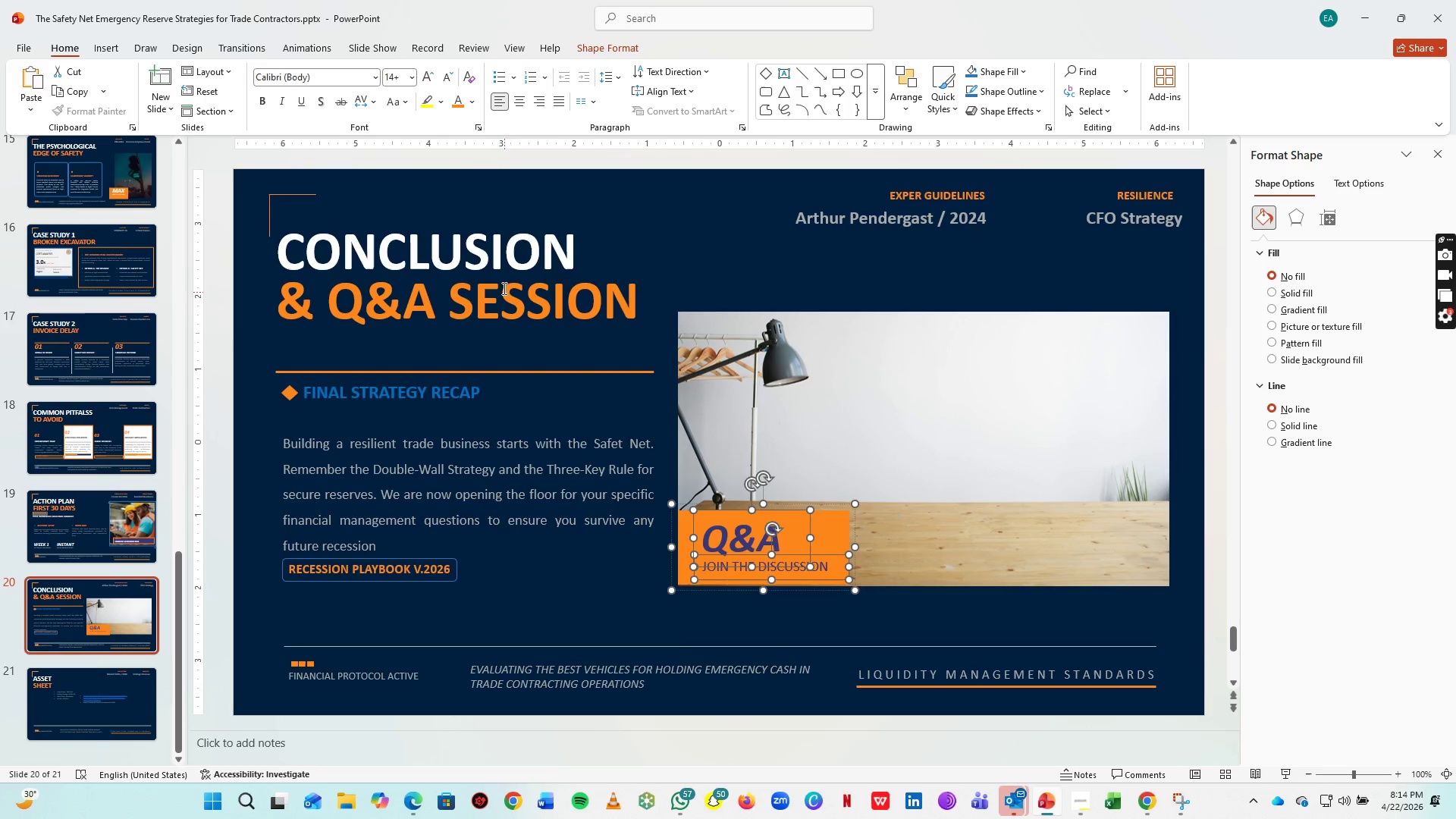 
left_click_drag(start_coordinate=[476, 102], to_coordinate=[465, 177])
 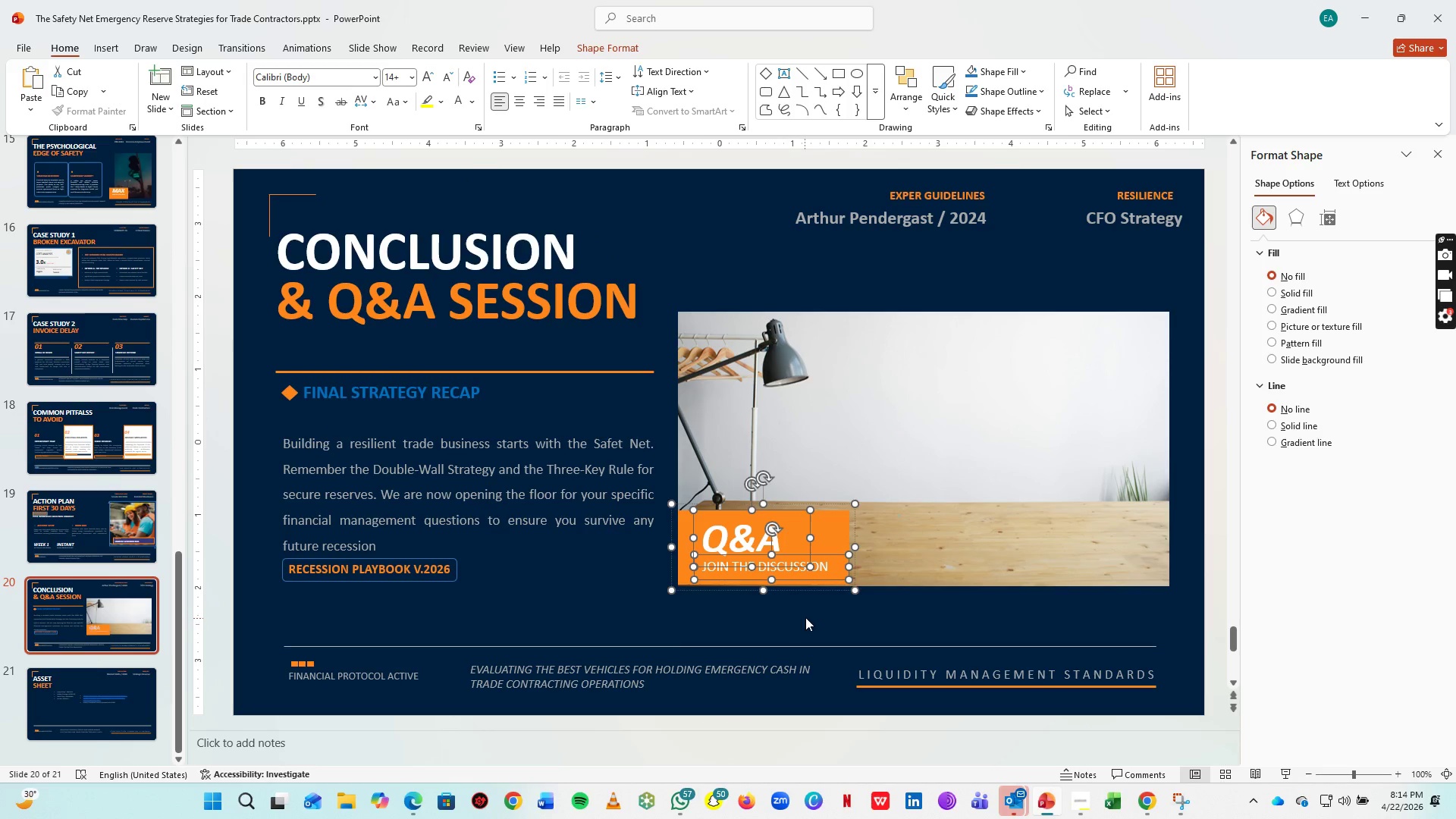 
left_click([465, 177])
 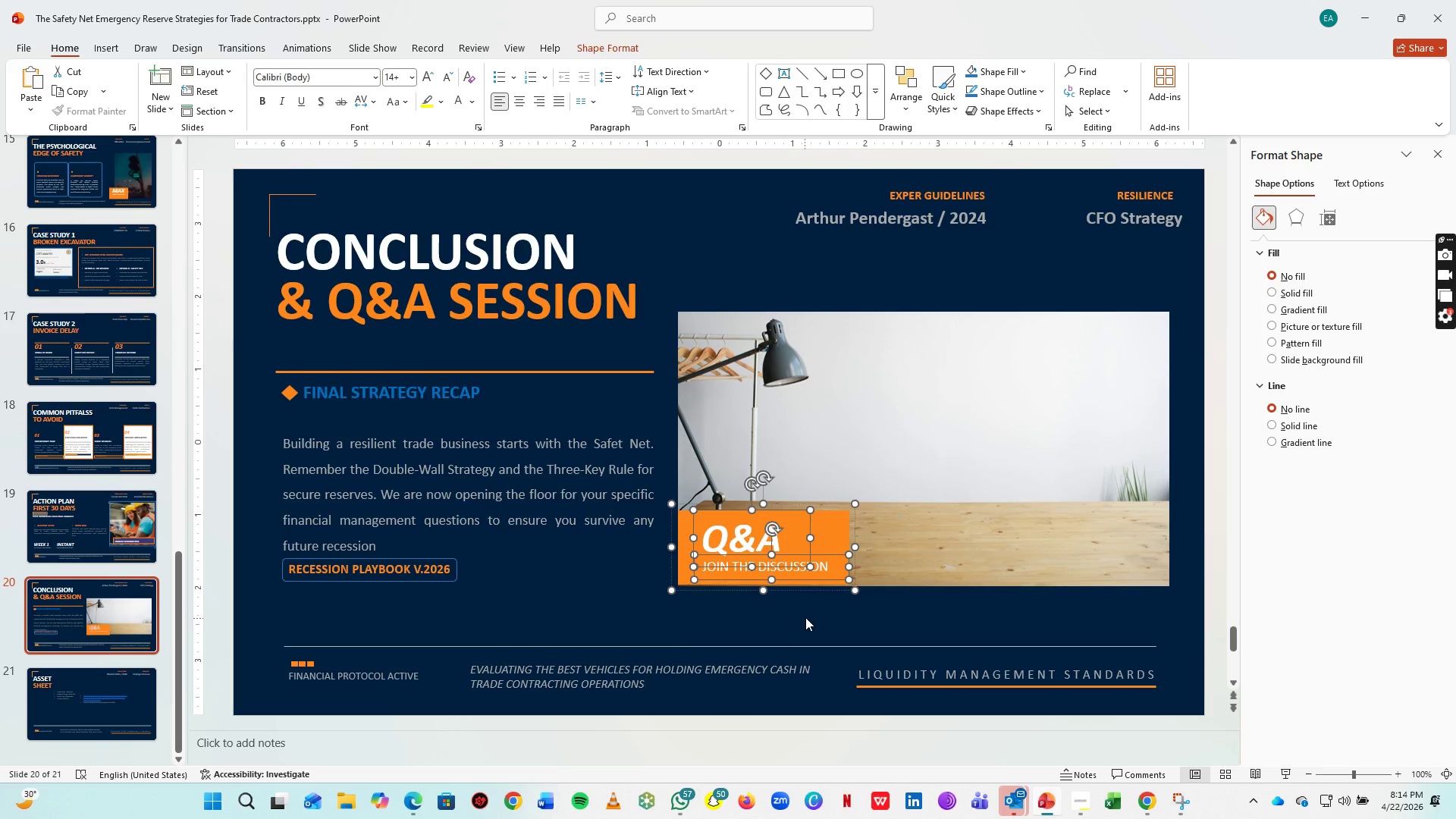 
left_click([805, 617])
 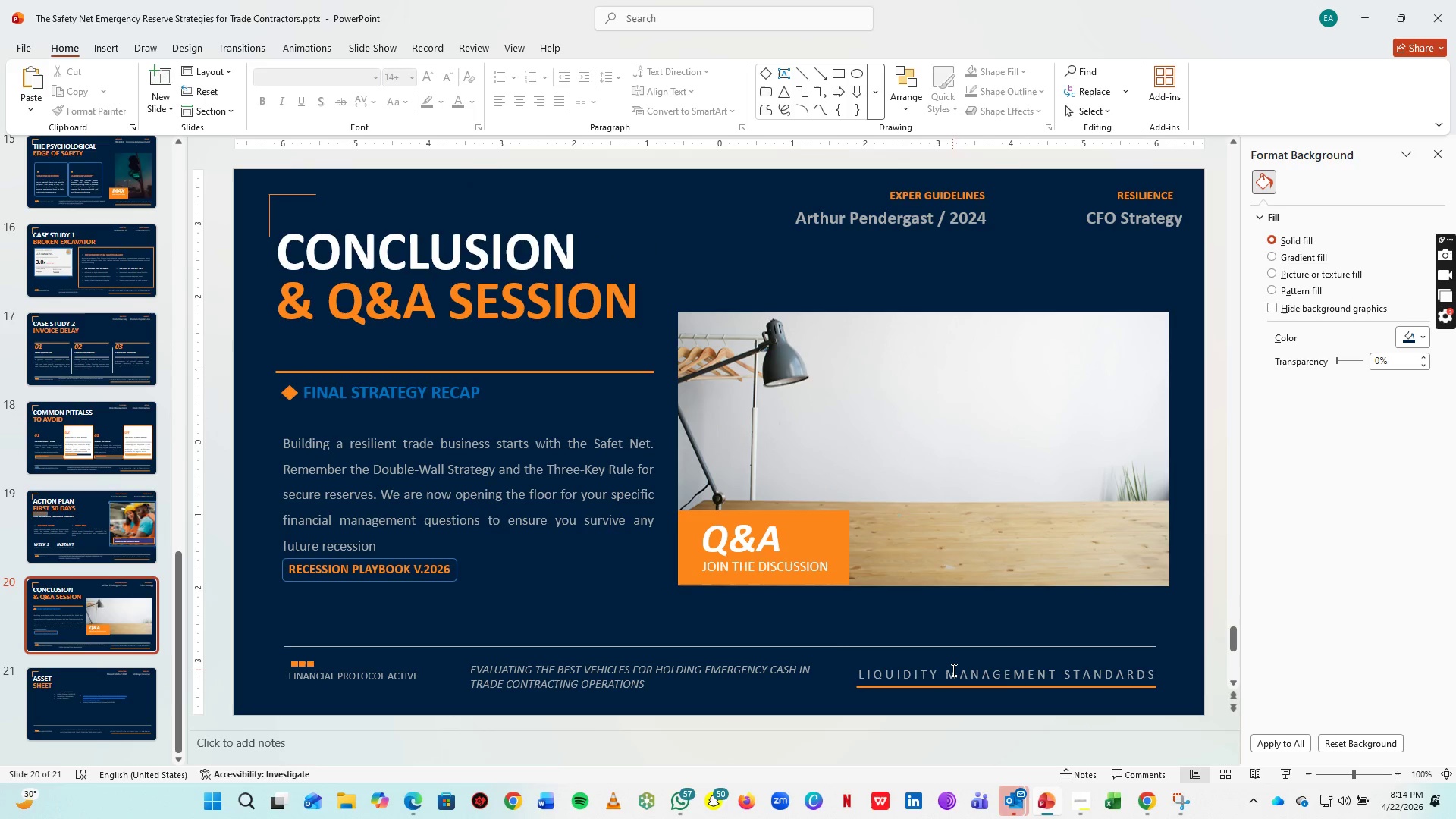 
left_click([952, 670])
 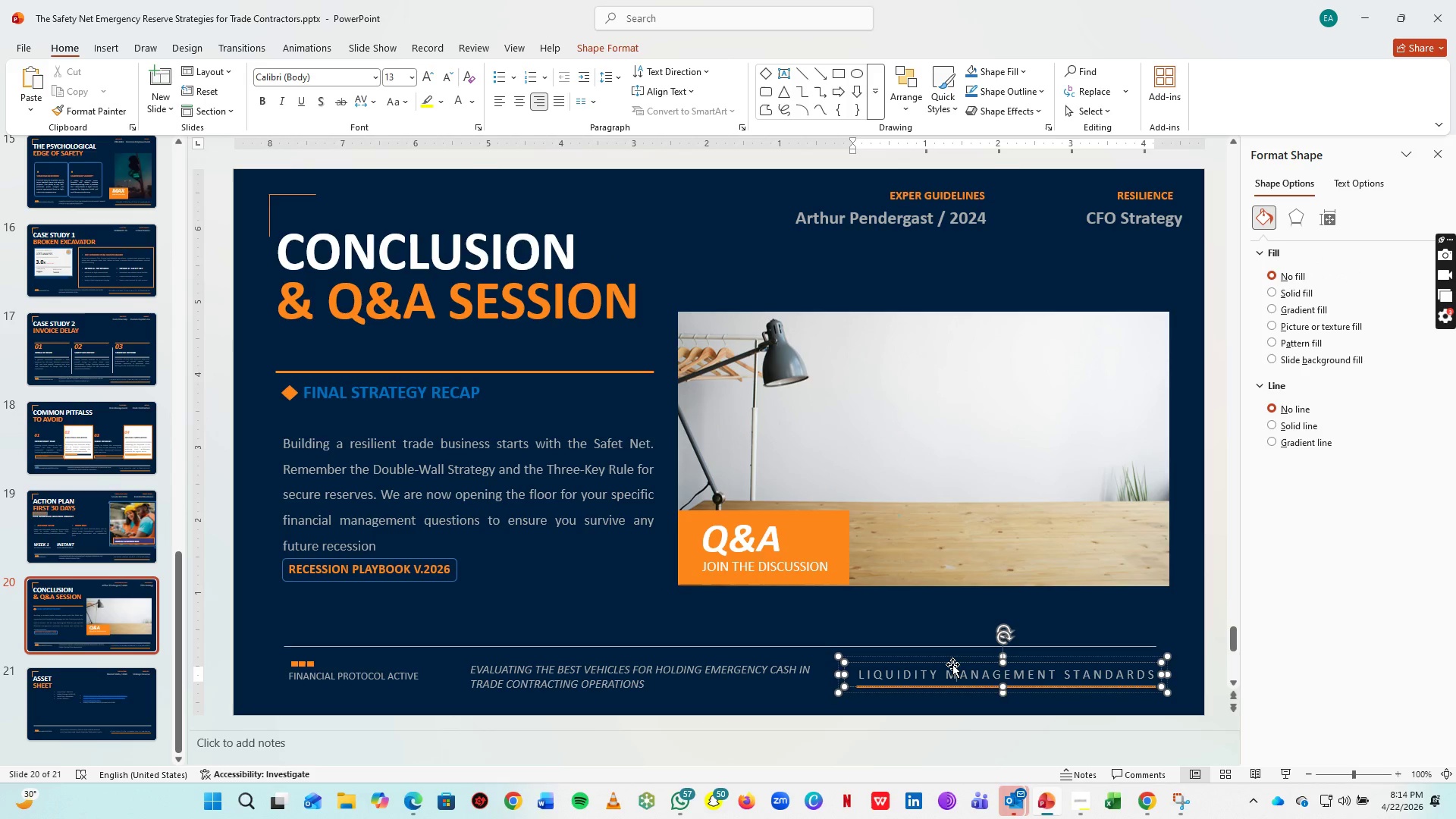 
key(Control+A)
 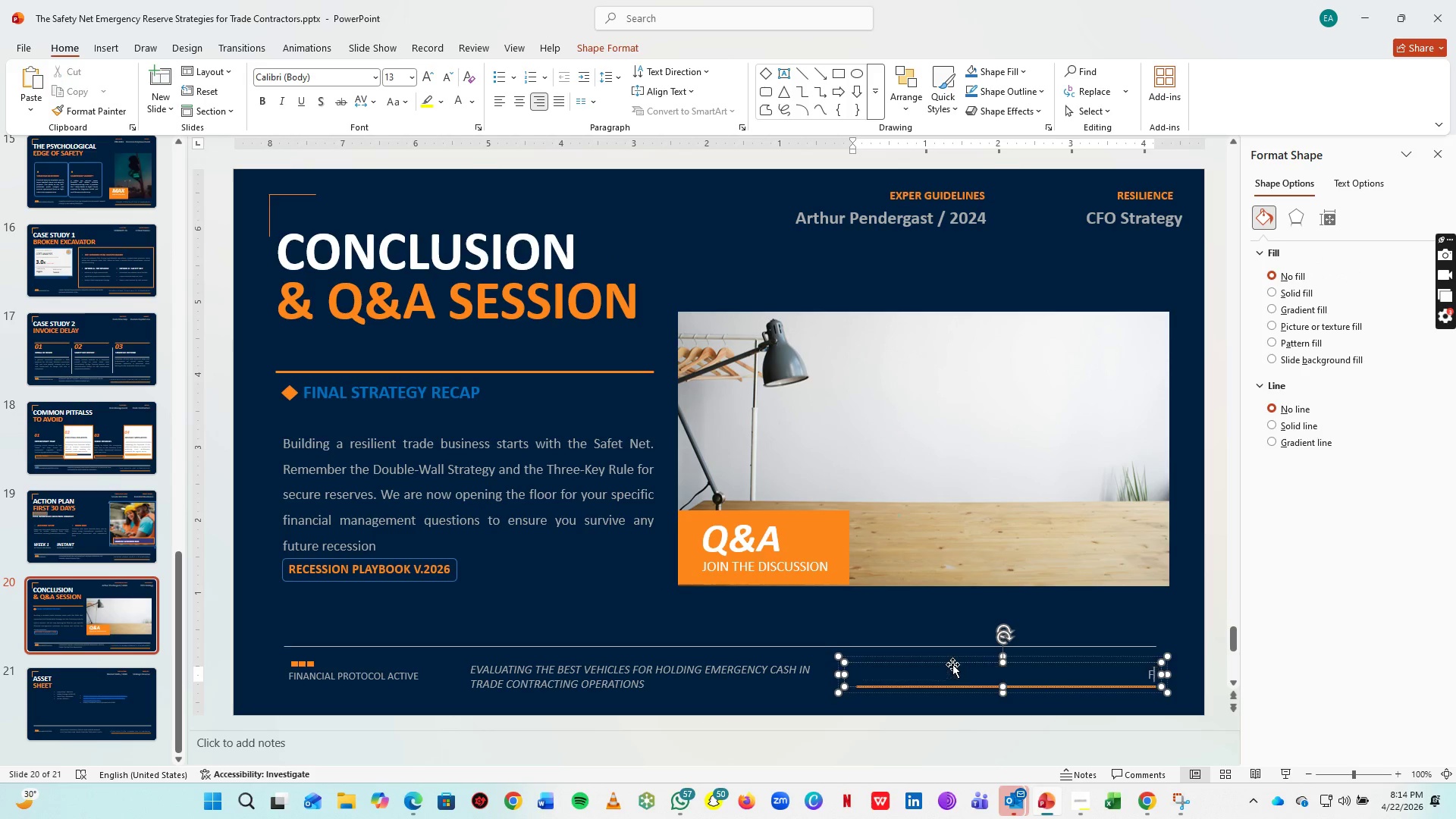 
type(f r a c t i o a)
key(Backspace)
type(n a l   c f o   p r o f e s s i o n a l   s t a n da)
key(Backspace)
type( a r d s)
 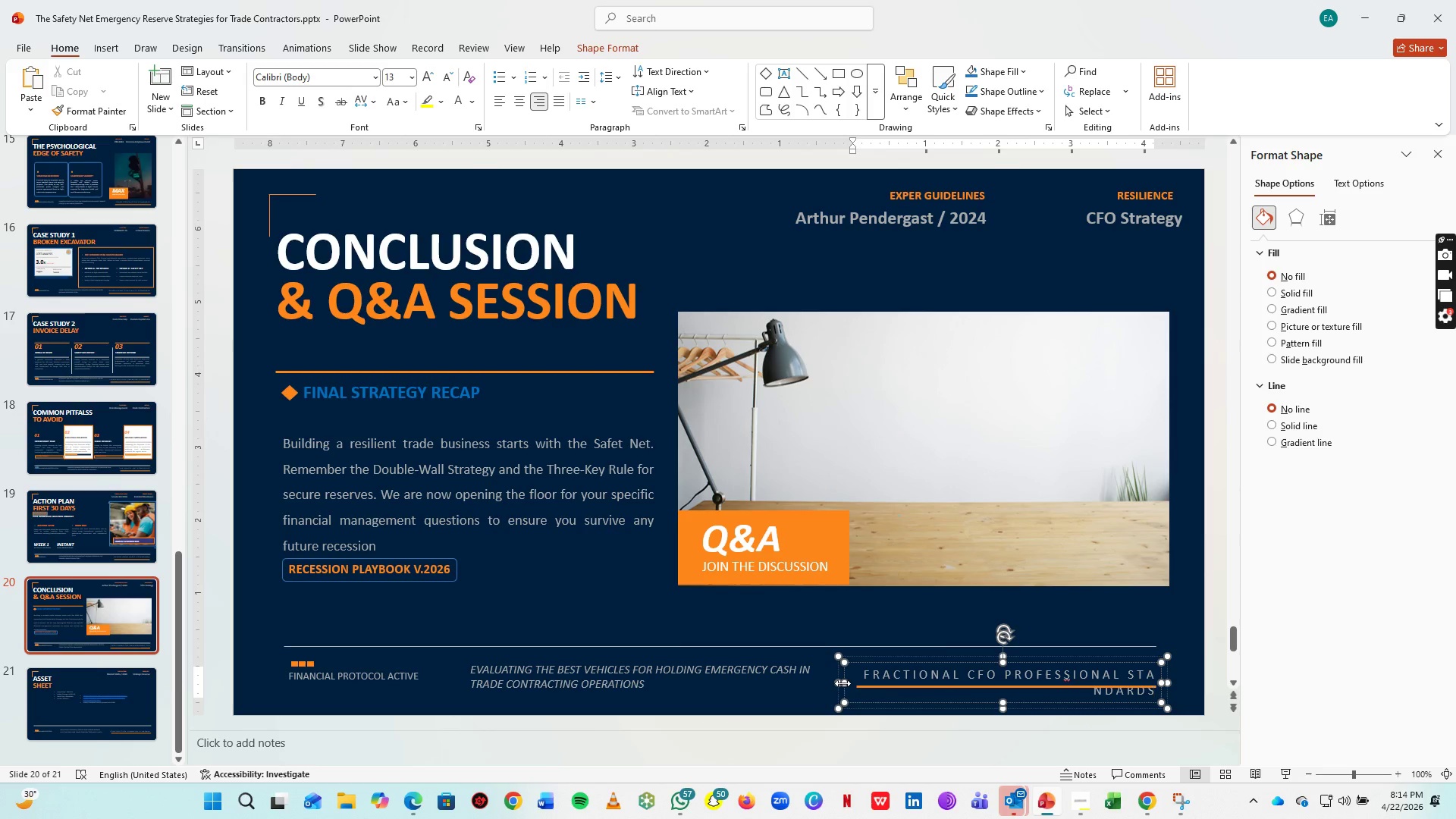 
left_click_drag(start_coordinate=[836, 682], to_coordinate=[809, 682])
 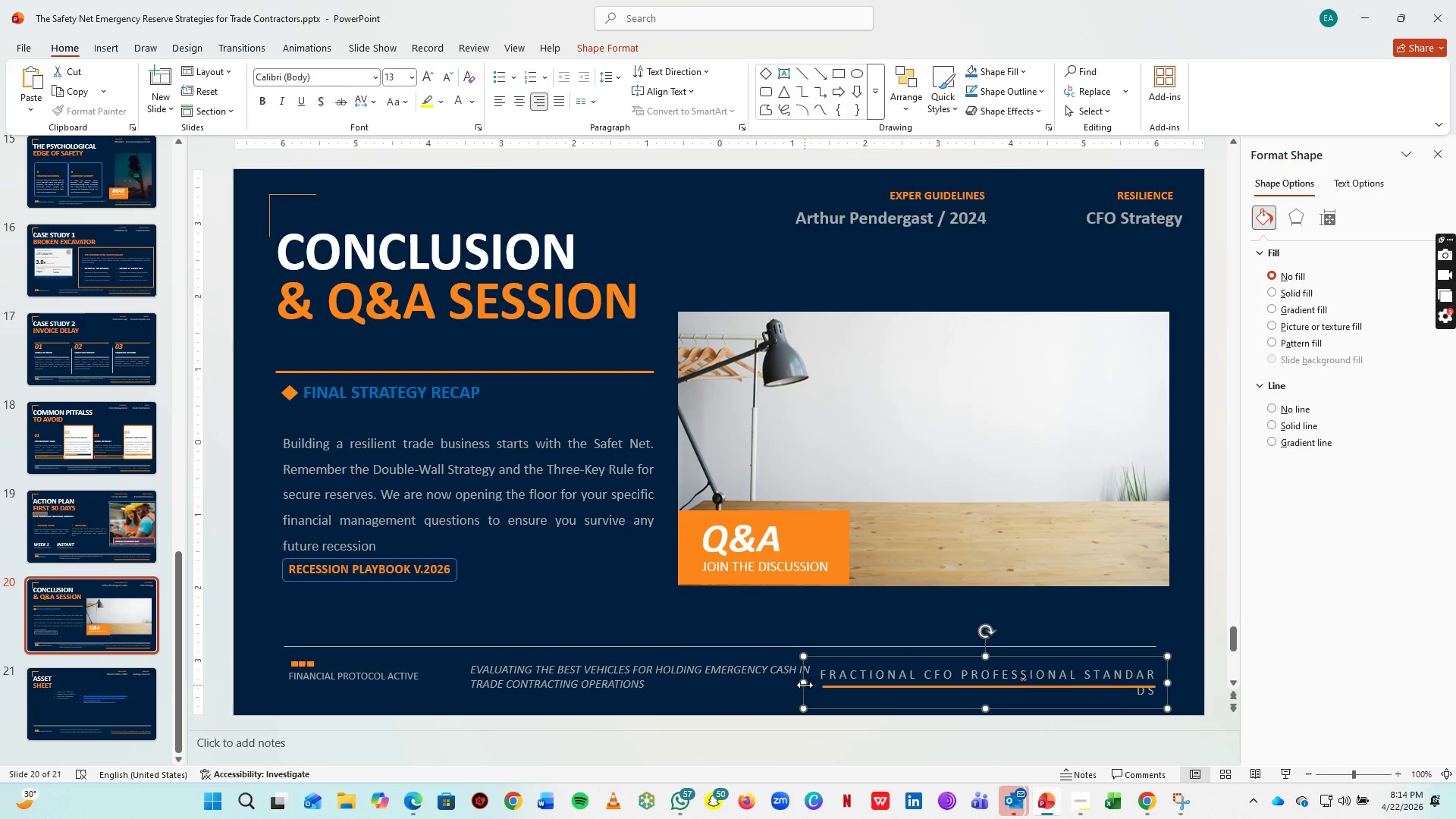 
left_click_drag(start_coordinate=[805, 685], to_coordinate=[793, 685])
 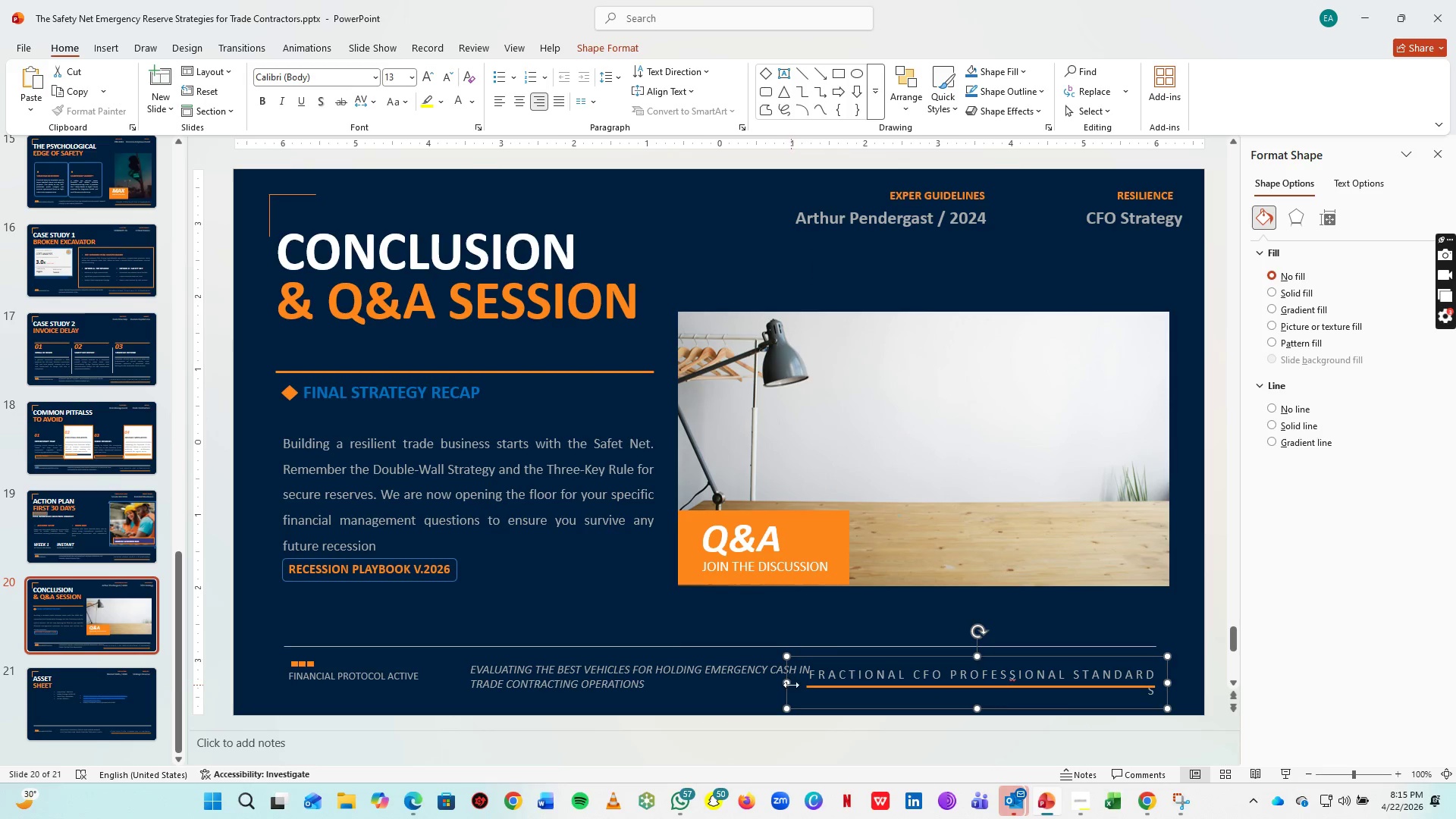 
left_click_drag(start_coordinate=[789, 684], to_coordinate=[782, 682])
 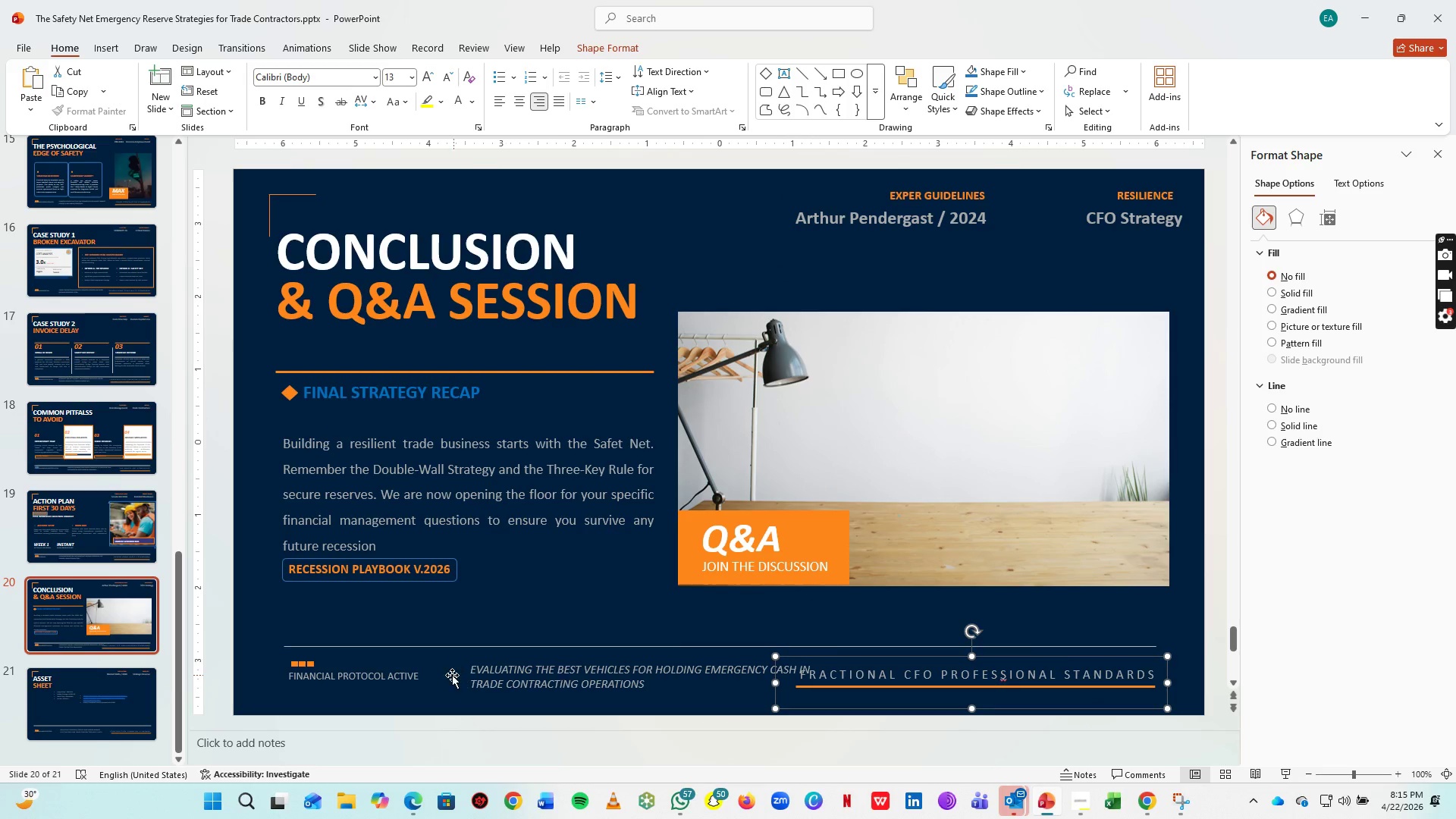 
left_click([498, 676])
 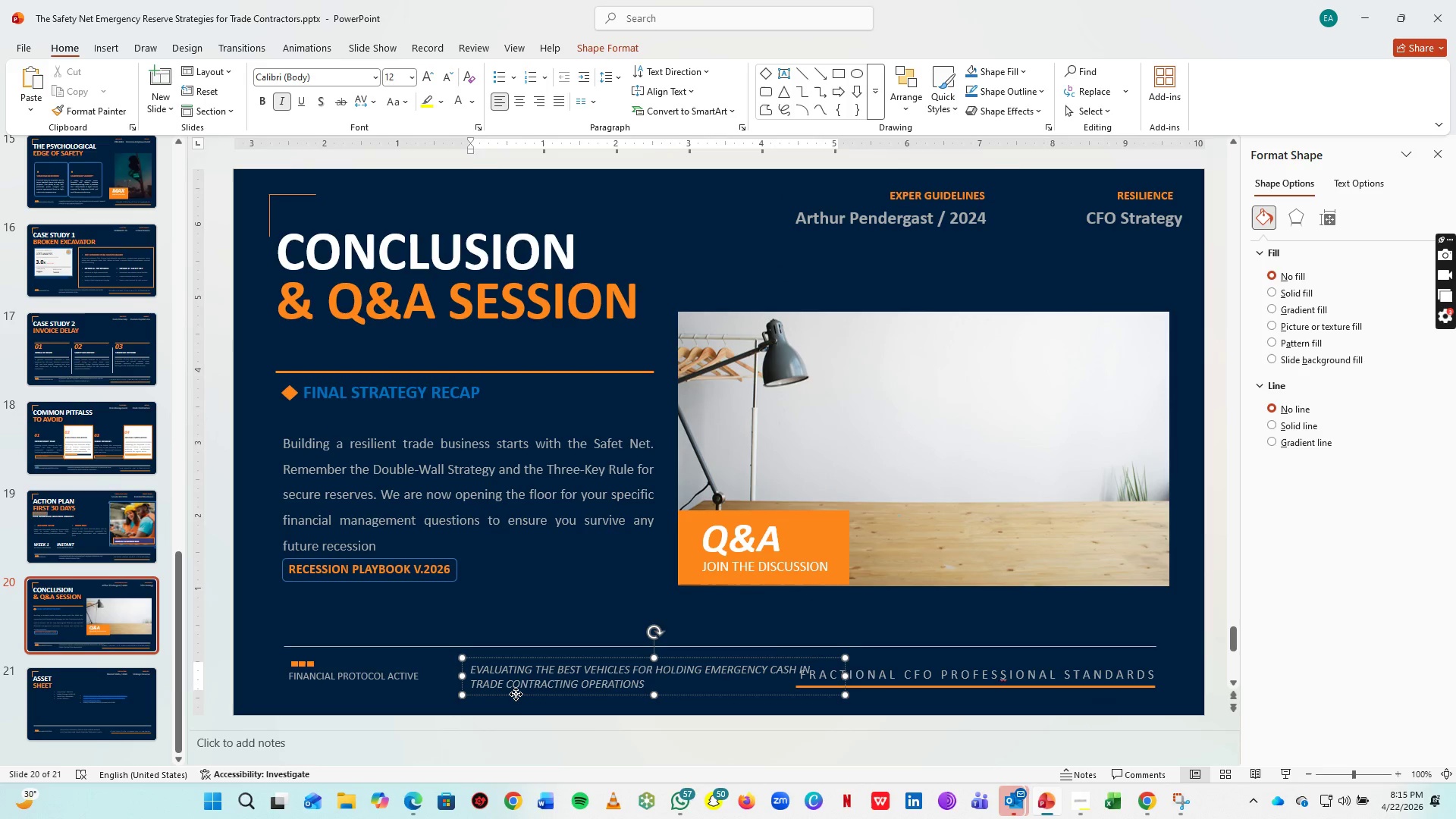 
left_click([516, 694])
 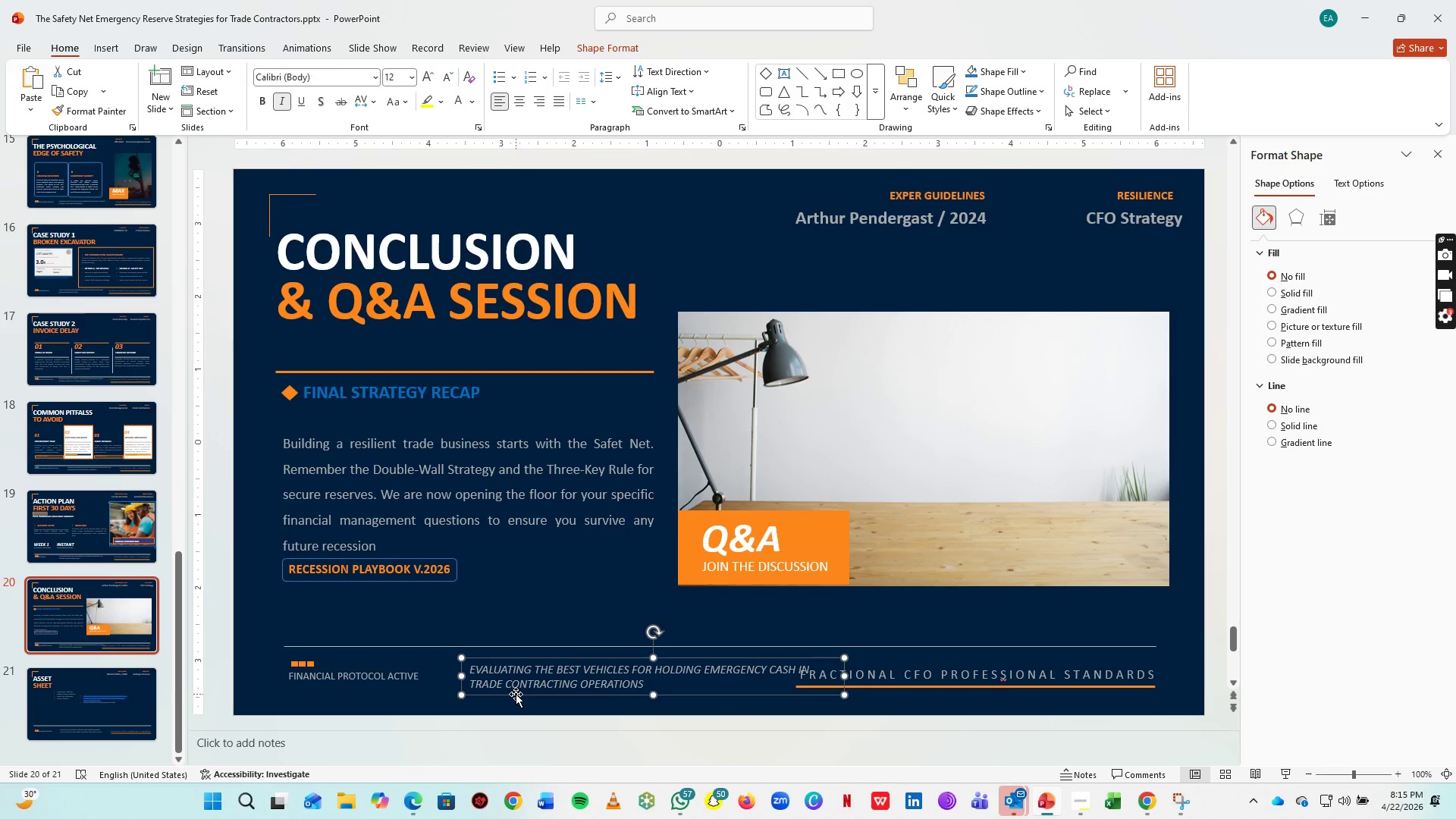 
hold_key(key=ArrowLeft, duration=1.06)
 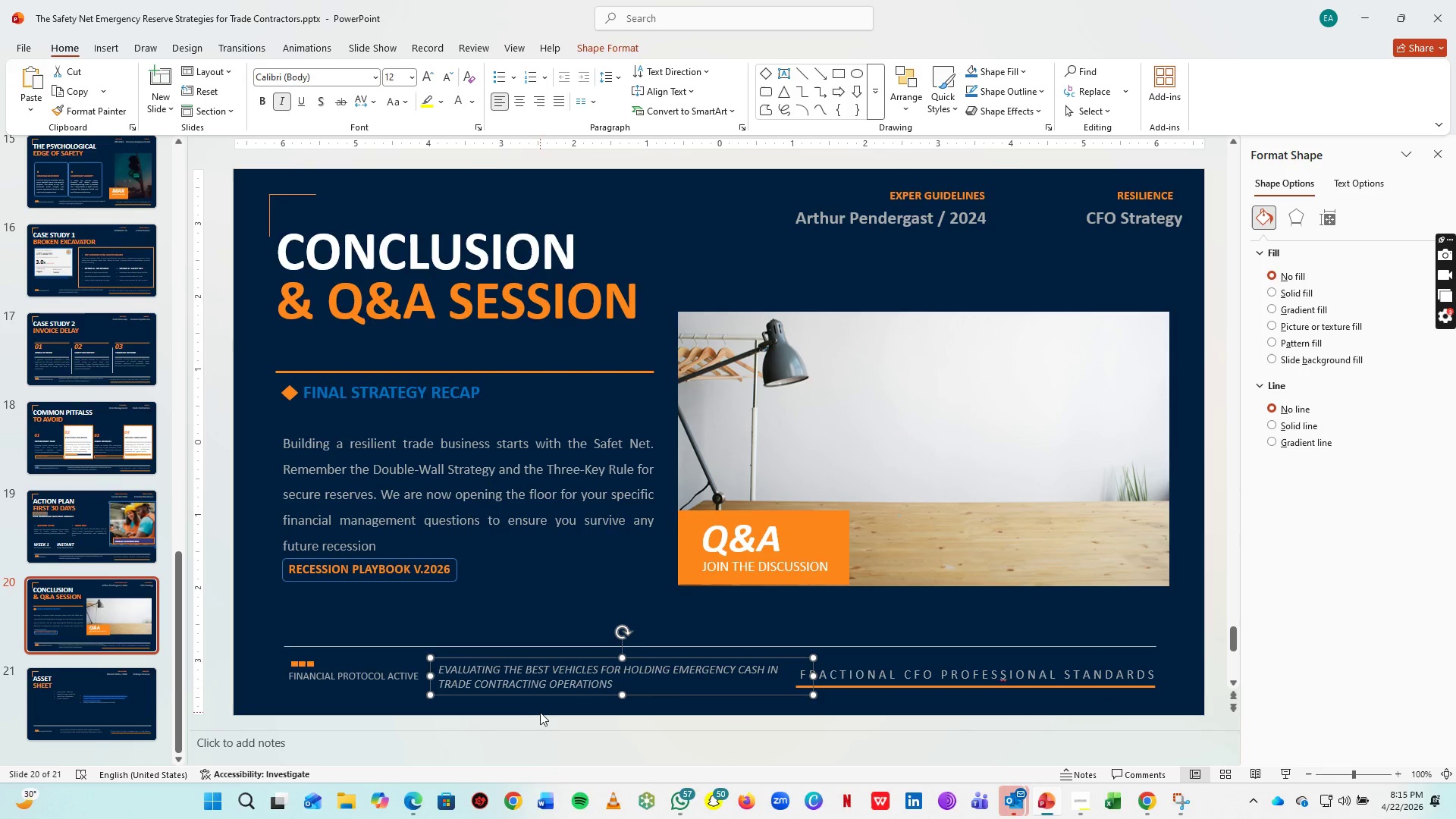 
hold_key(key=ArrowLeft, duration=0.67)
 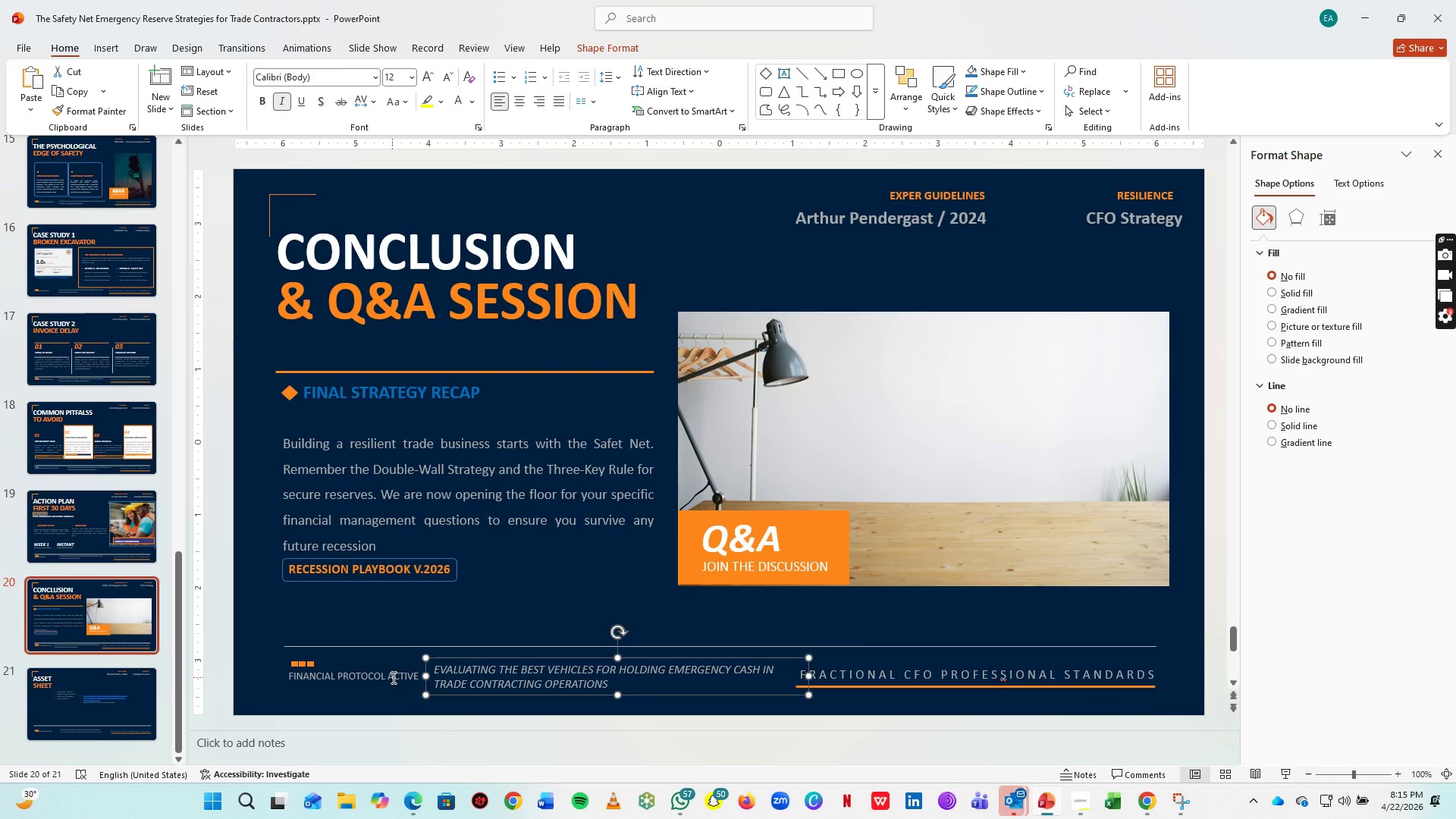 
key(ArrowLeft)
 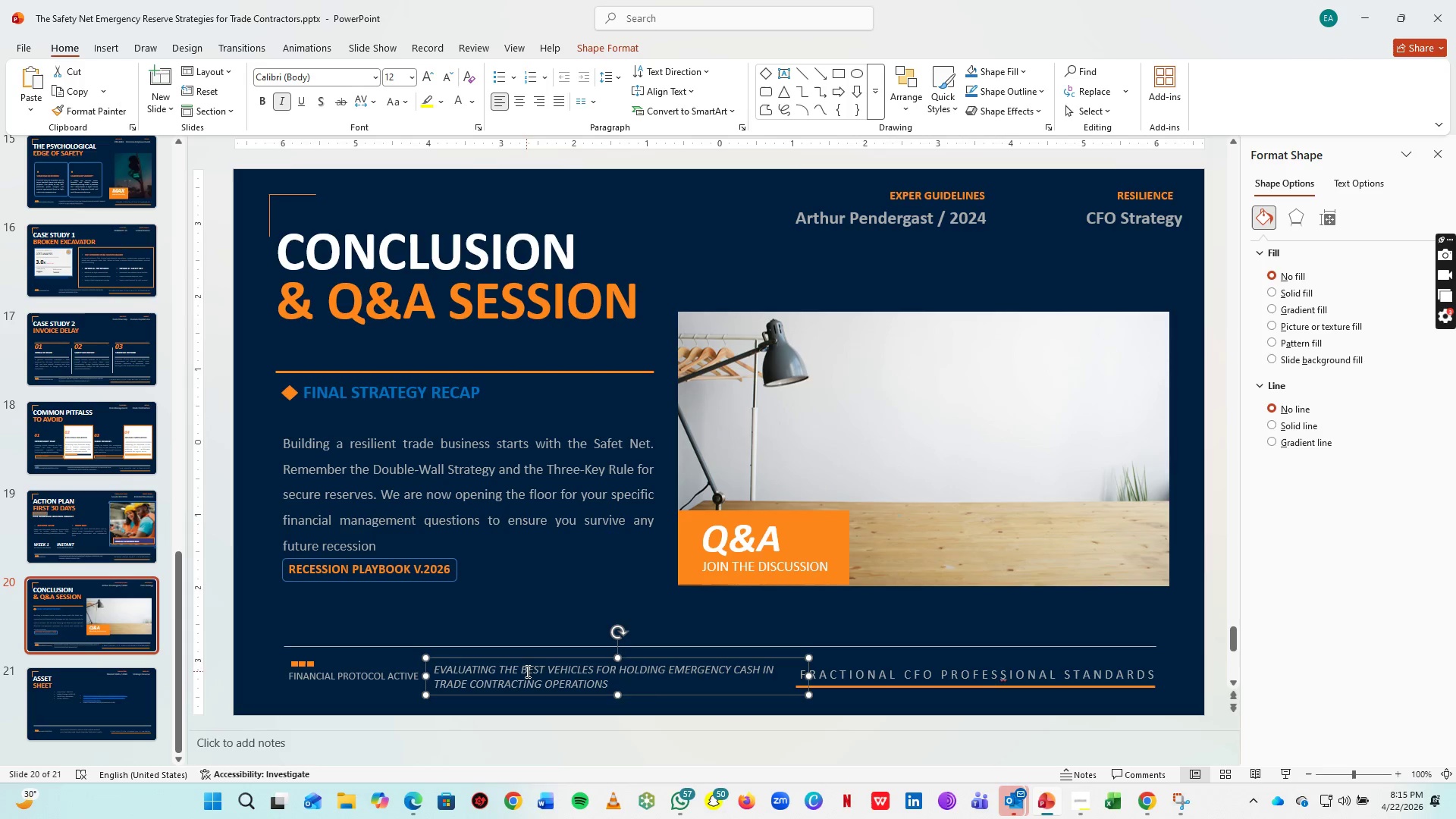 
key(Control+A)
 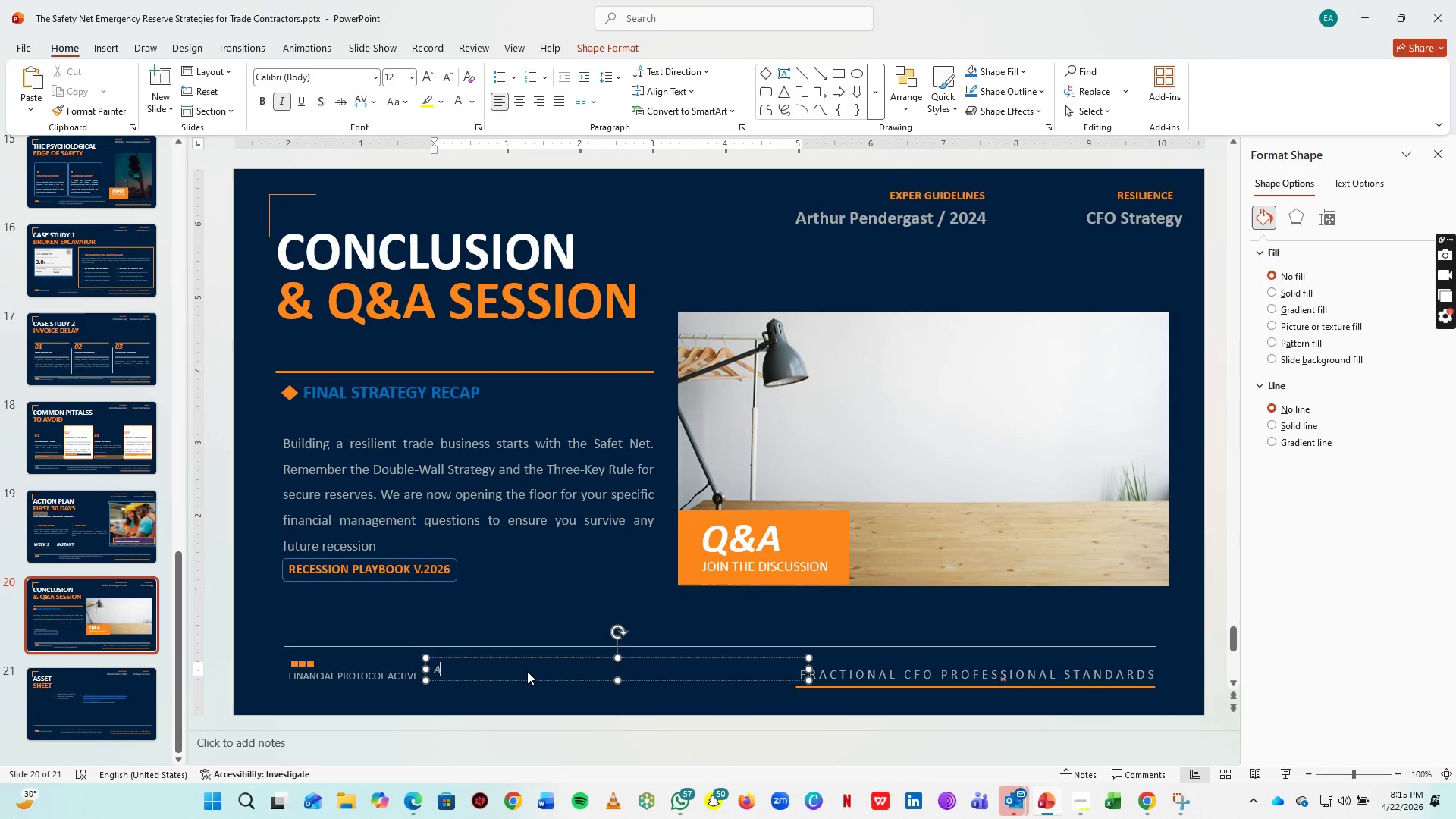 
type(arthur pendergast, fractional cfo)
 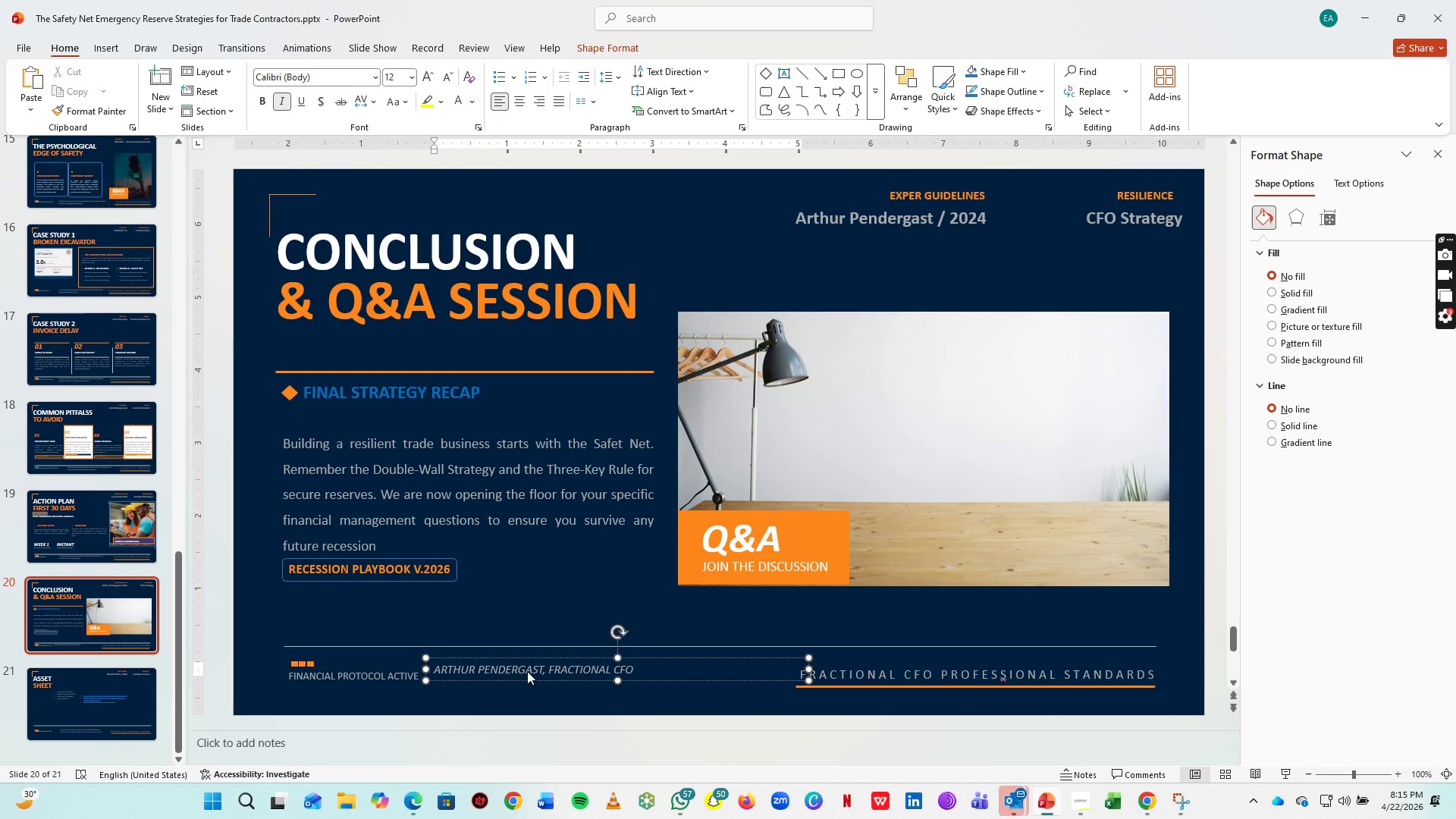 
key(Enter)
 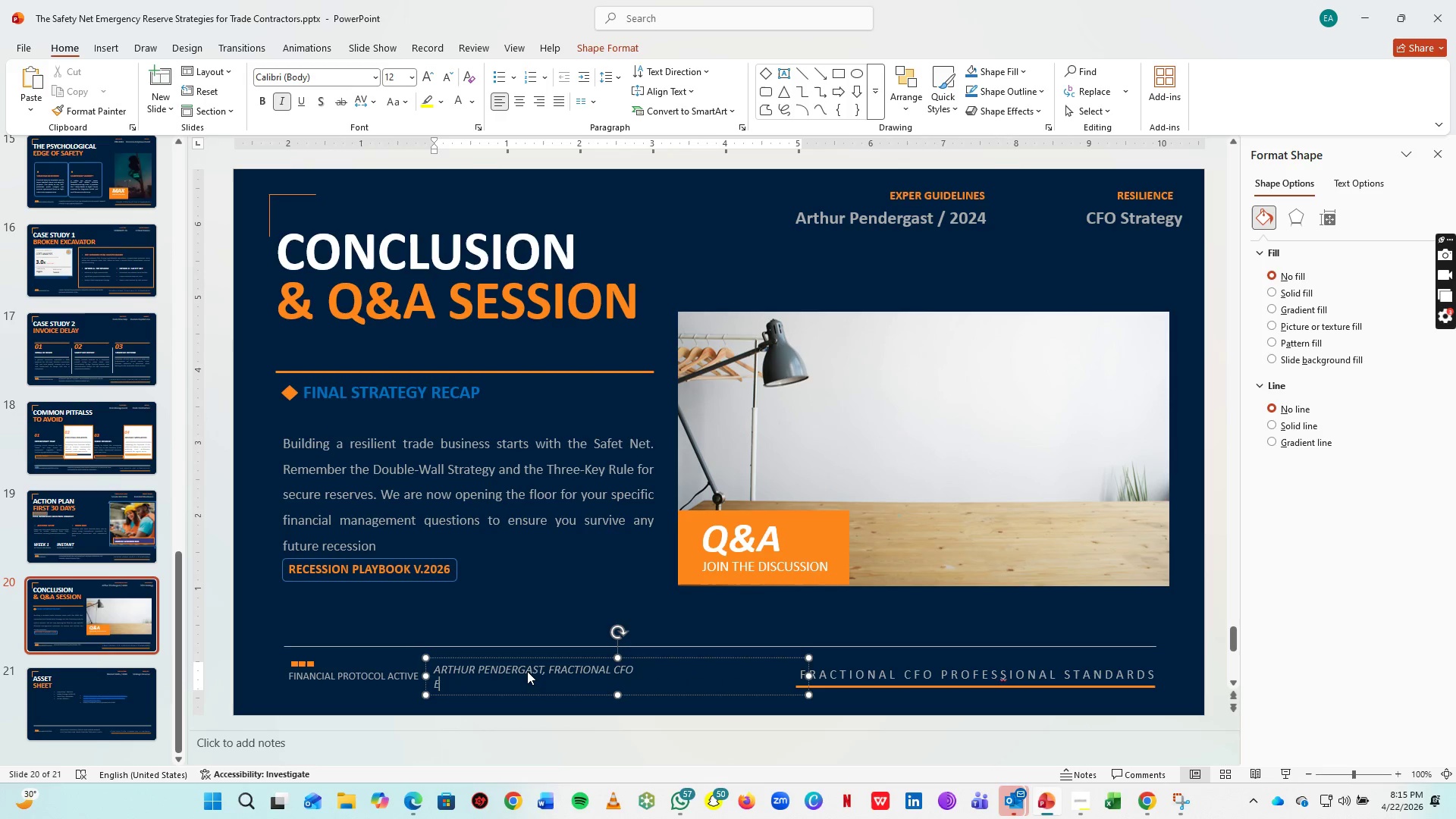 
type(email: arthurt@pendergasf)
key(Backspace)
type(tcfo.com / phone: ())
 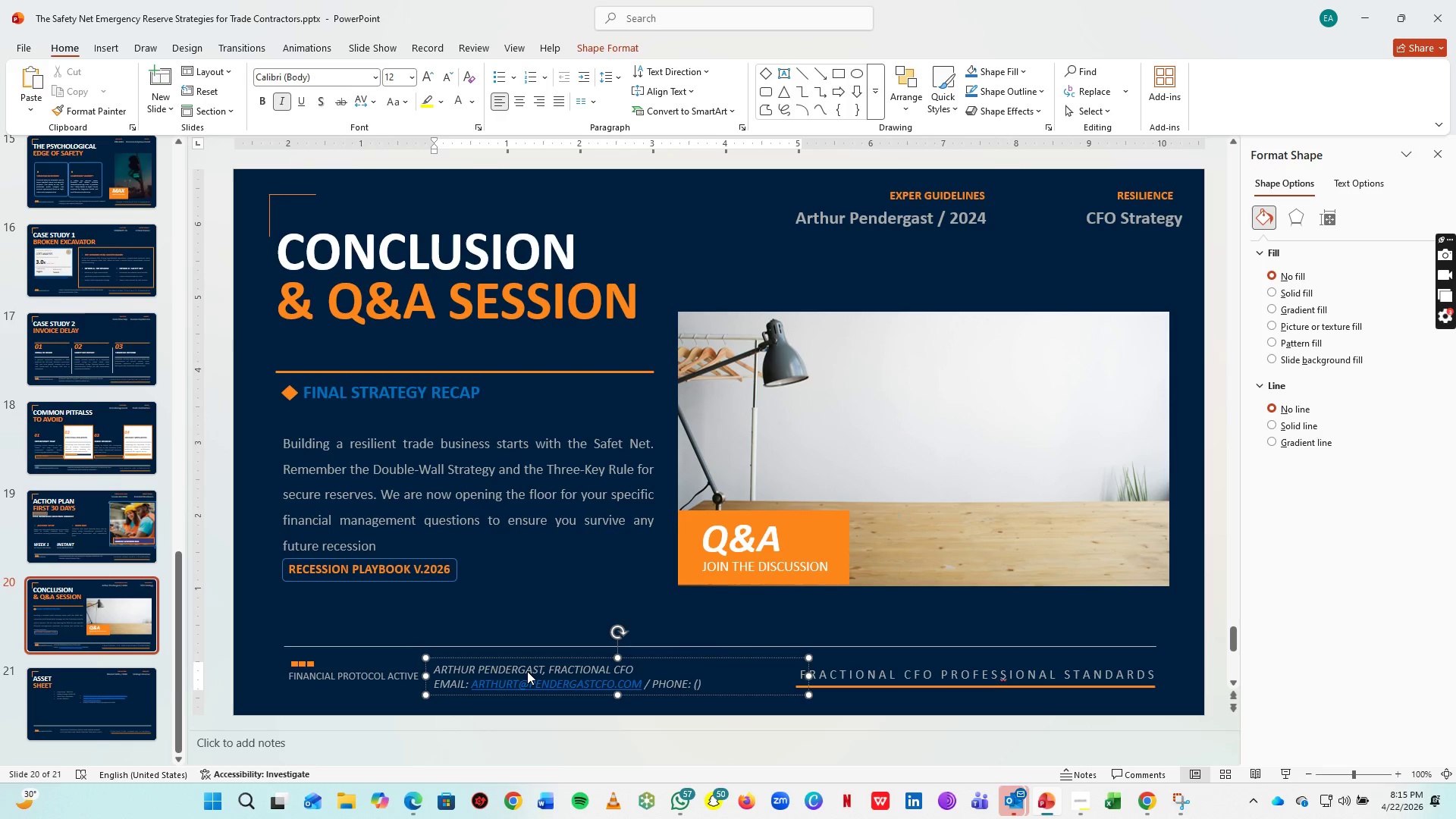 
key(ArrowLeft)
 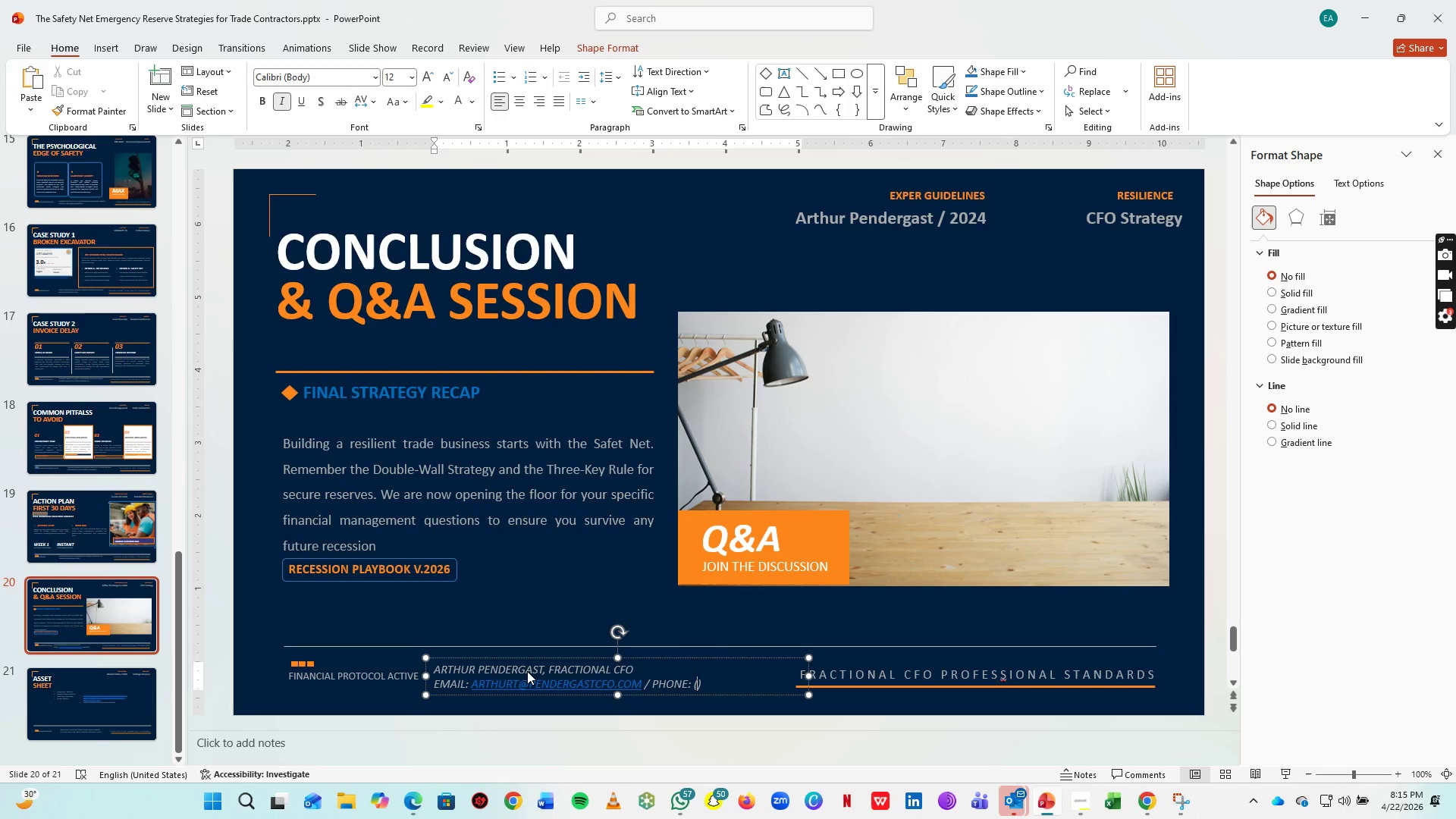 
type(555)
 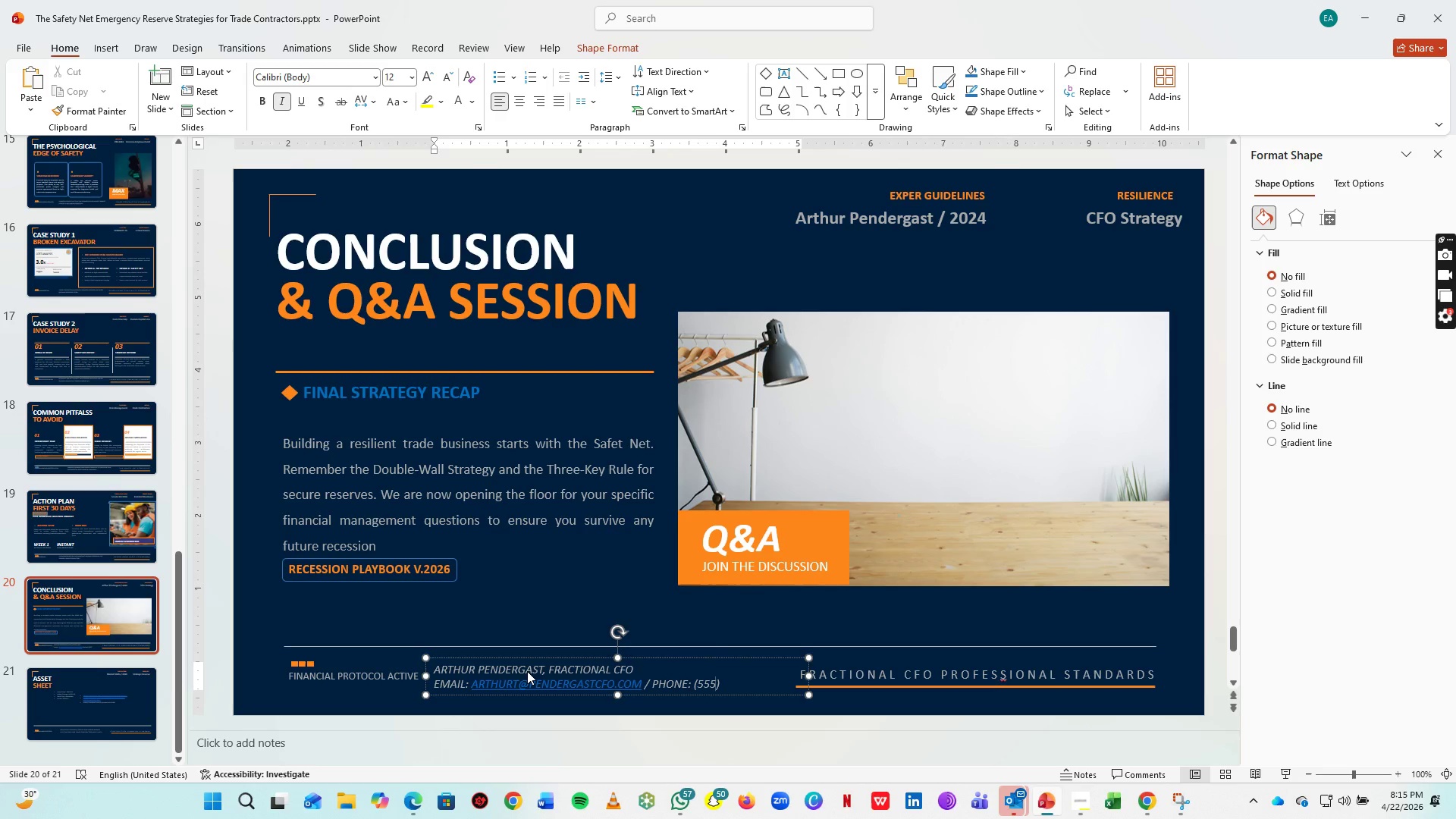 
key(ArrowRight)
 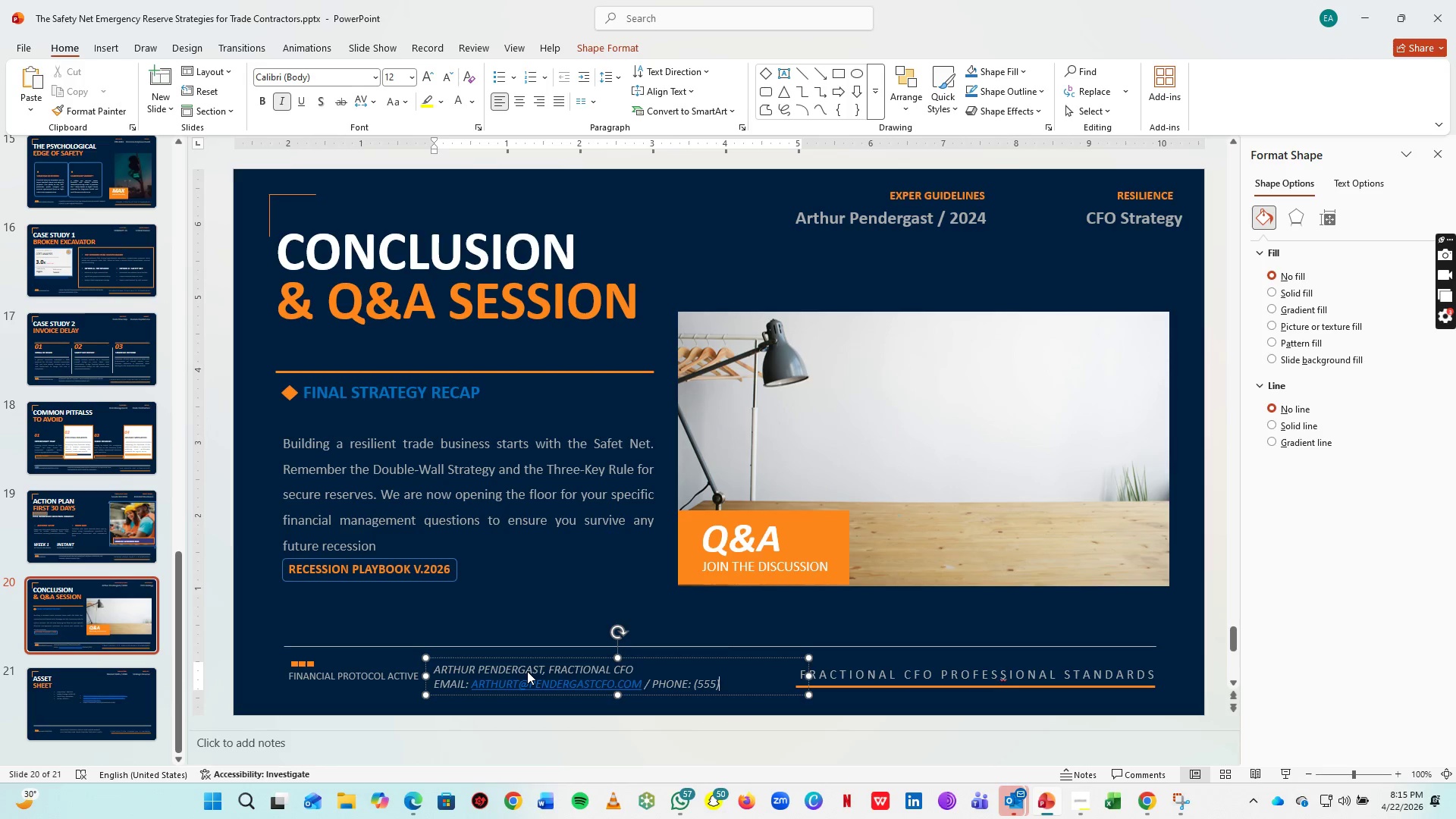 
type( 012 - 3456)
 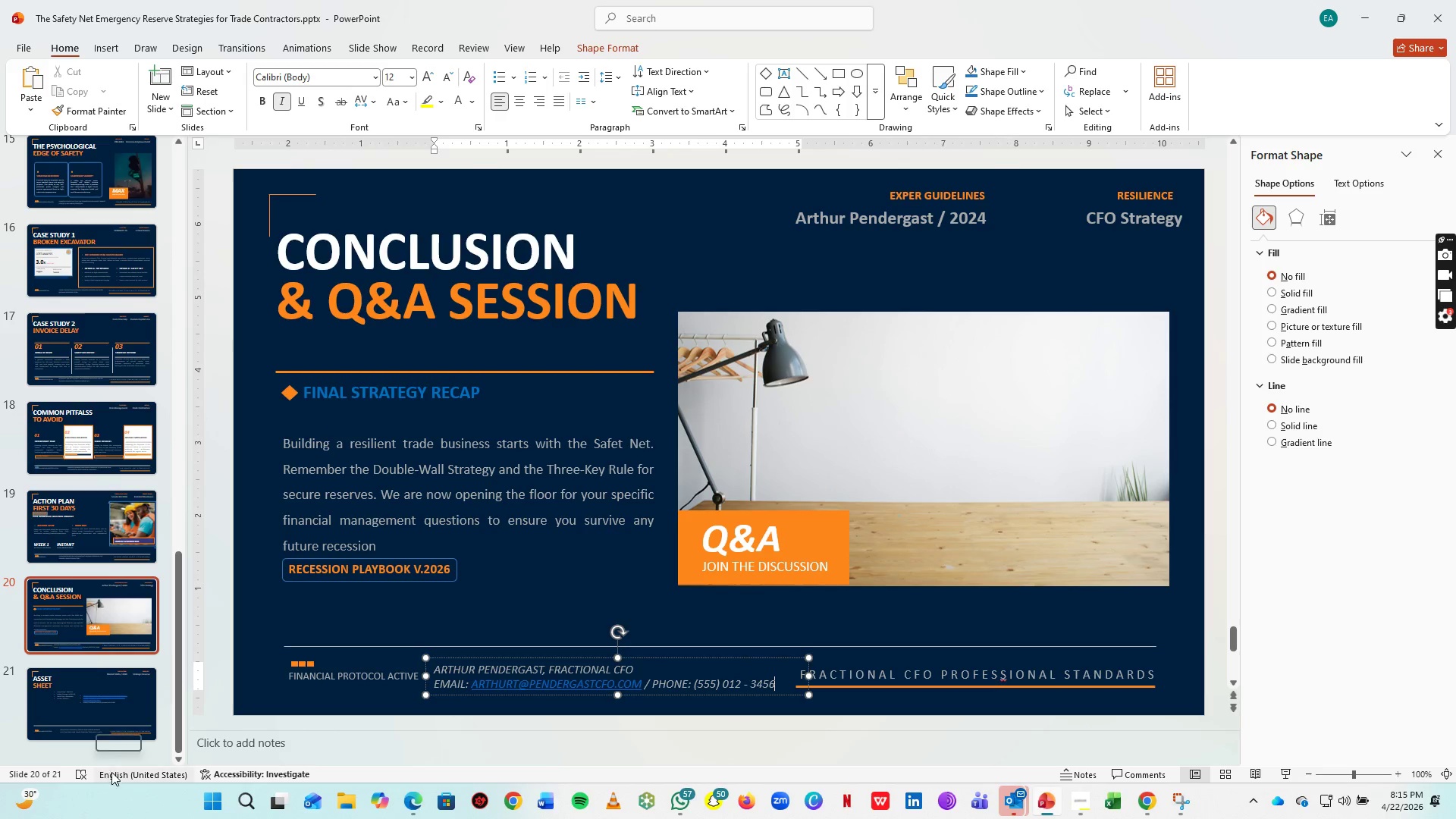 
left_click([372, 669])
 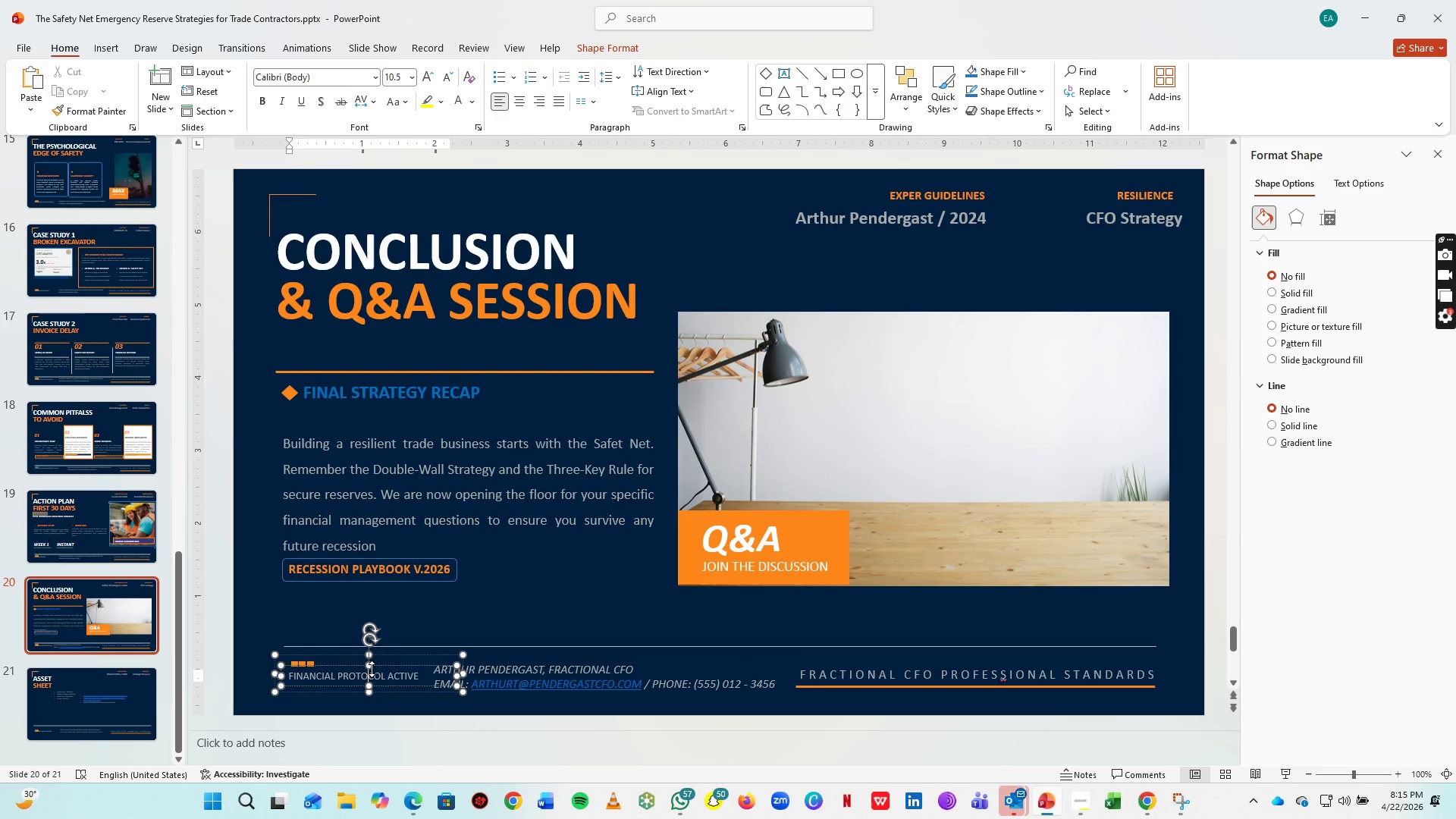 
key(Control+A)
 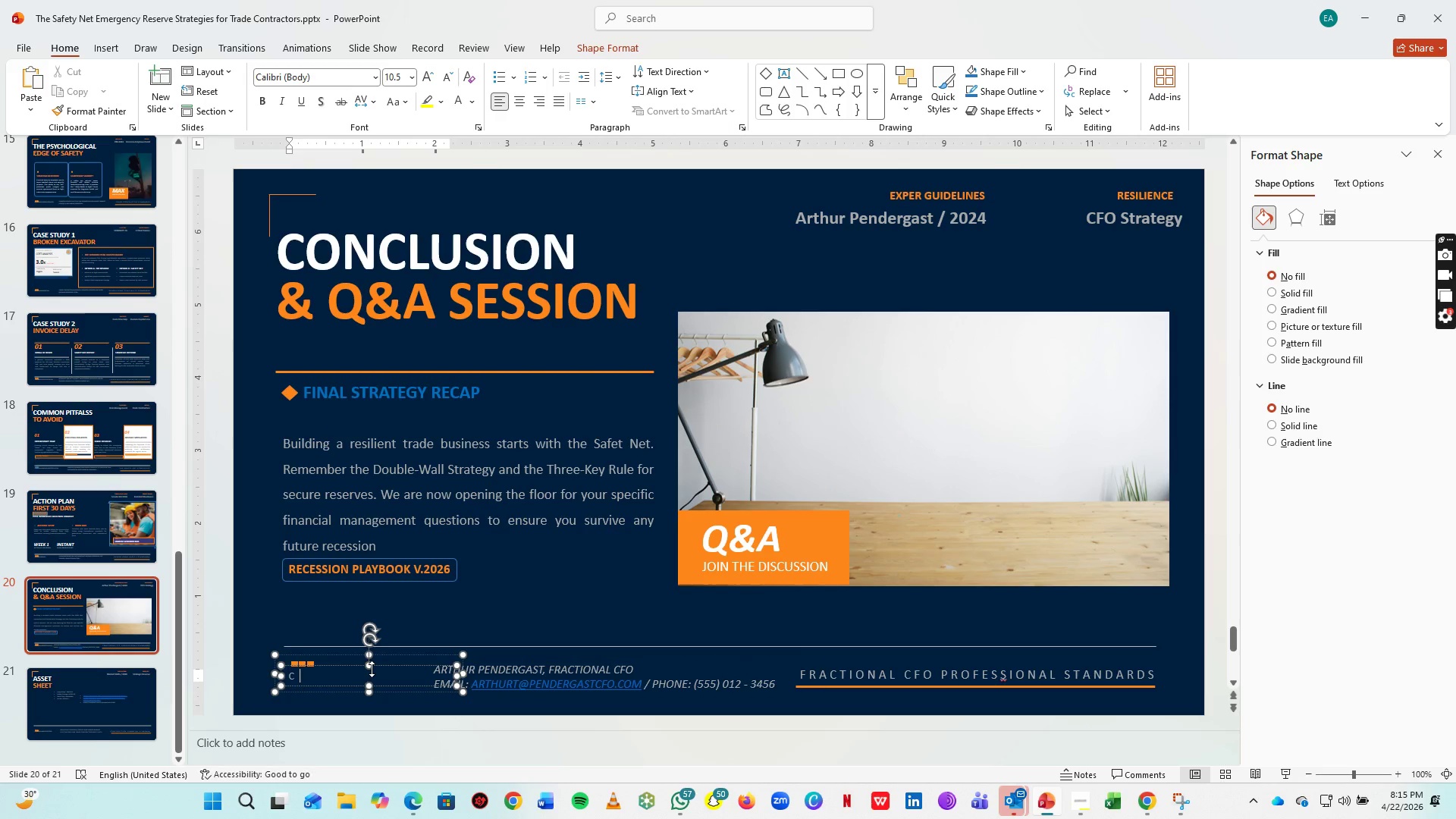 
type(contact information)
 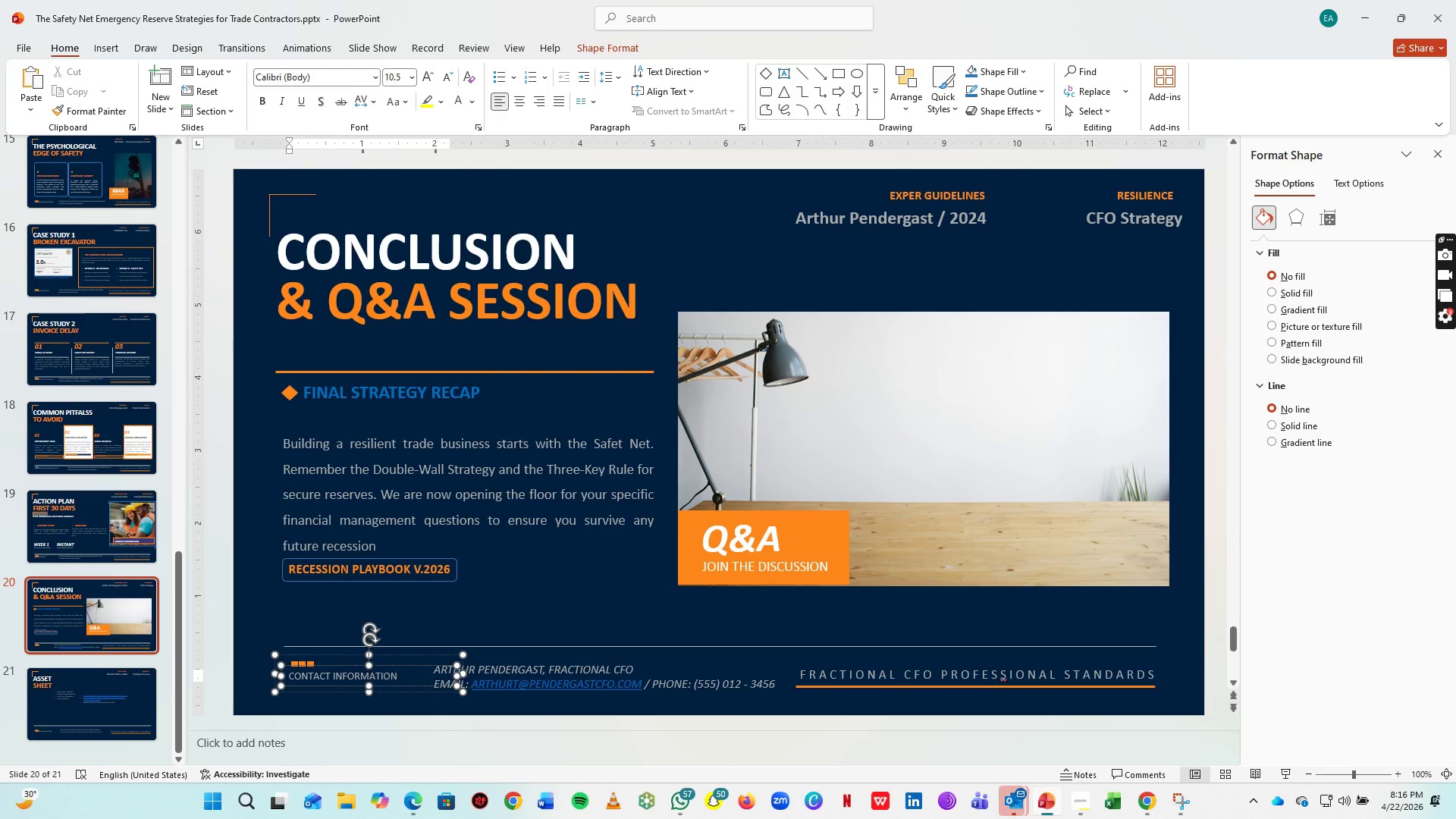 
key(Control+S)
 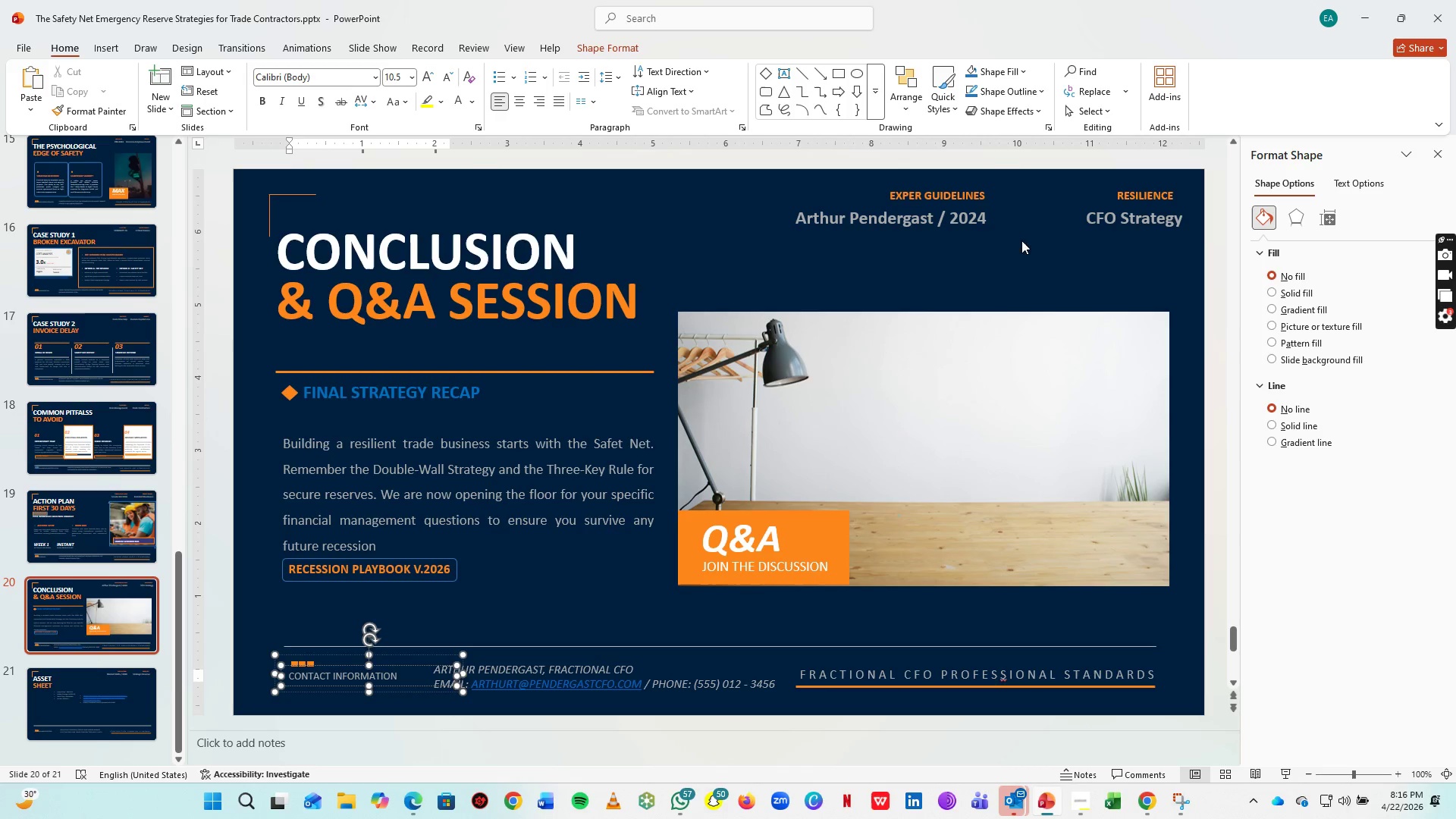 
left_click([1156, 808])
 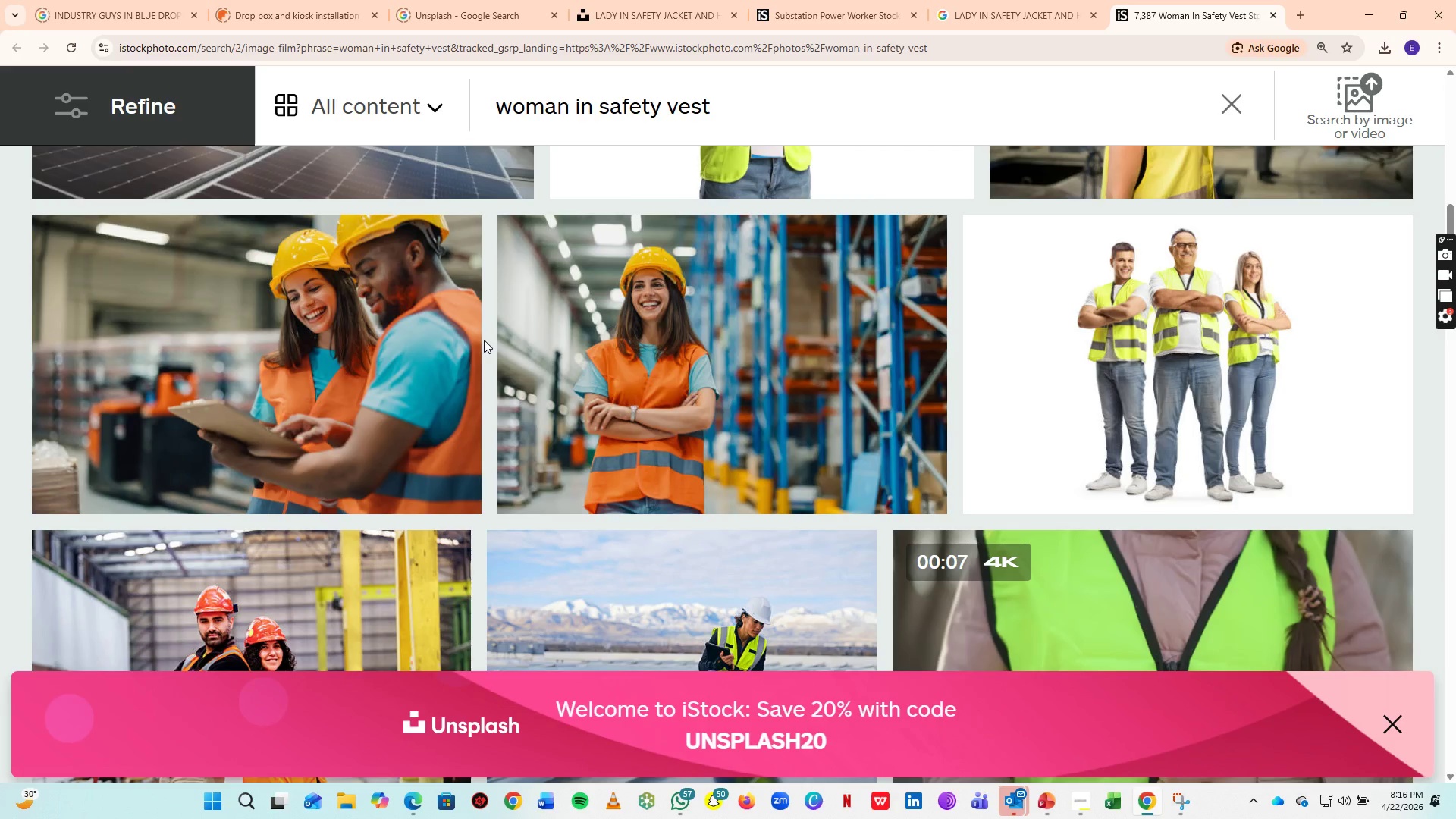 
scroll: coordinate [891, 80], scroll_direction: up, amount: 12.0
 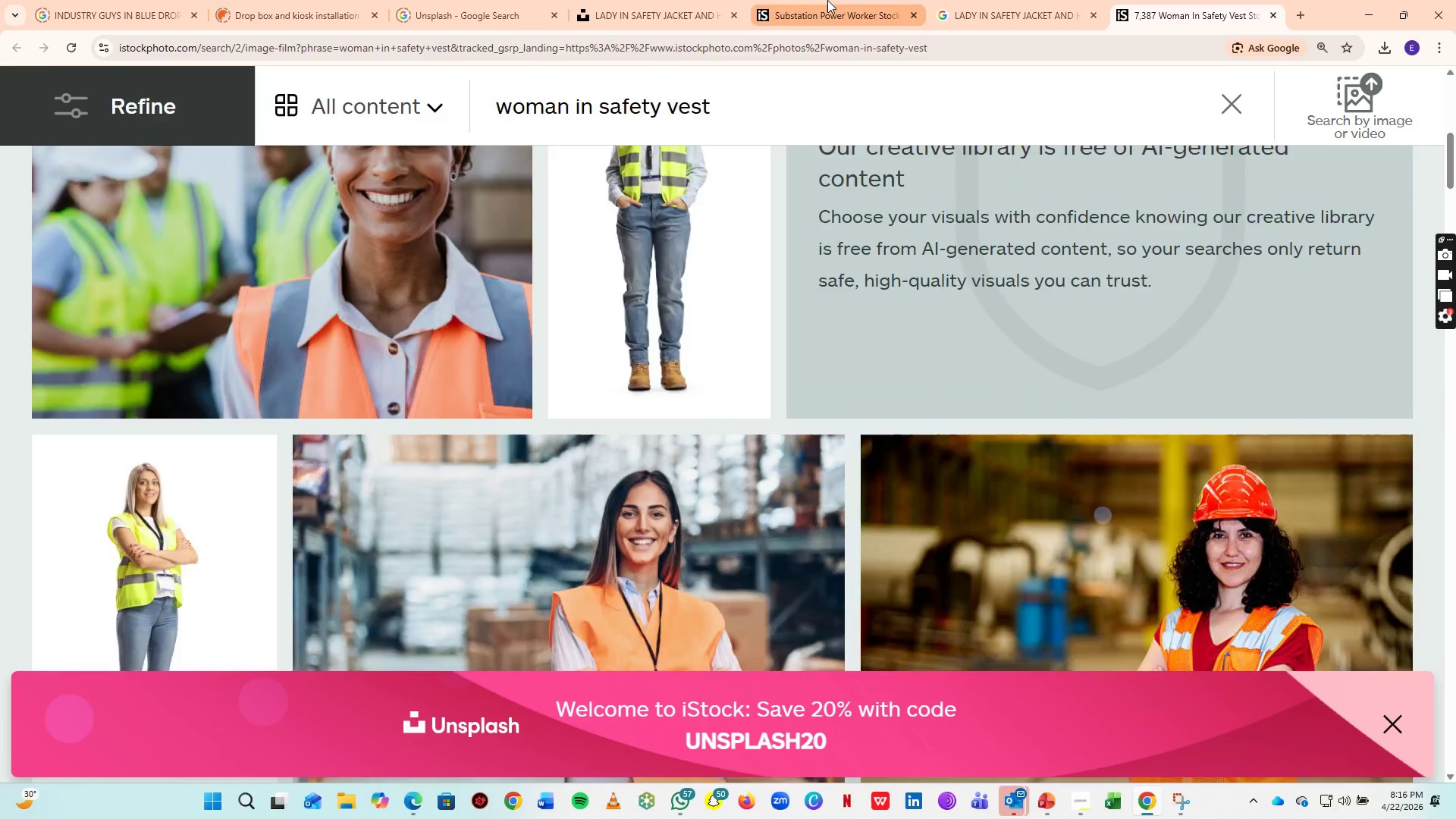 
left_click([827, 0])
 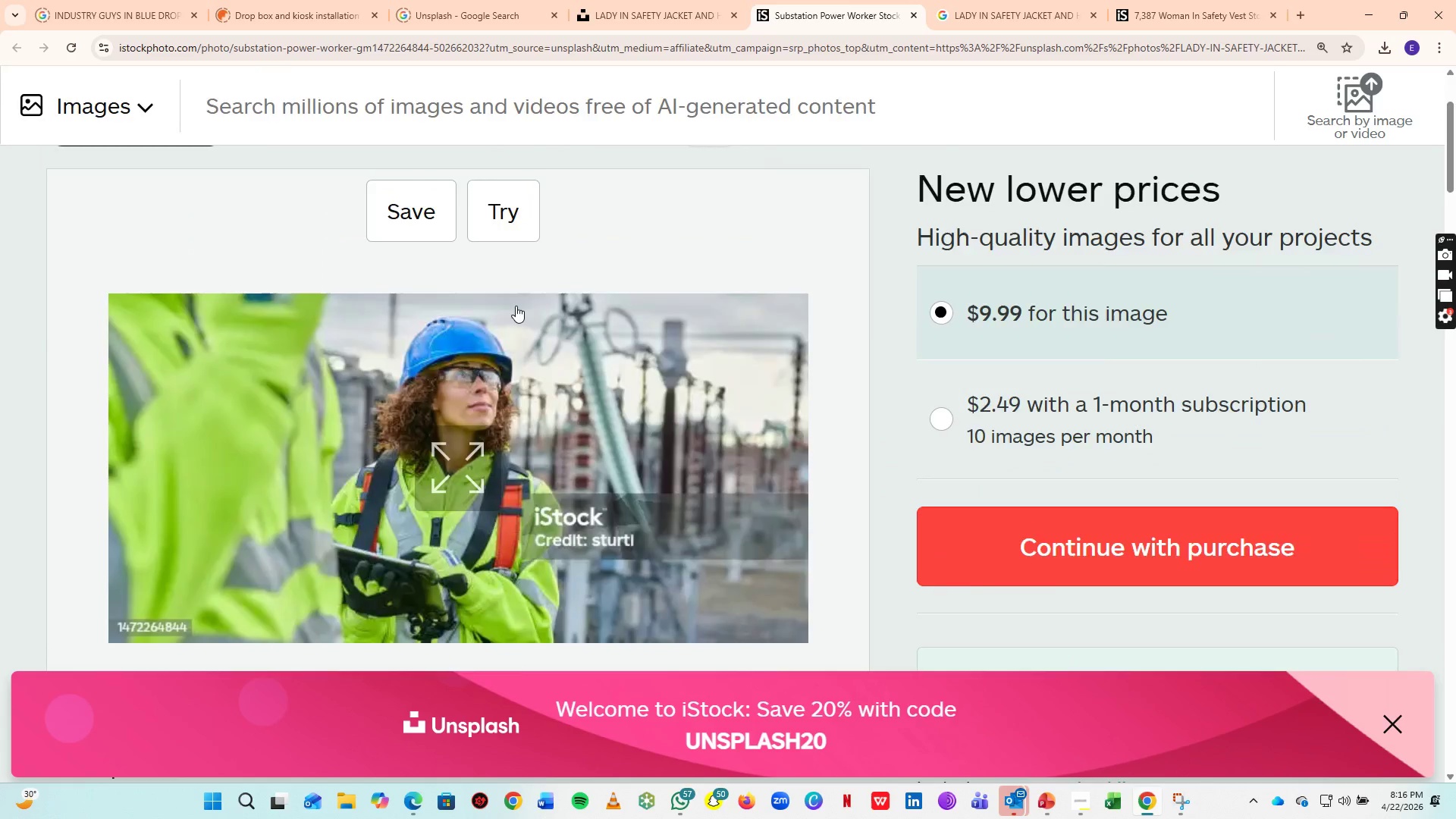 
scroll: coordinate [531, 301], scroll_direction: up, amount: 14.0
 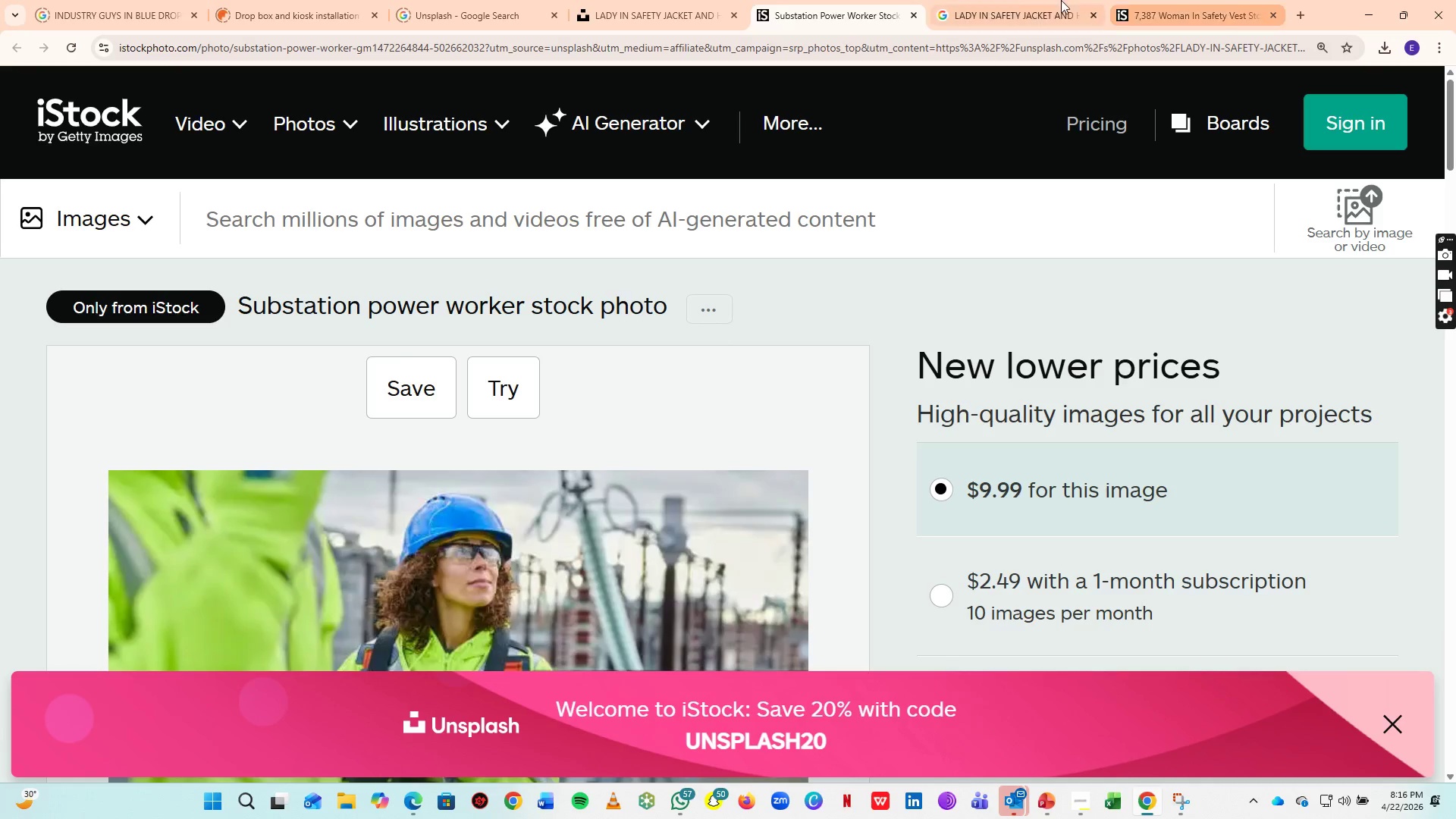 
left_click_drag(start_coordinate=[1015, 0], to_coordinate=[795, 0])
 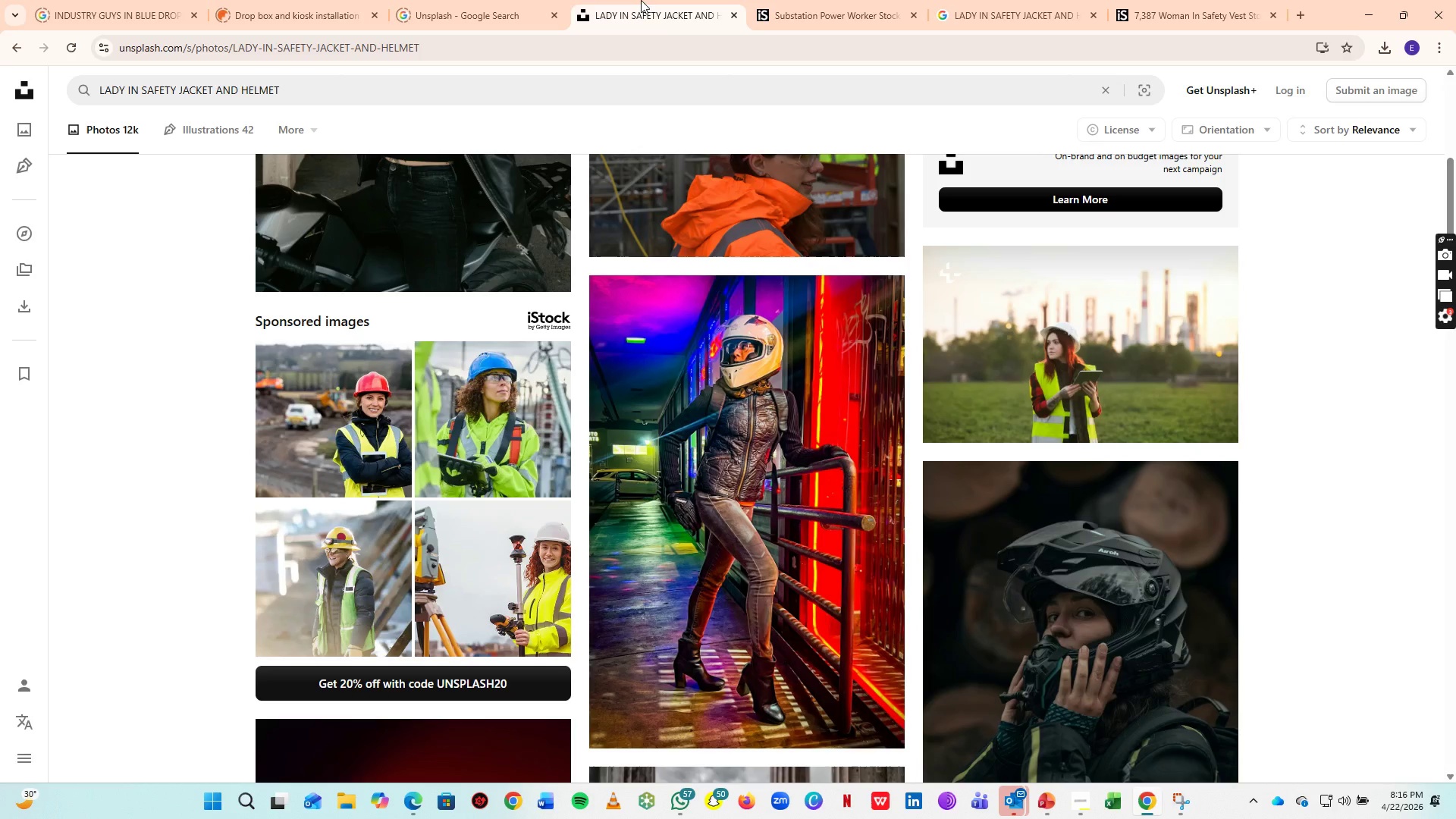 
left_click([795, 0])
 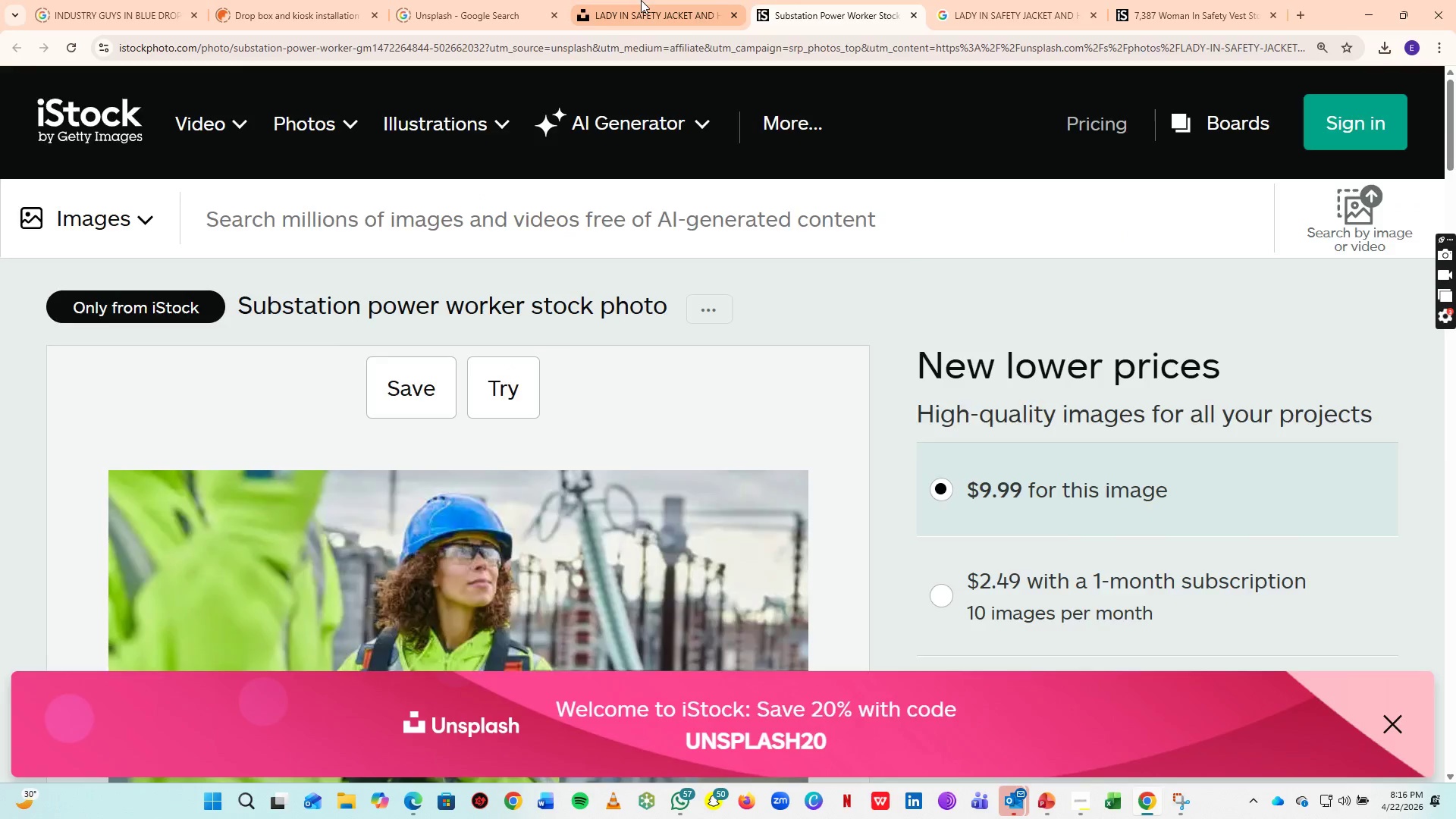 
left_click([641, 0])
 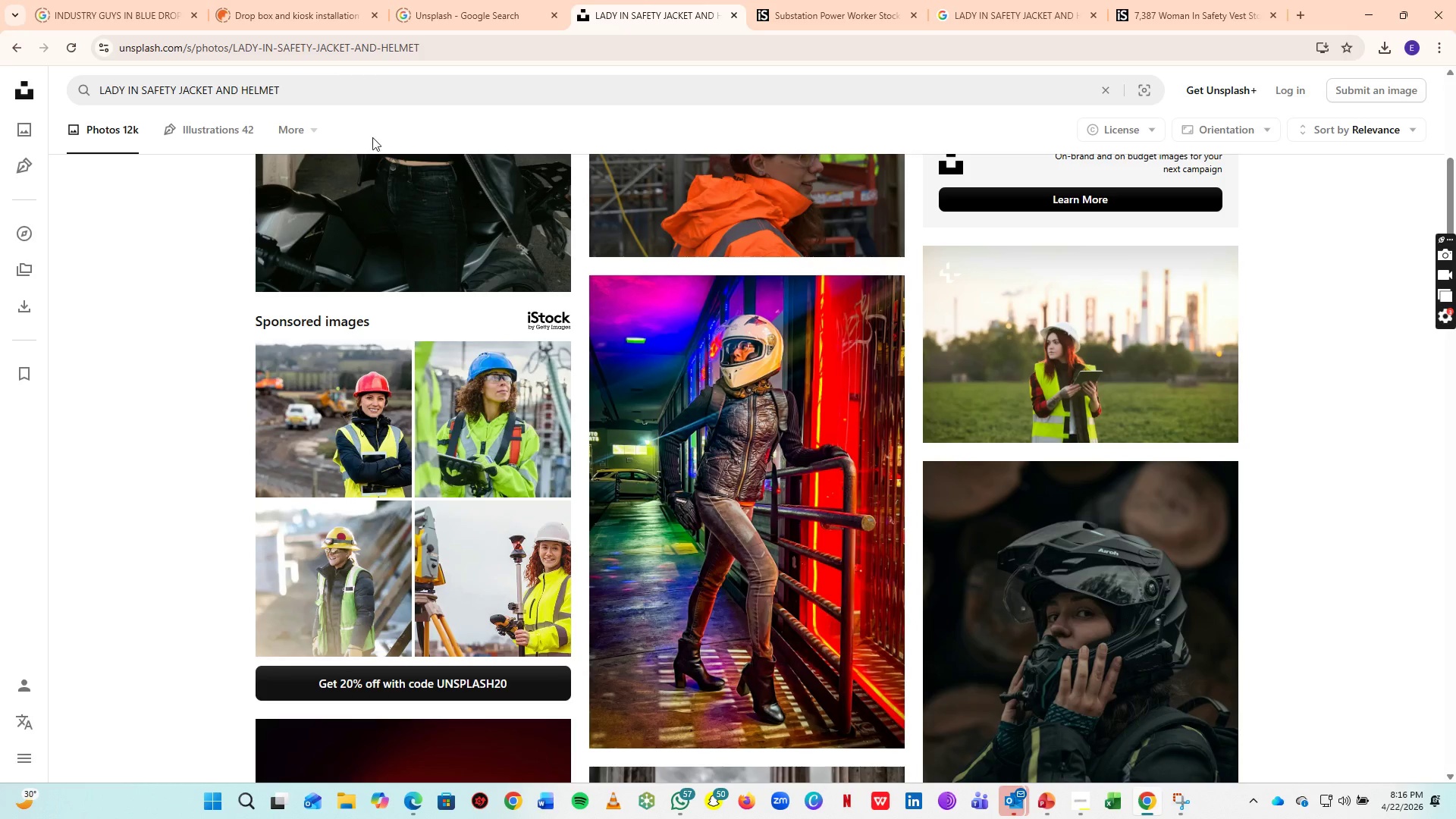 
left_click([306, 99])
 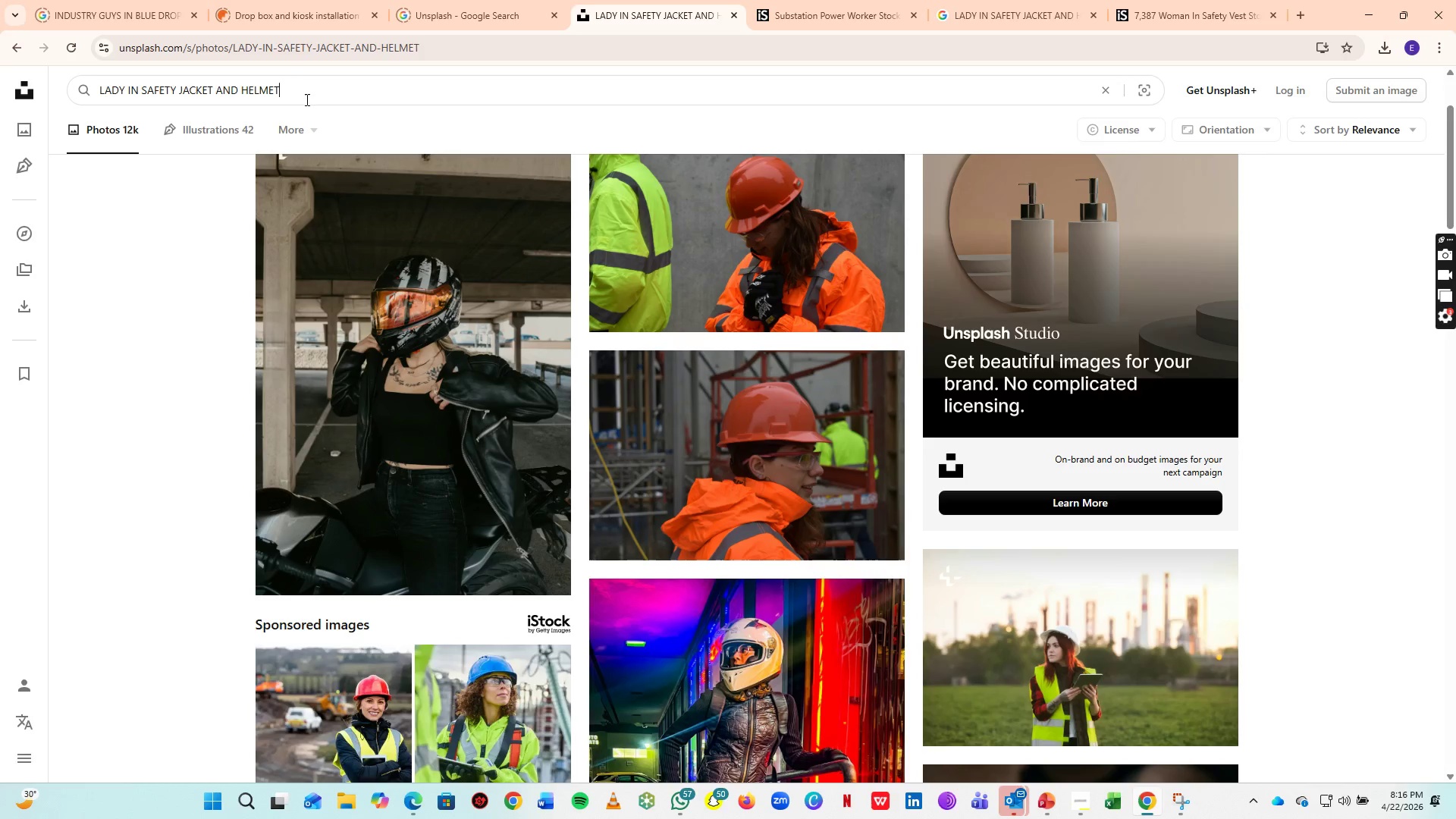 
scroll: coordinate [397, 180], scroll_direction: up, amount: 4.0
 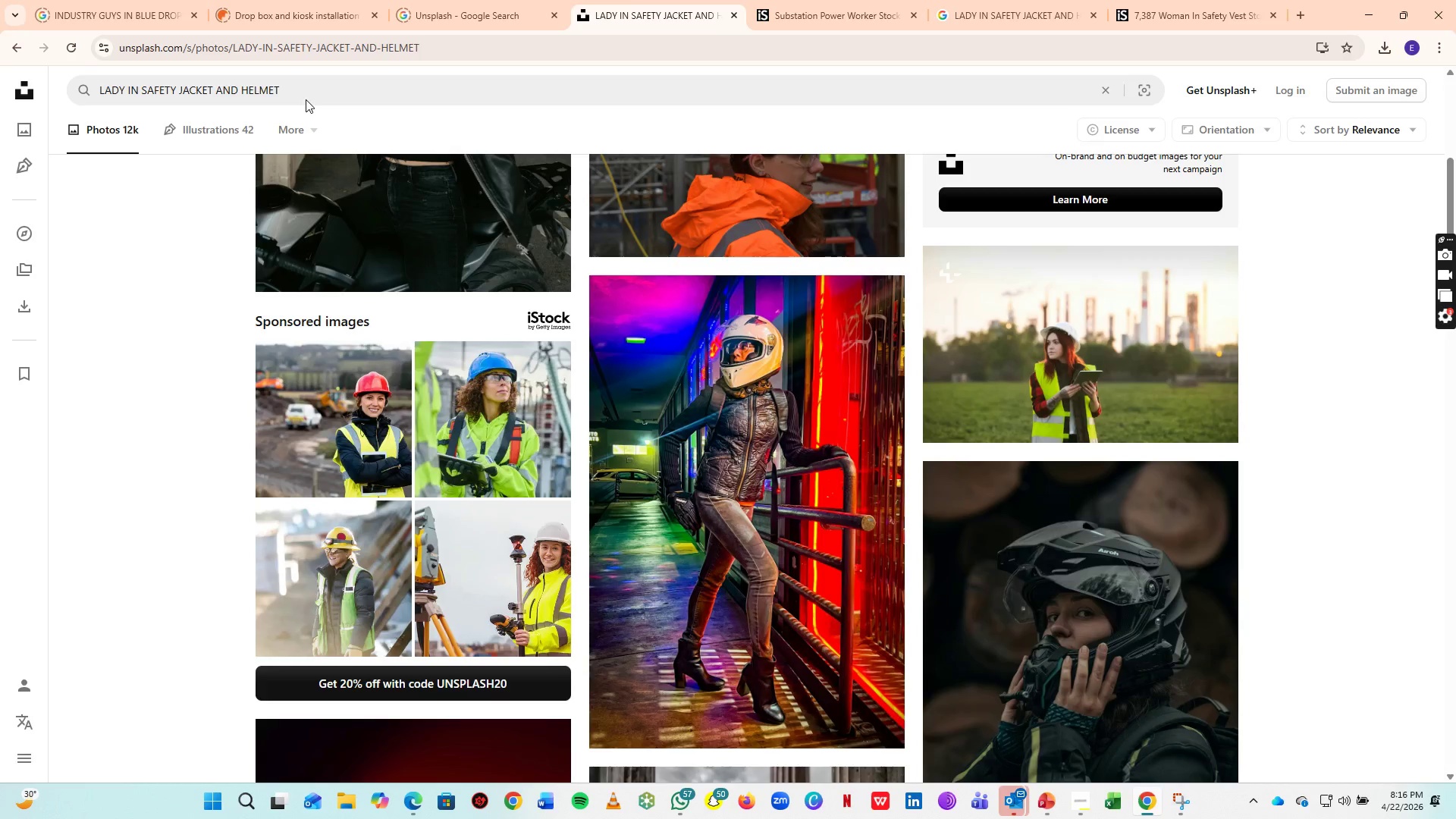 
key(Control+A)
 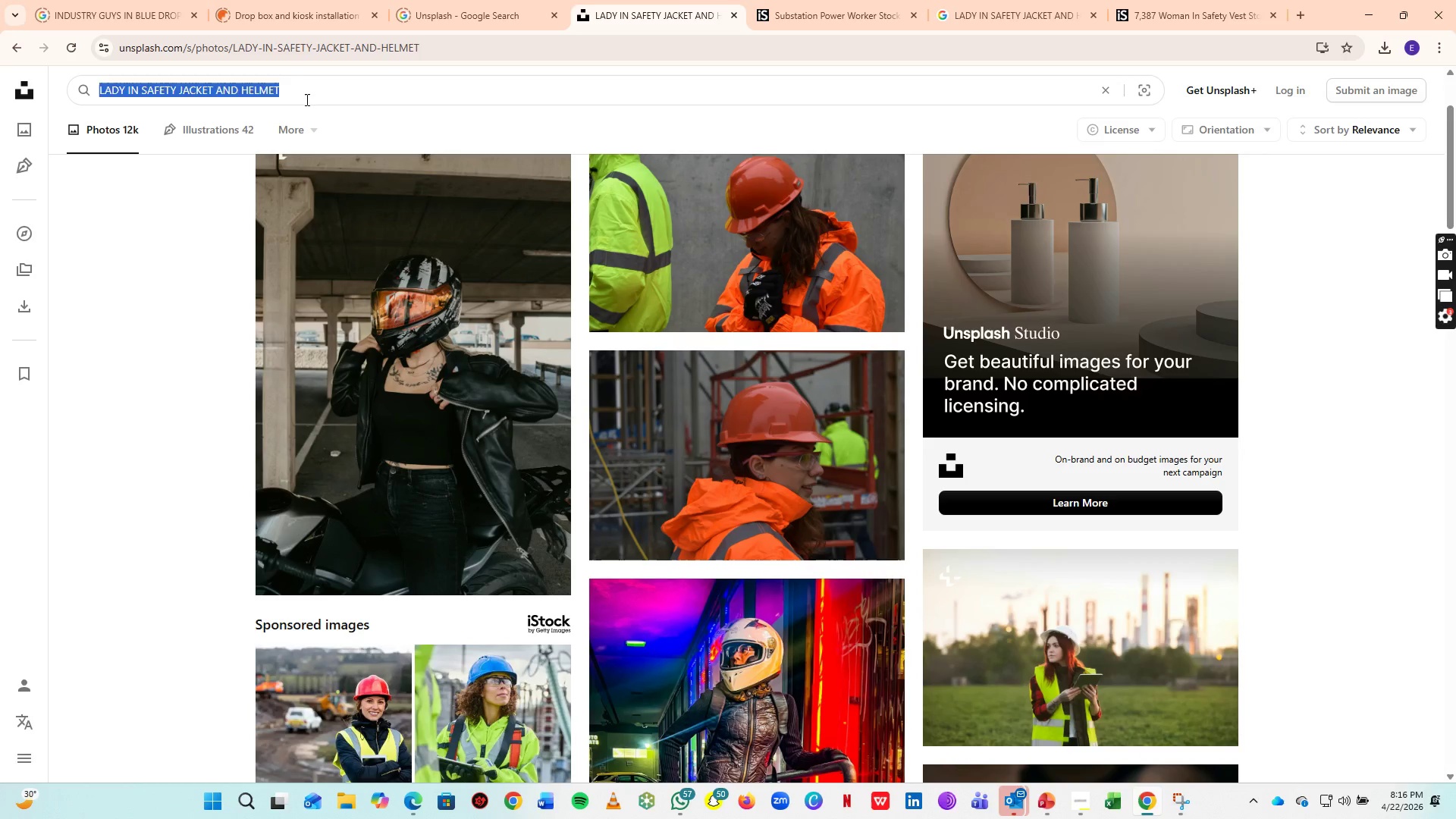 
type(q&A)
key(Backspace)
type(a)
 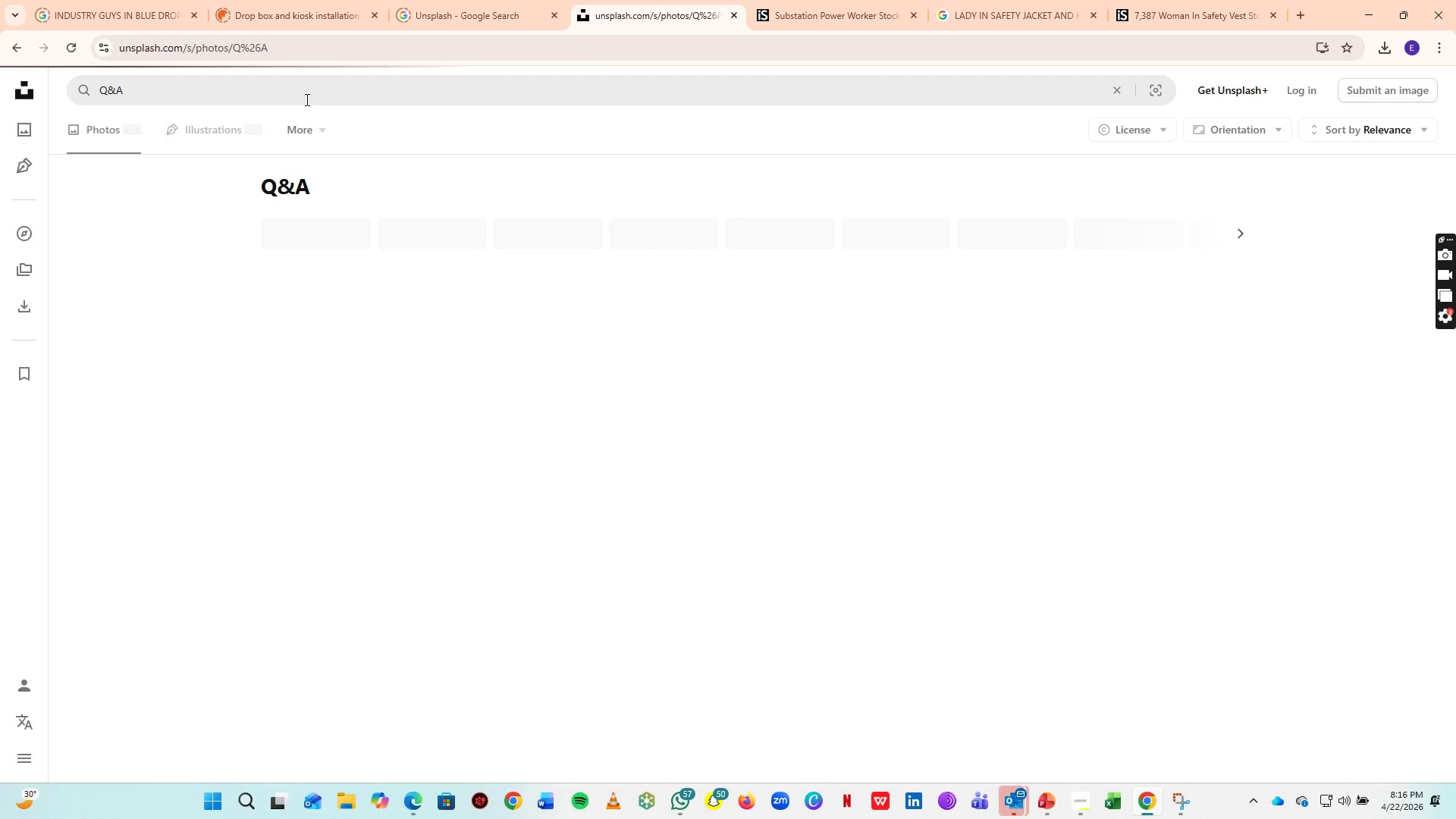 
 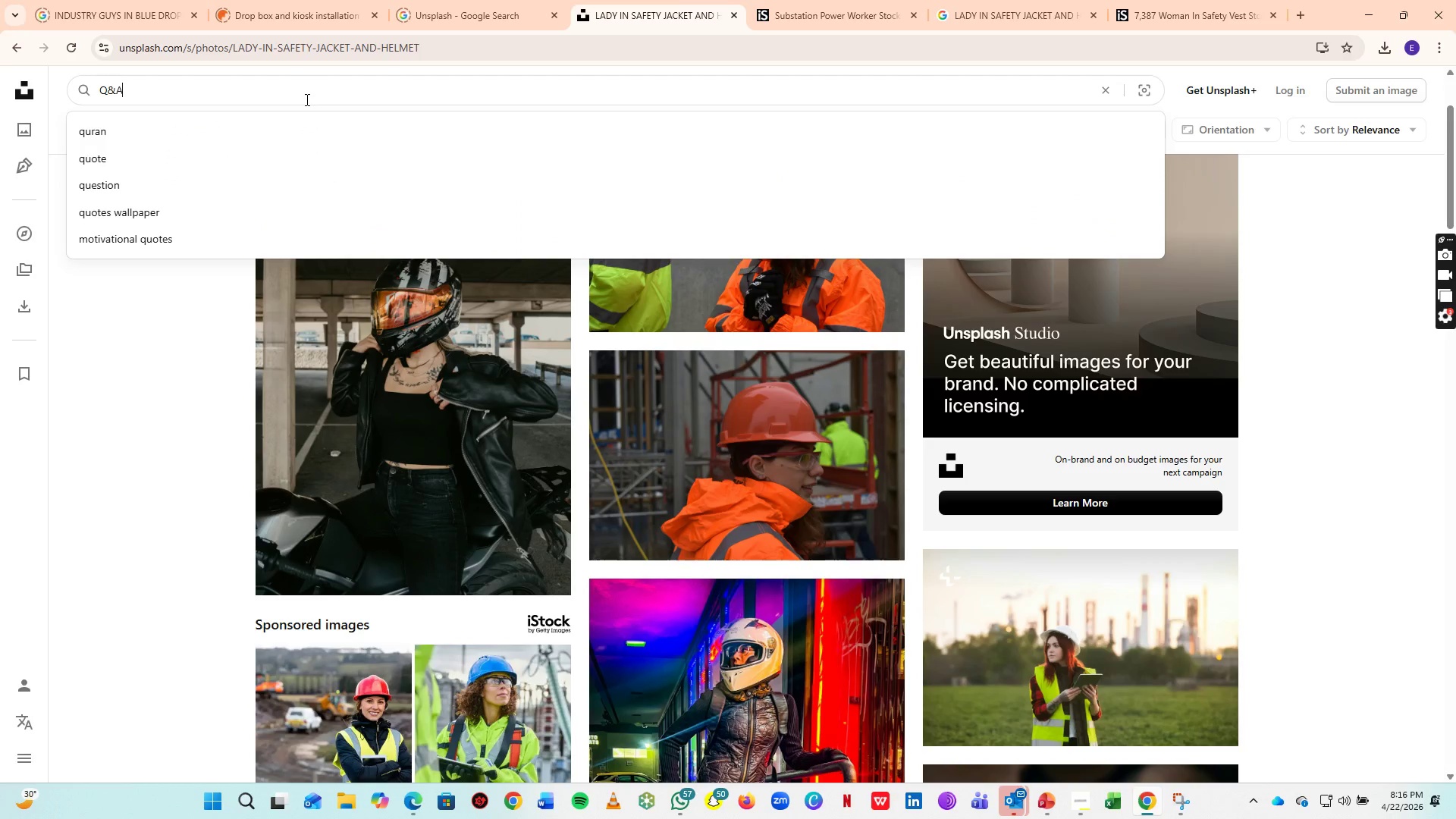 
key(Enter)
 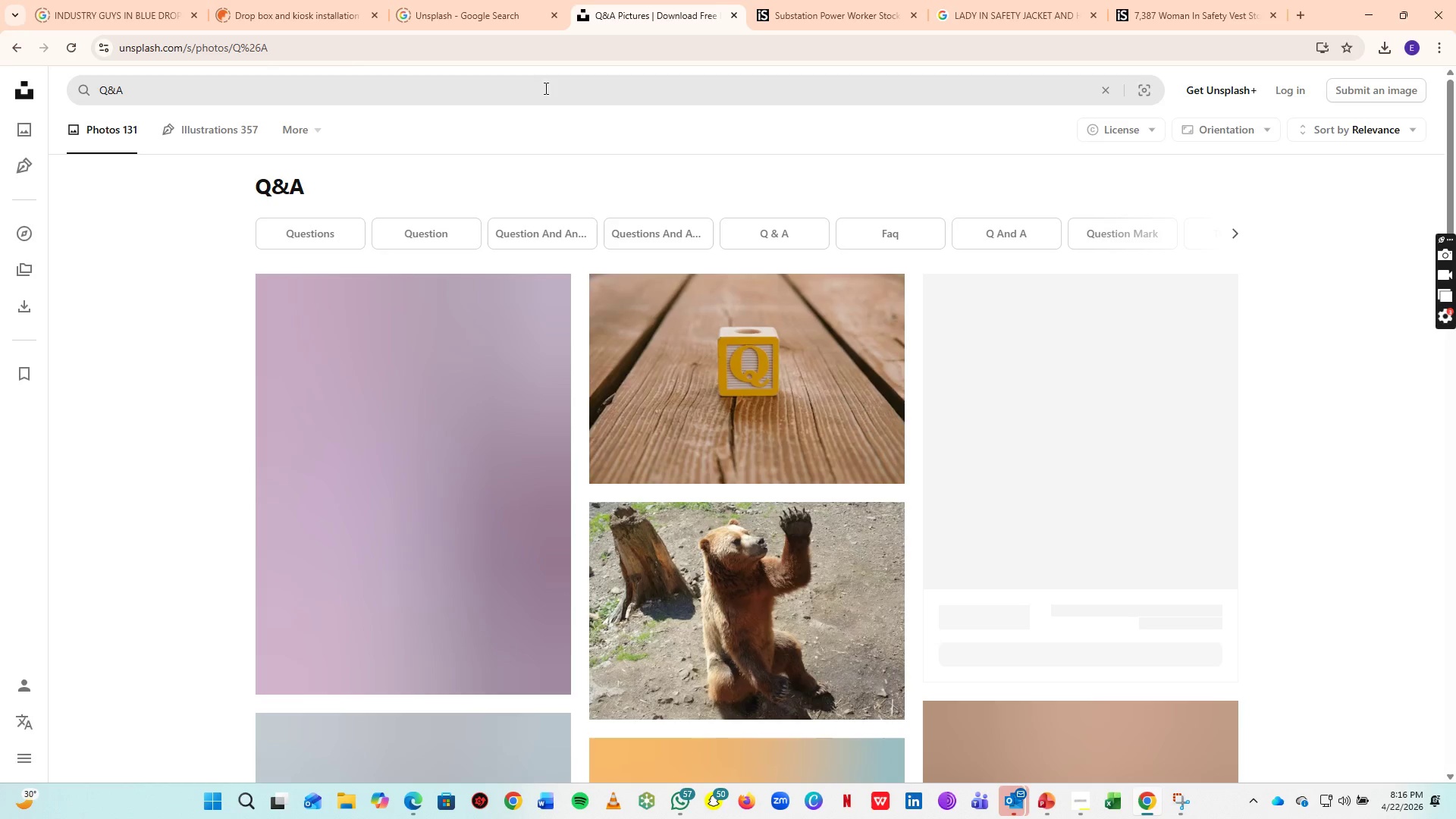 
mouse_move([1452, 48])
 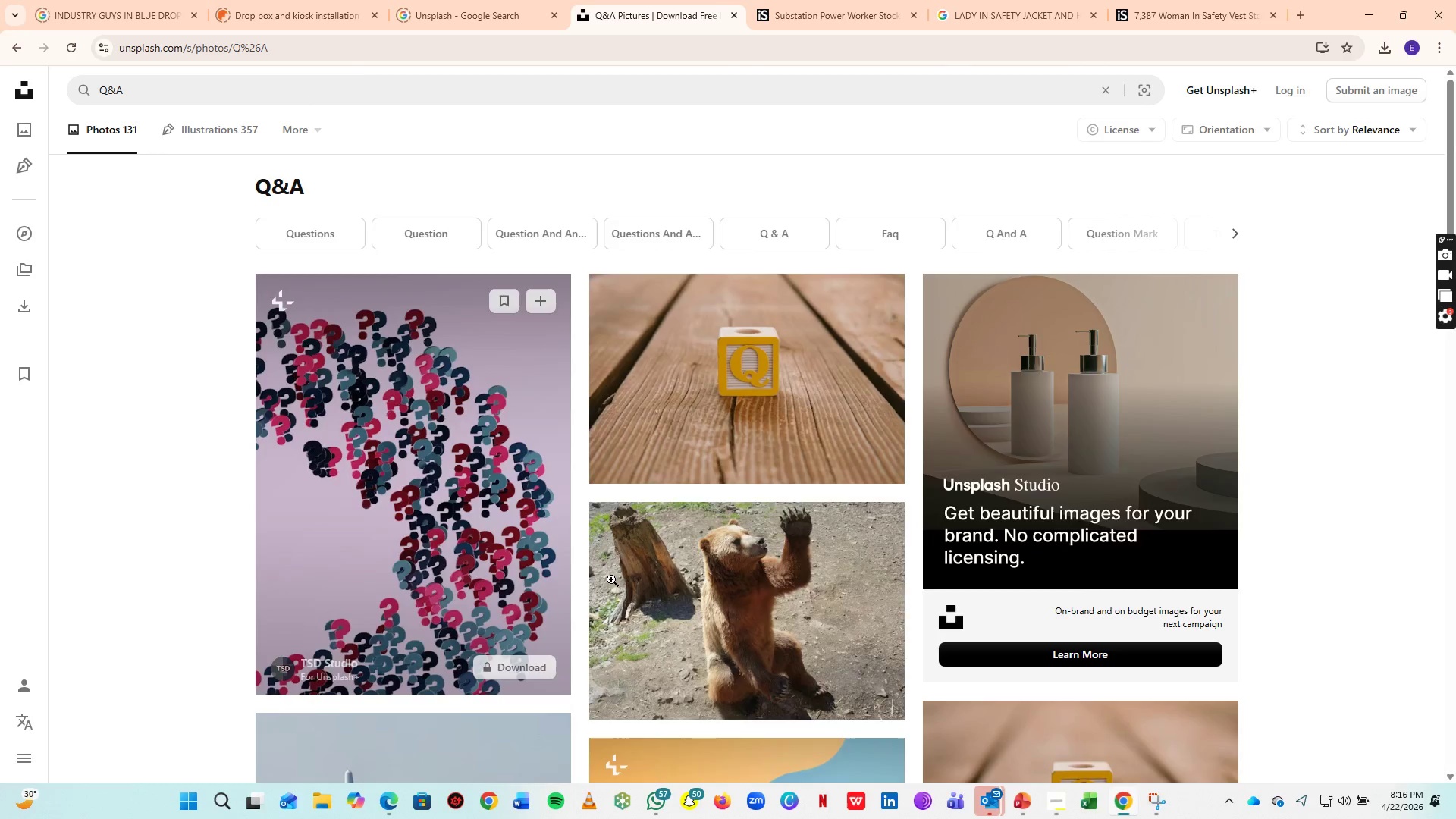 
scroll: coordinate [1066, 487], scroll_direction: down, amount: 21.0
 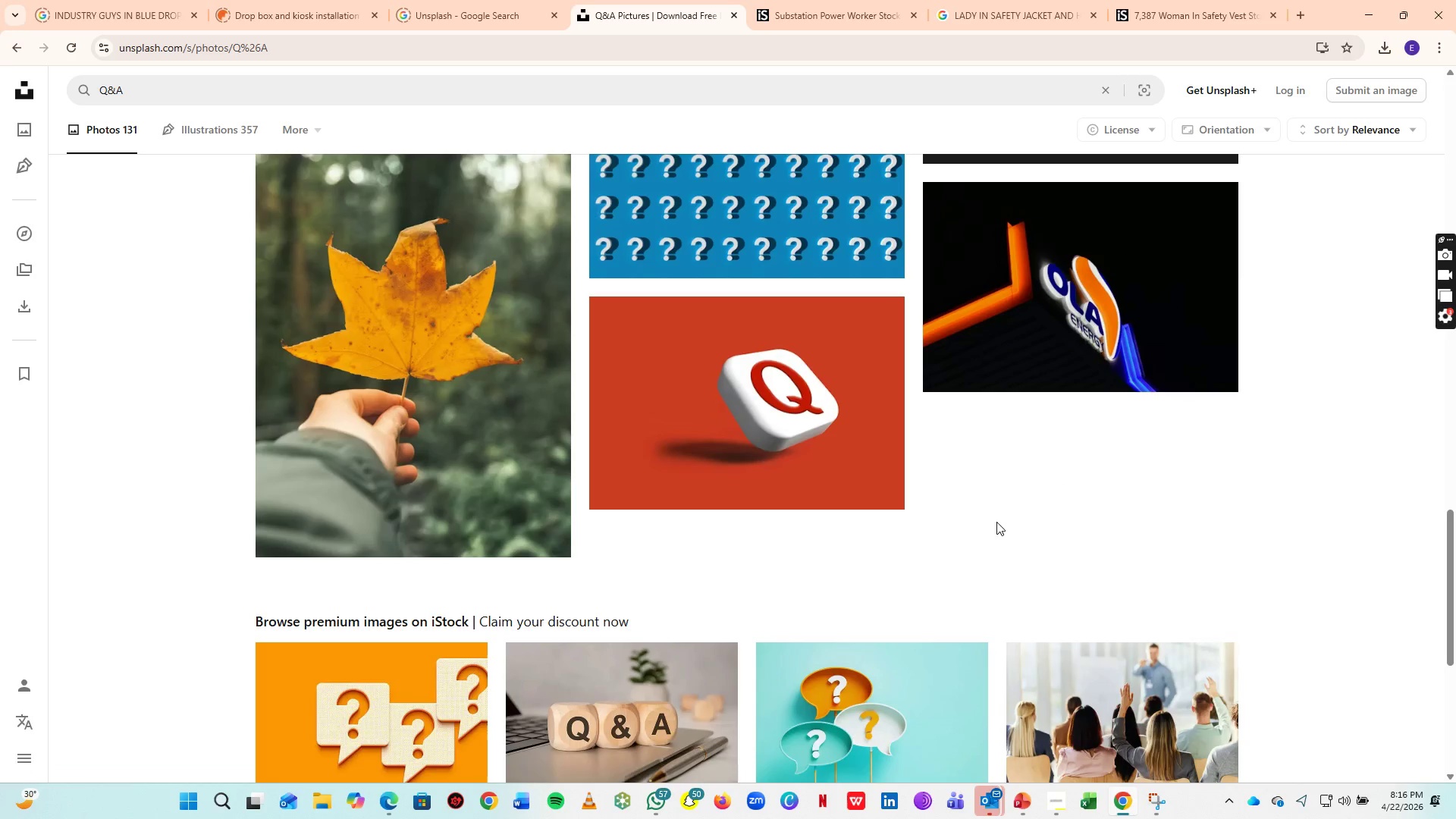 
key(Alt+Tab)
 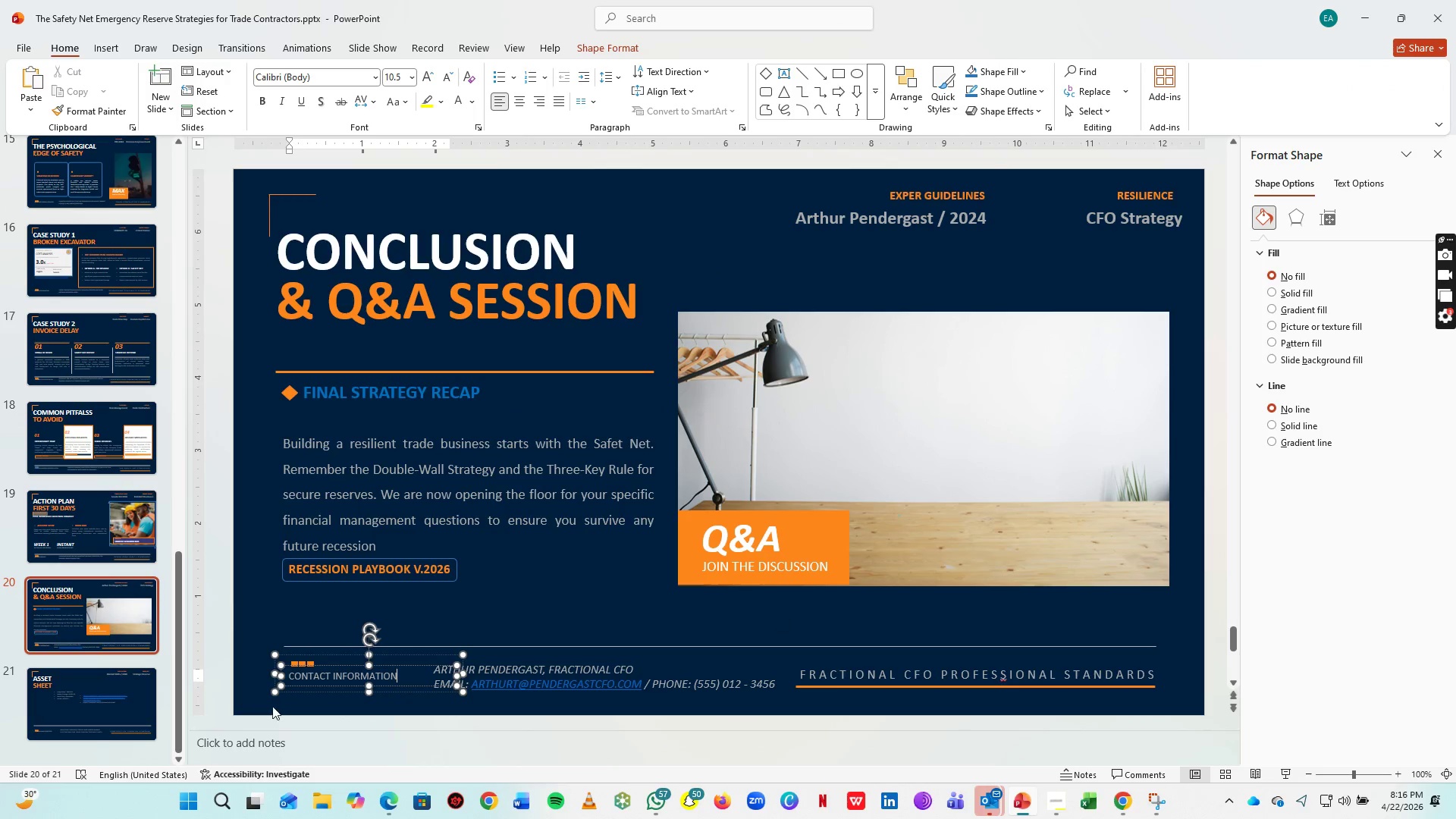 
left_click([110, 689])
 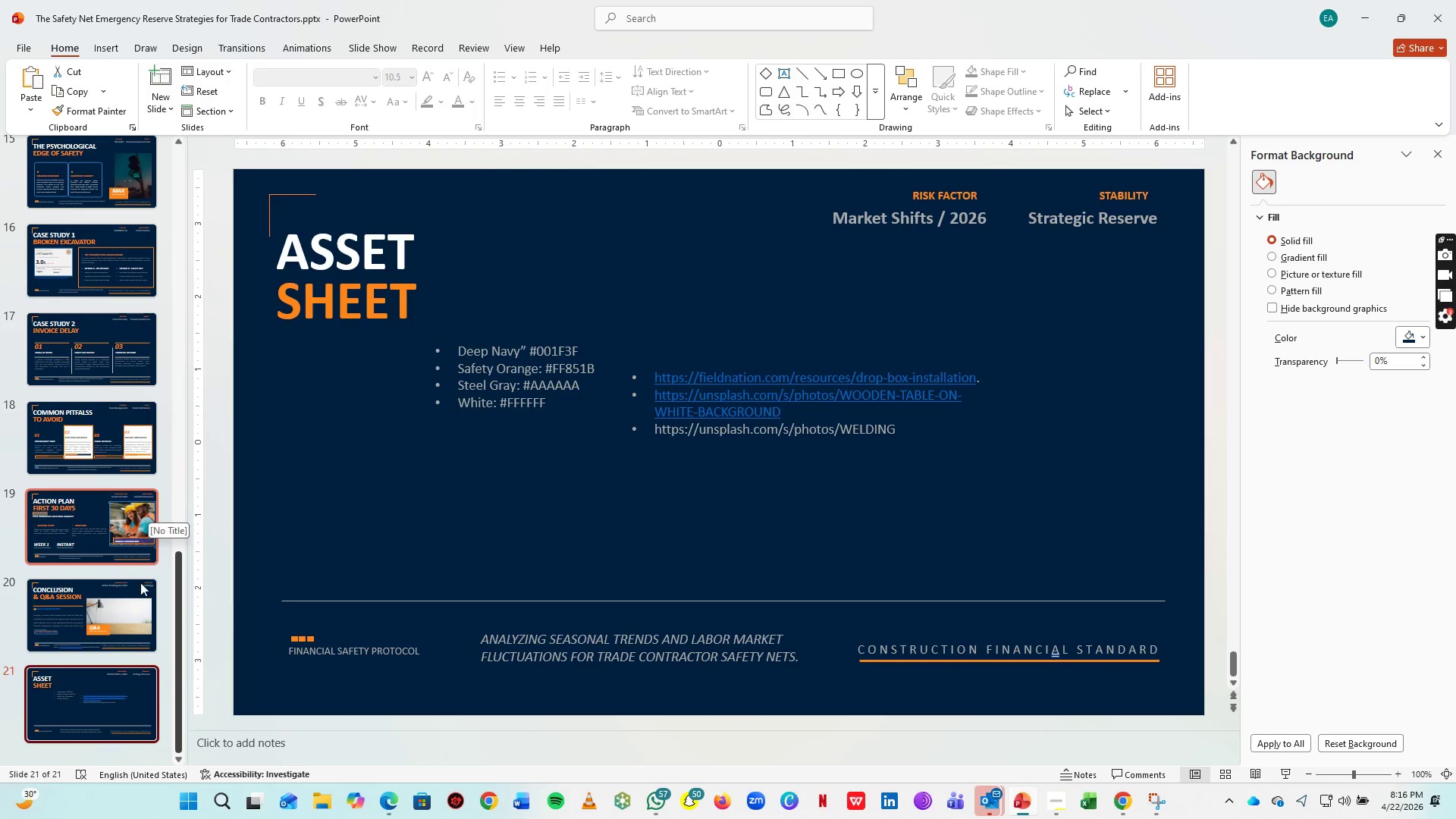 
scroll: coordinate [96, 422], scroll_direction: up, amount: 9.0
 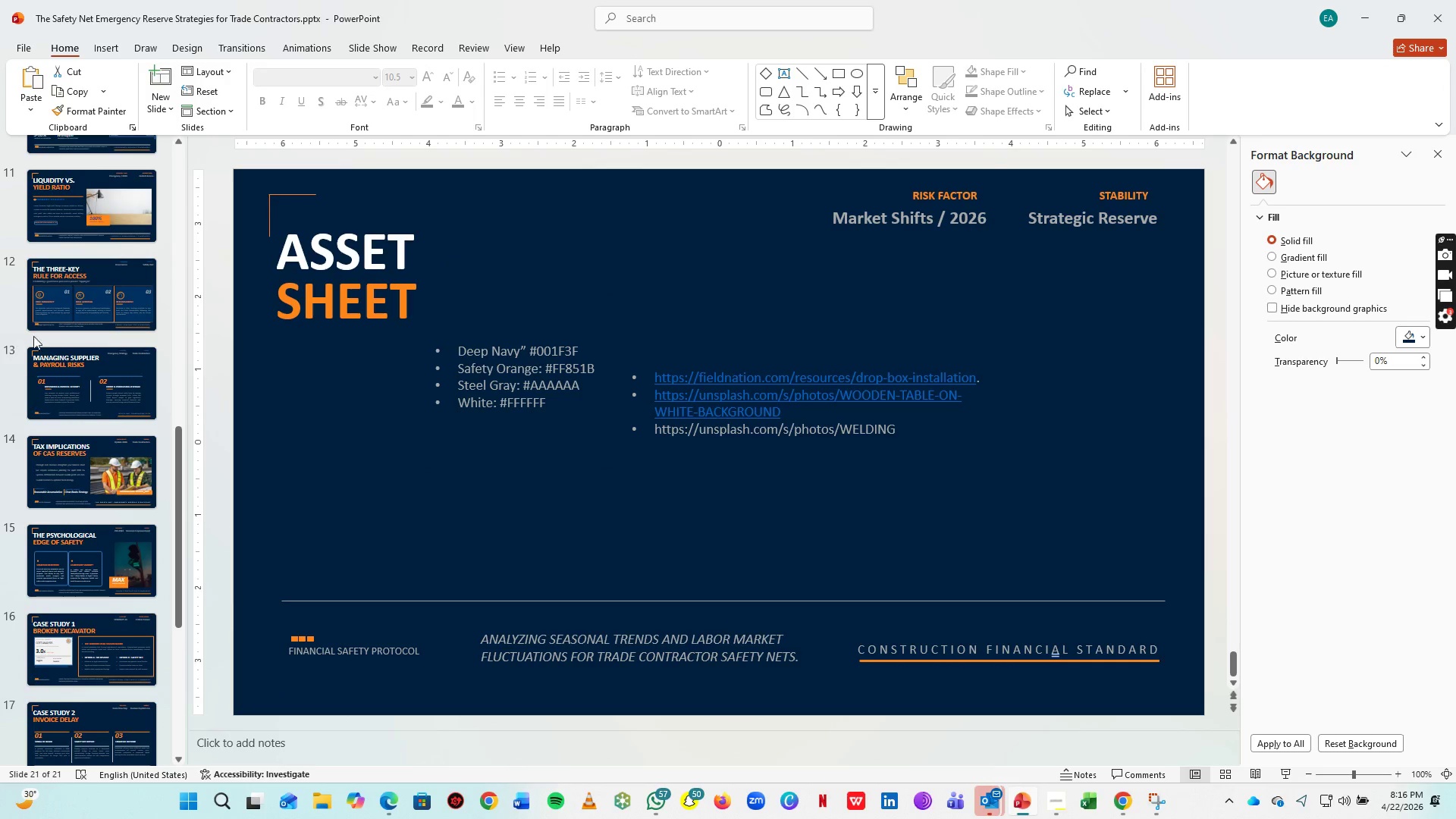 
left_click([105, 311])
 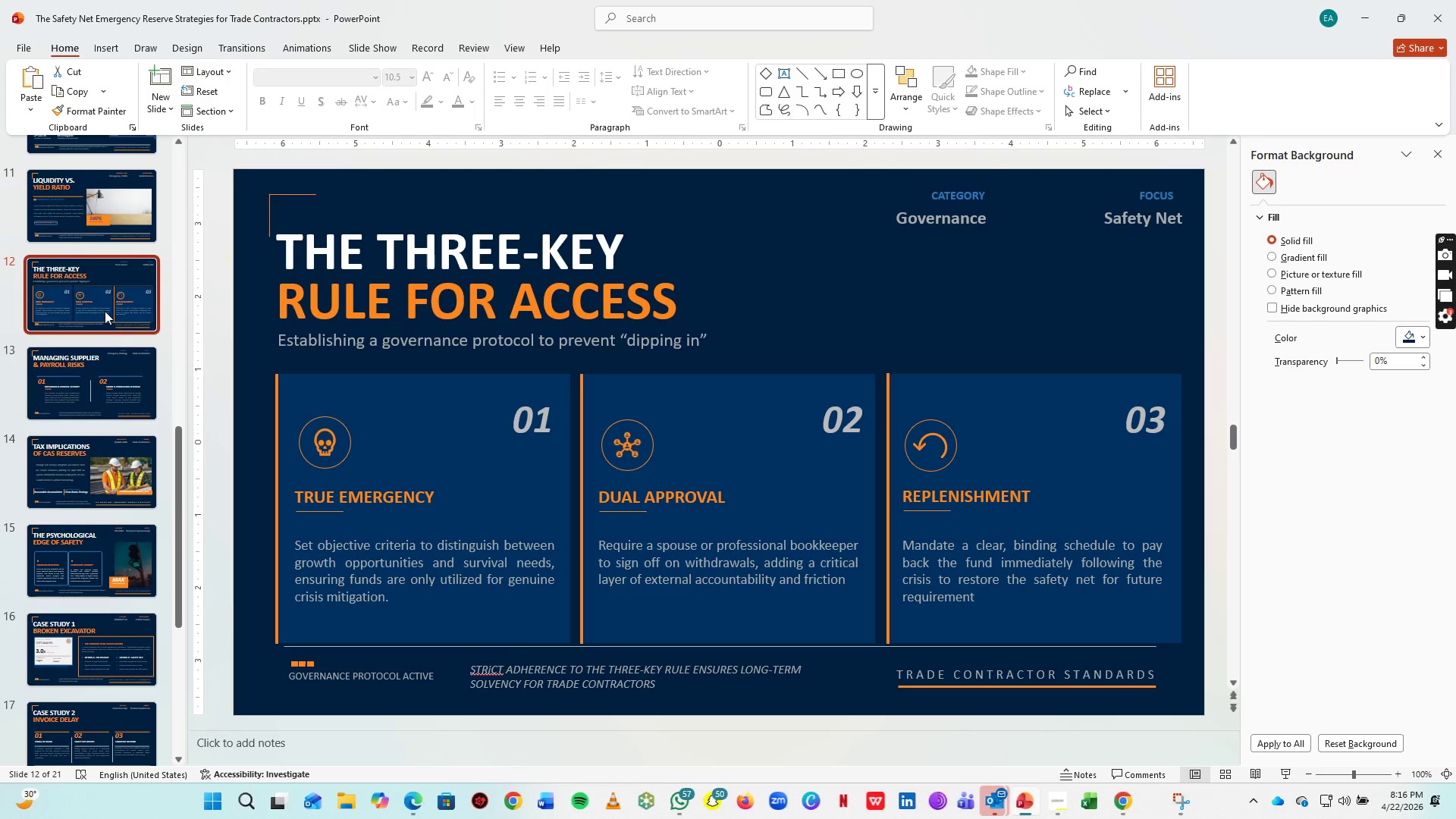 
key(Control+C)
 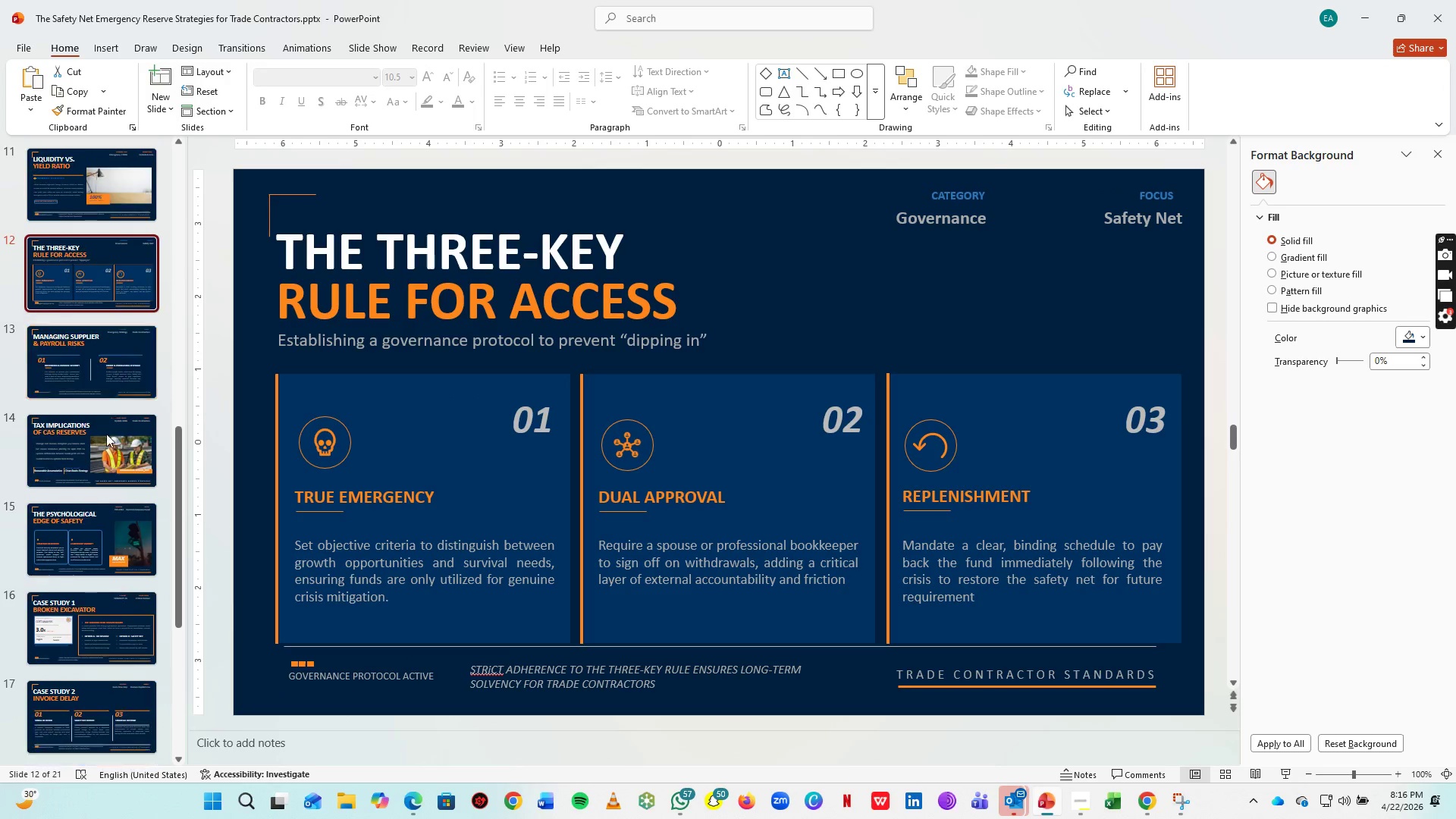 
scroll: coordinate [122, 535], scroll_direction: down, amount: 19.0
 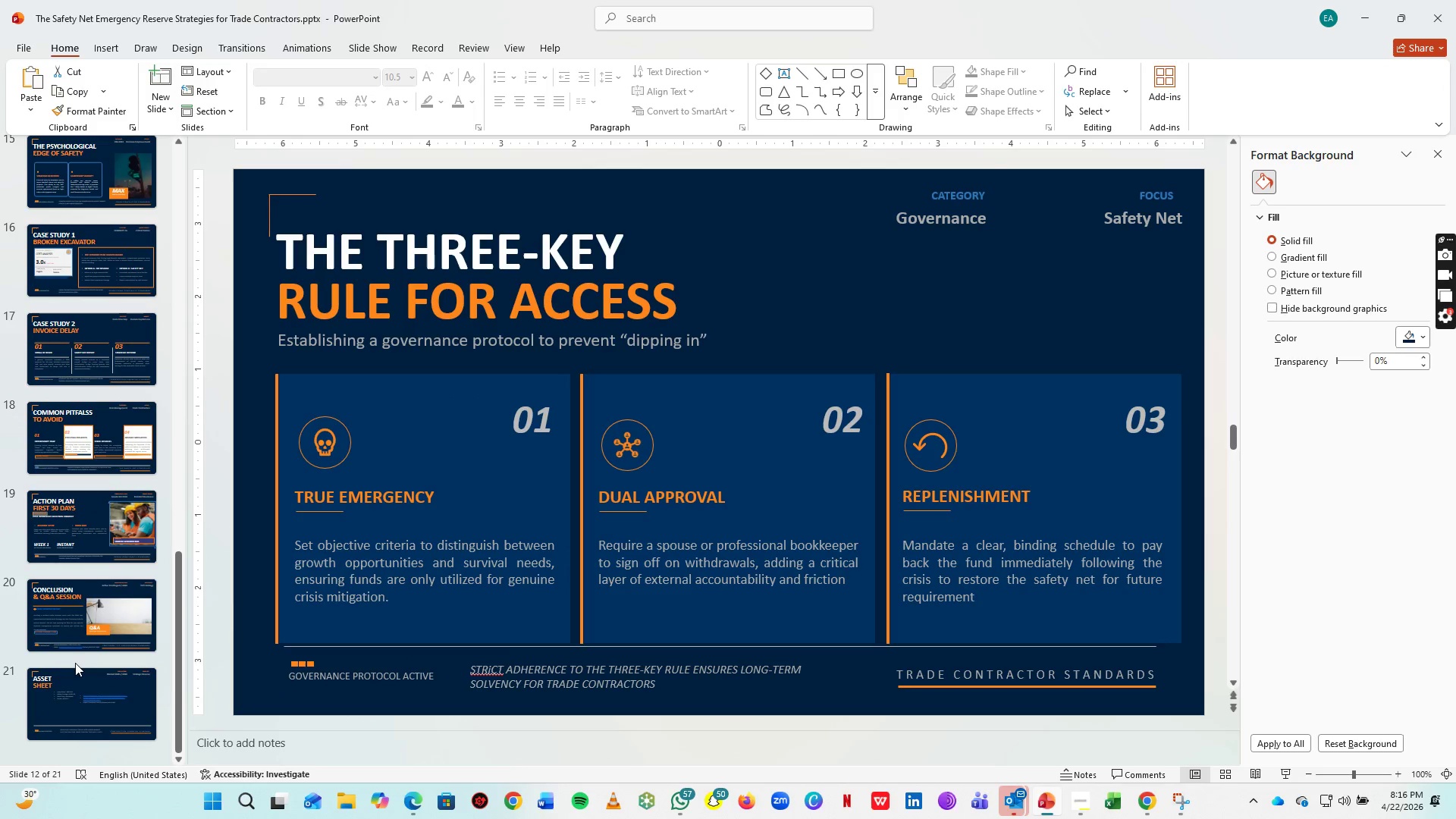 
left_click([75, 663])
 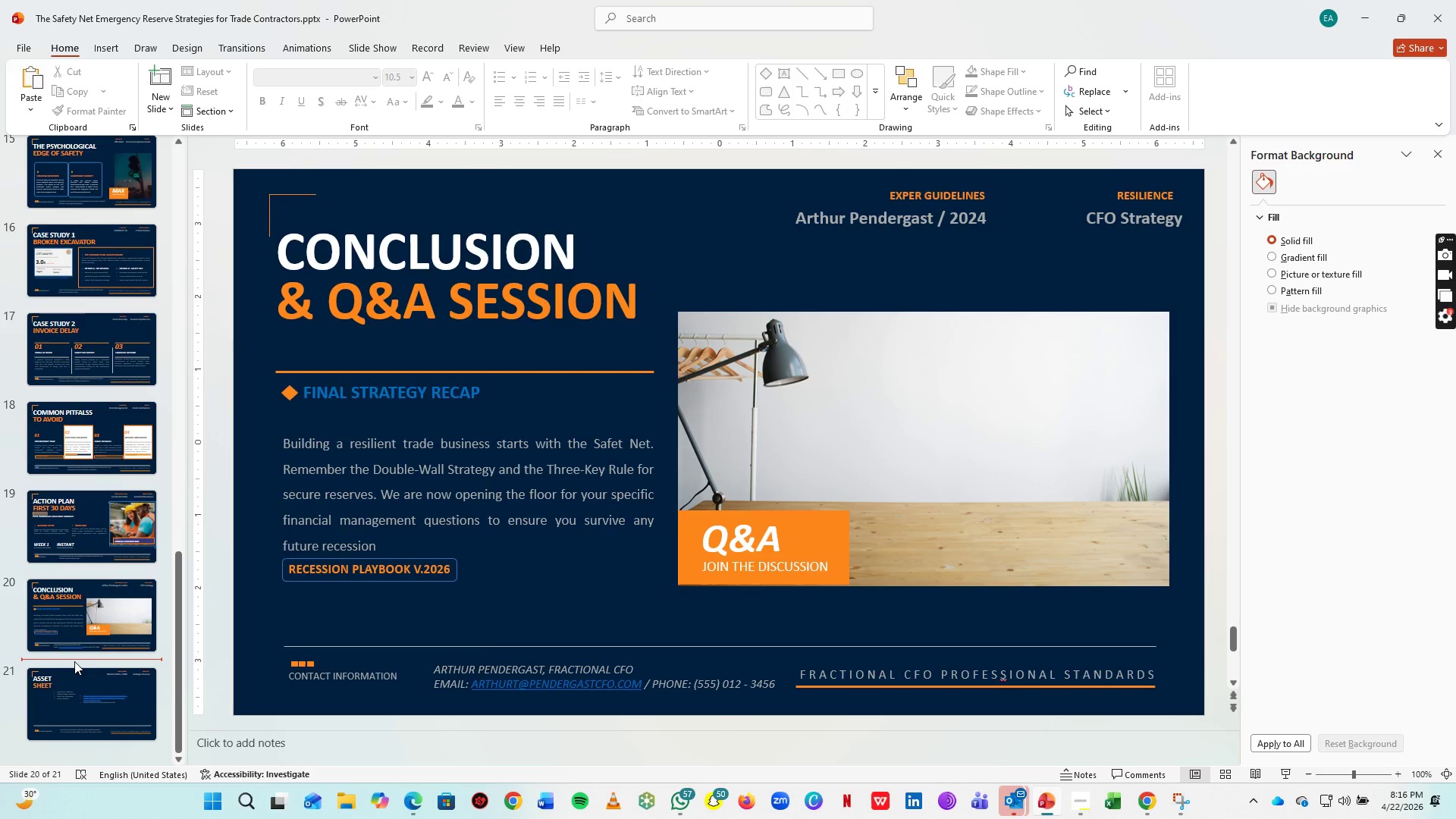 
key(Control+V)
 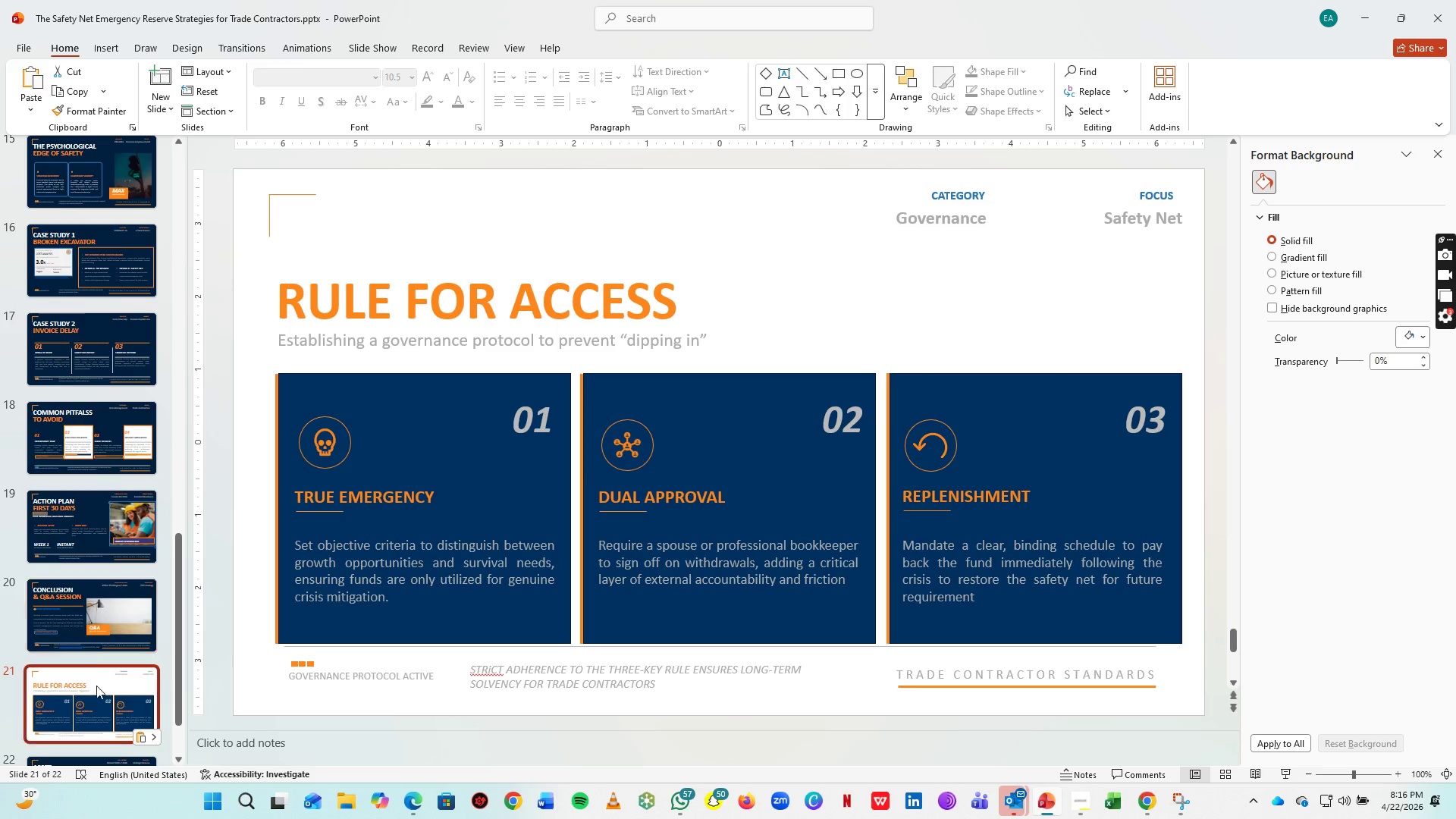 
left_click([93, 696])
 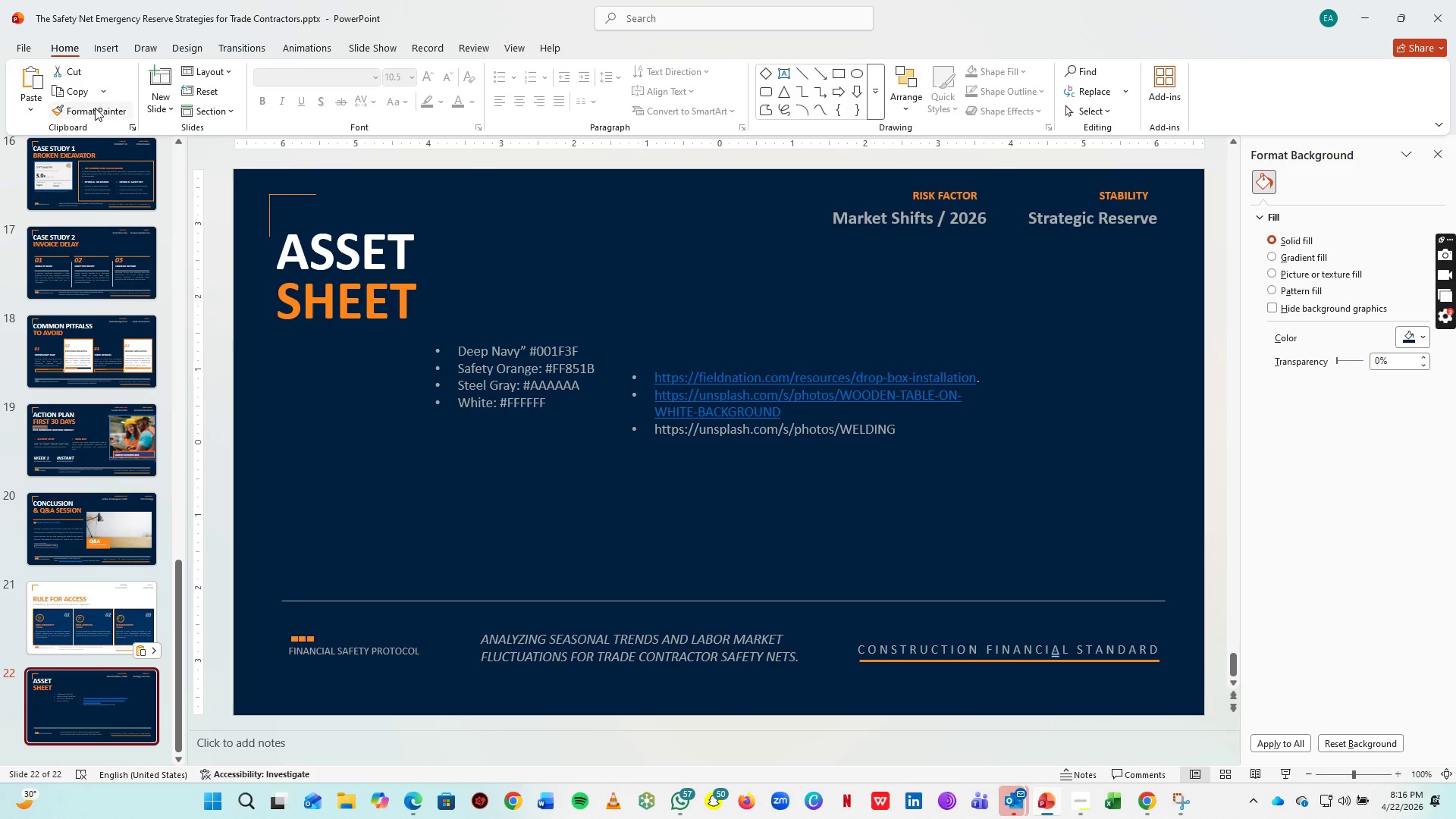 
scroll: coordinate [111, 685], scroll_direction: down, amount: 2.0
 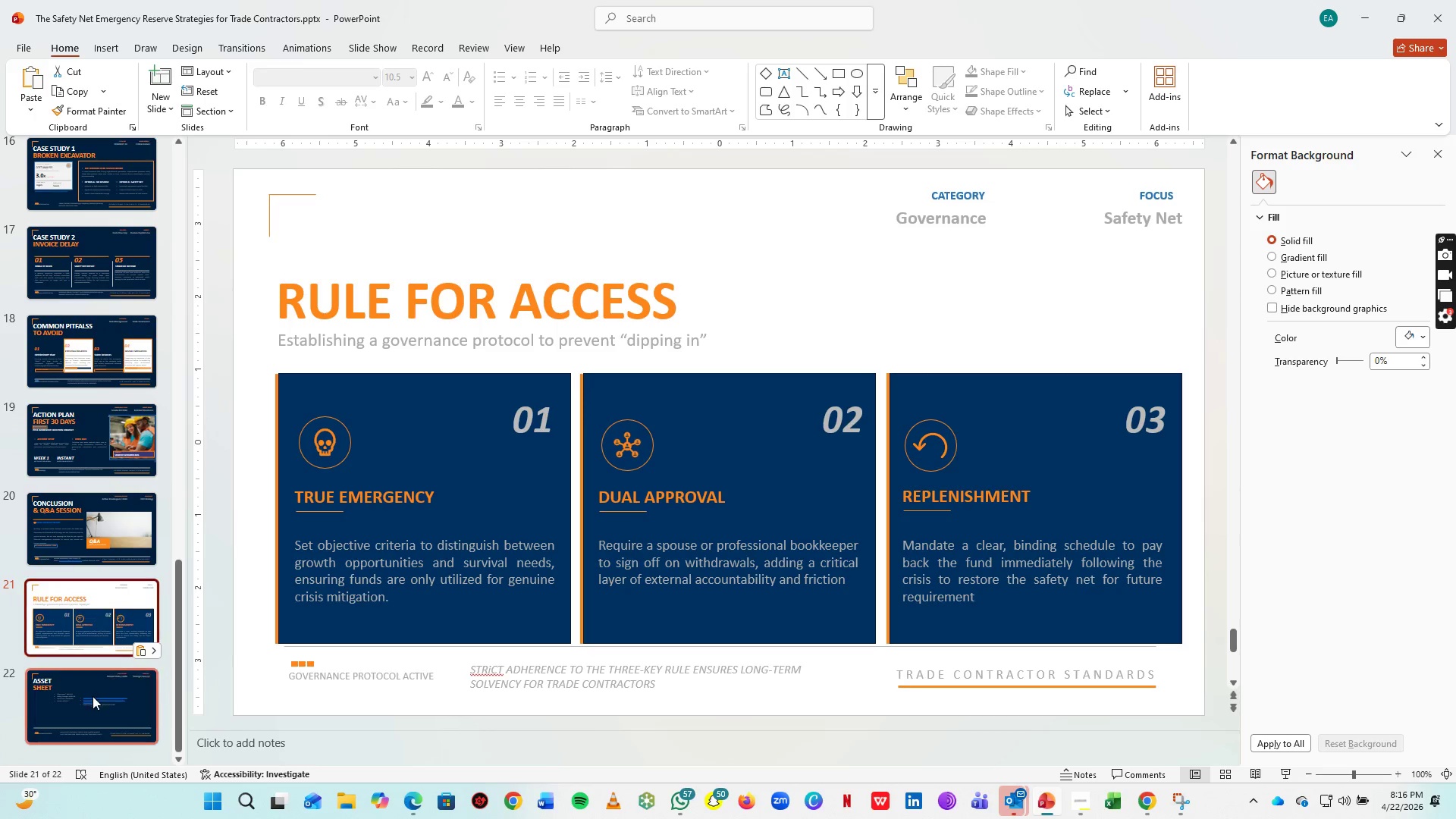 
left_click([95, 111])
 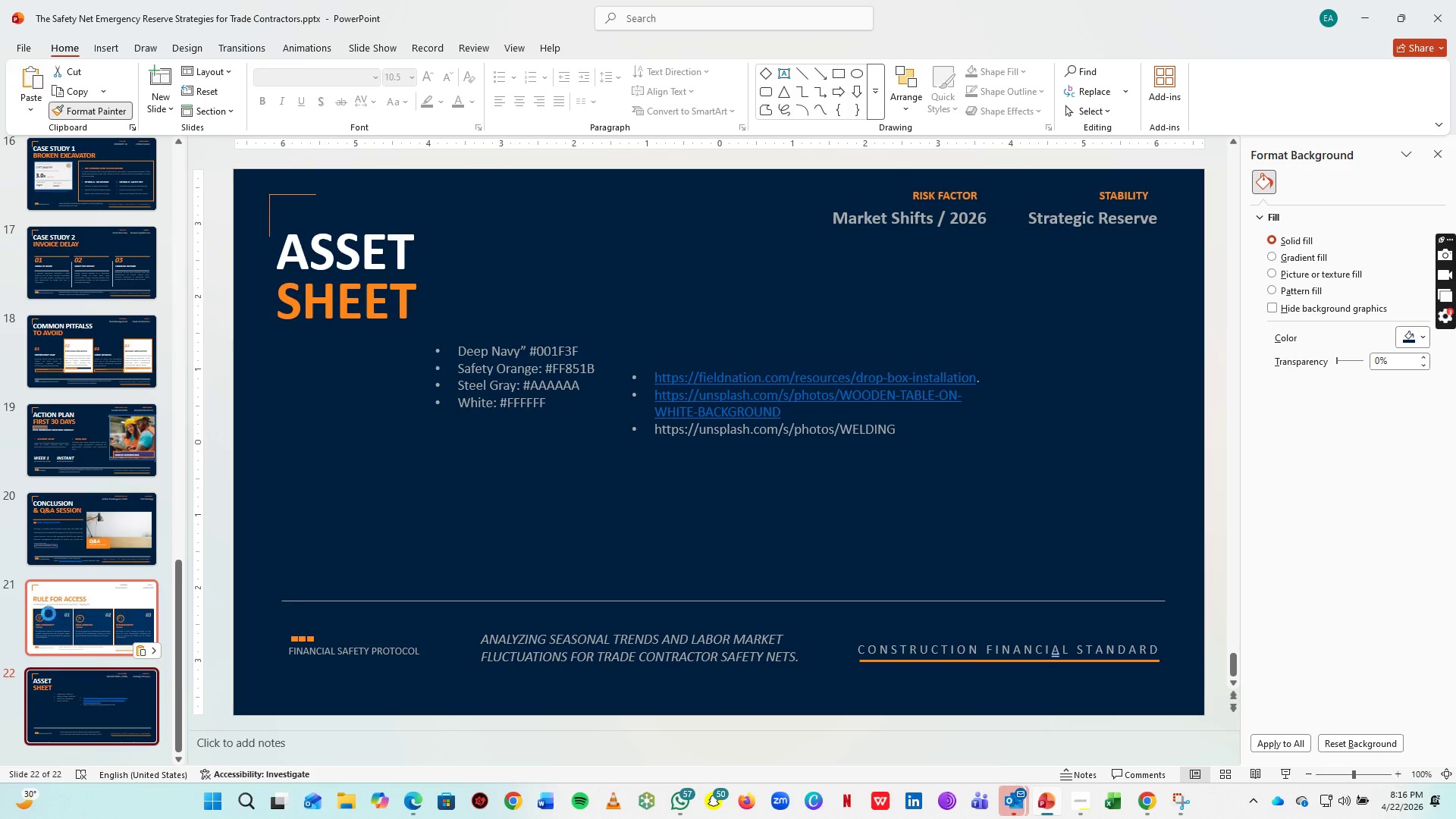 
left_click([49, 613])
 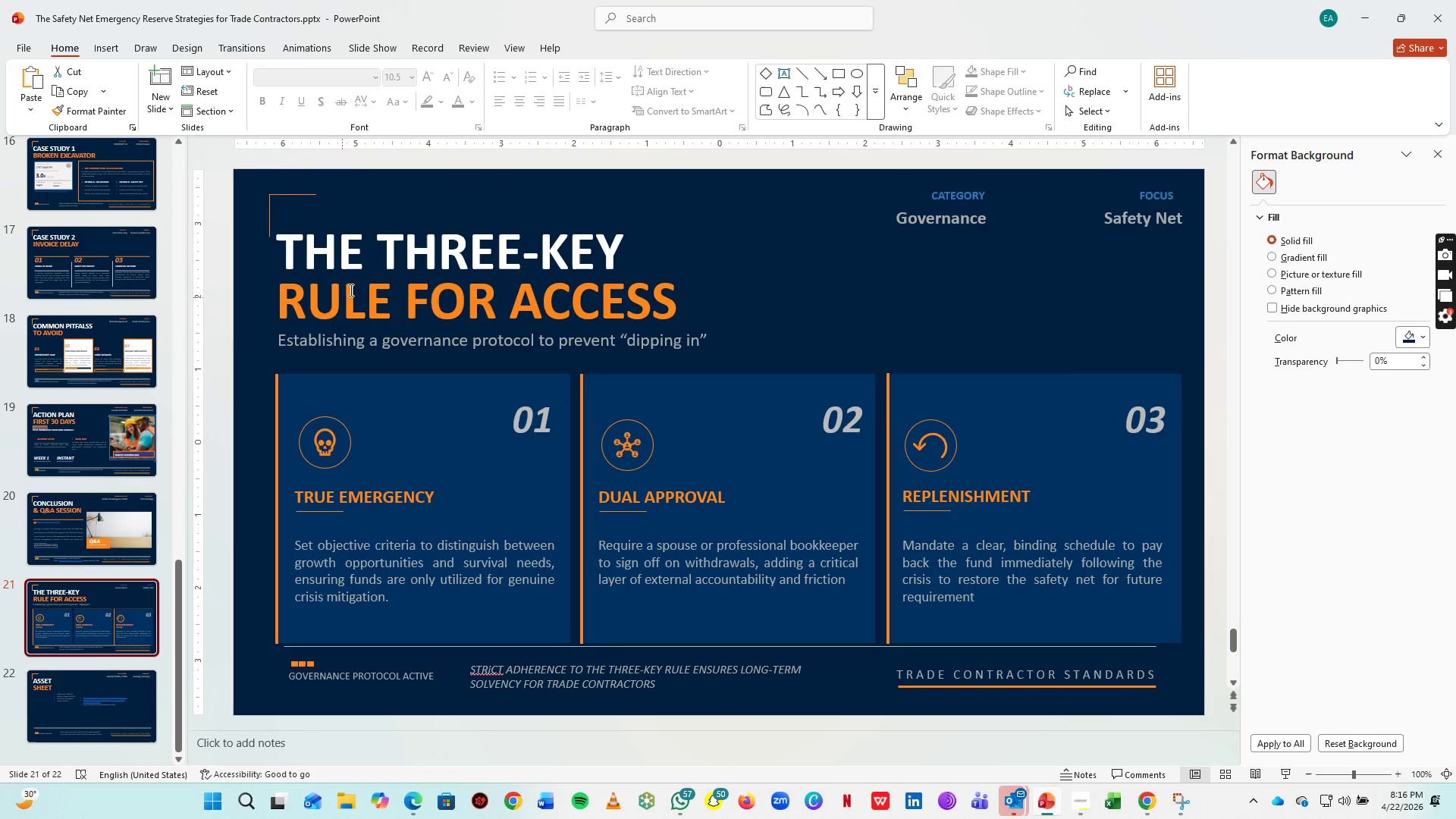 
left_click([384, 246])
 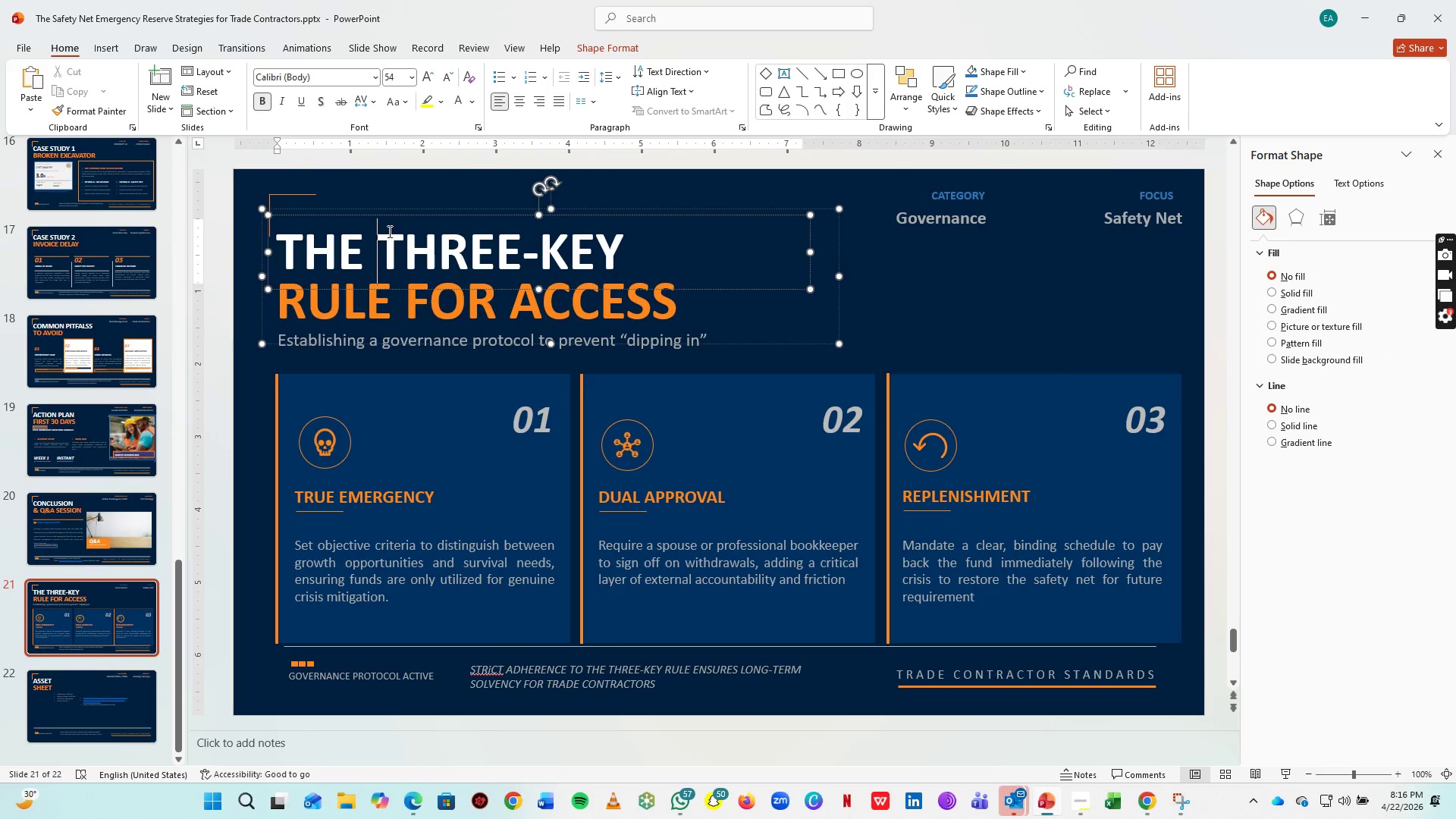 
left_click([388, 231])
 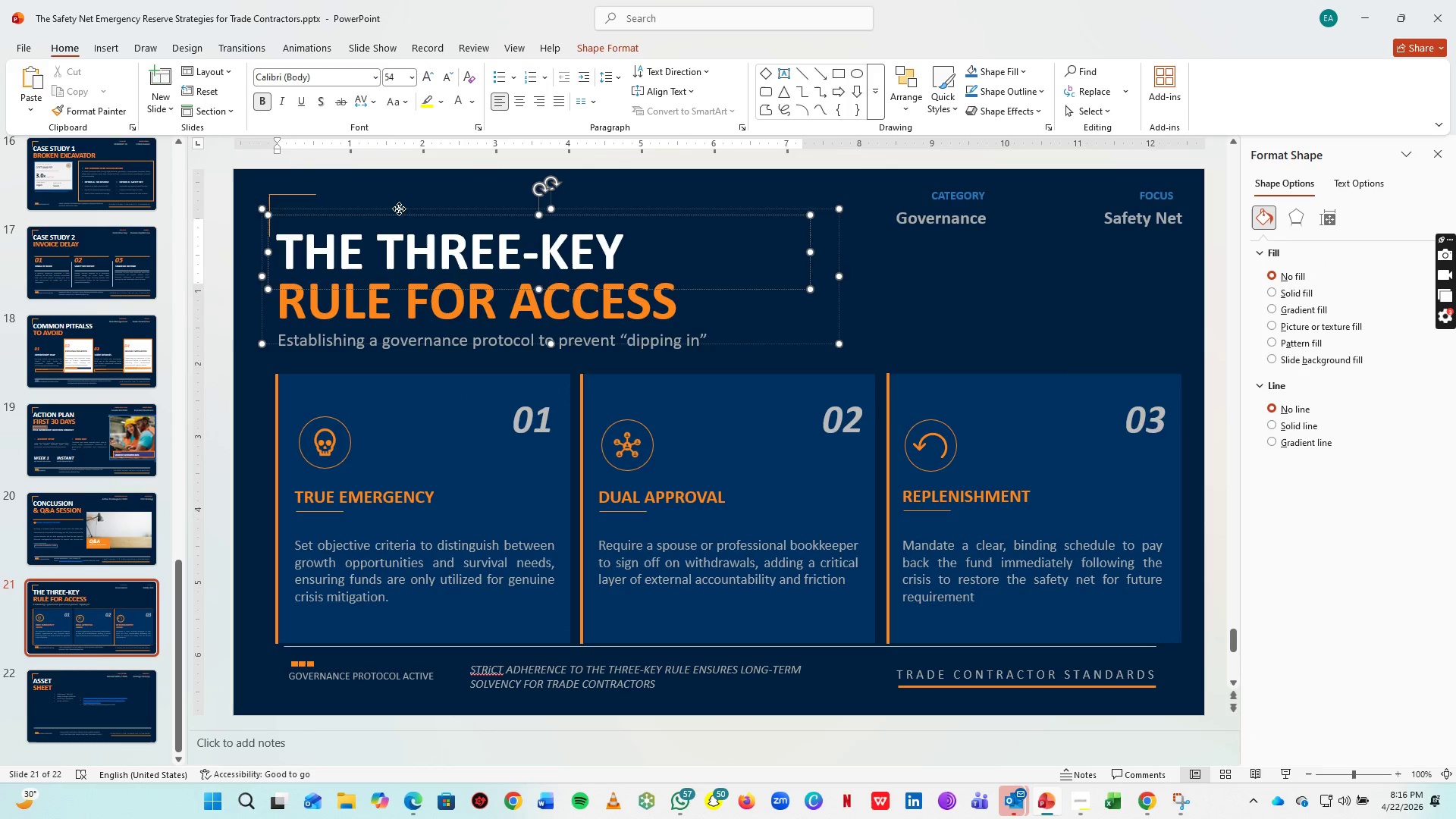 
left_click([399, 209])
 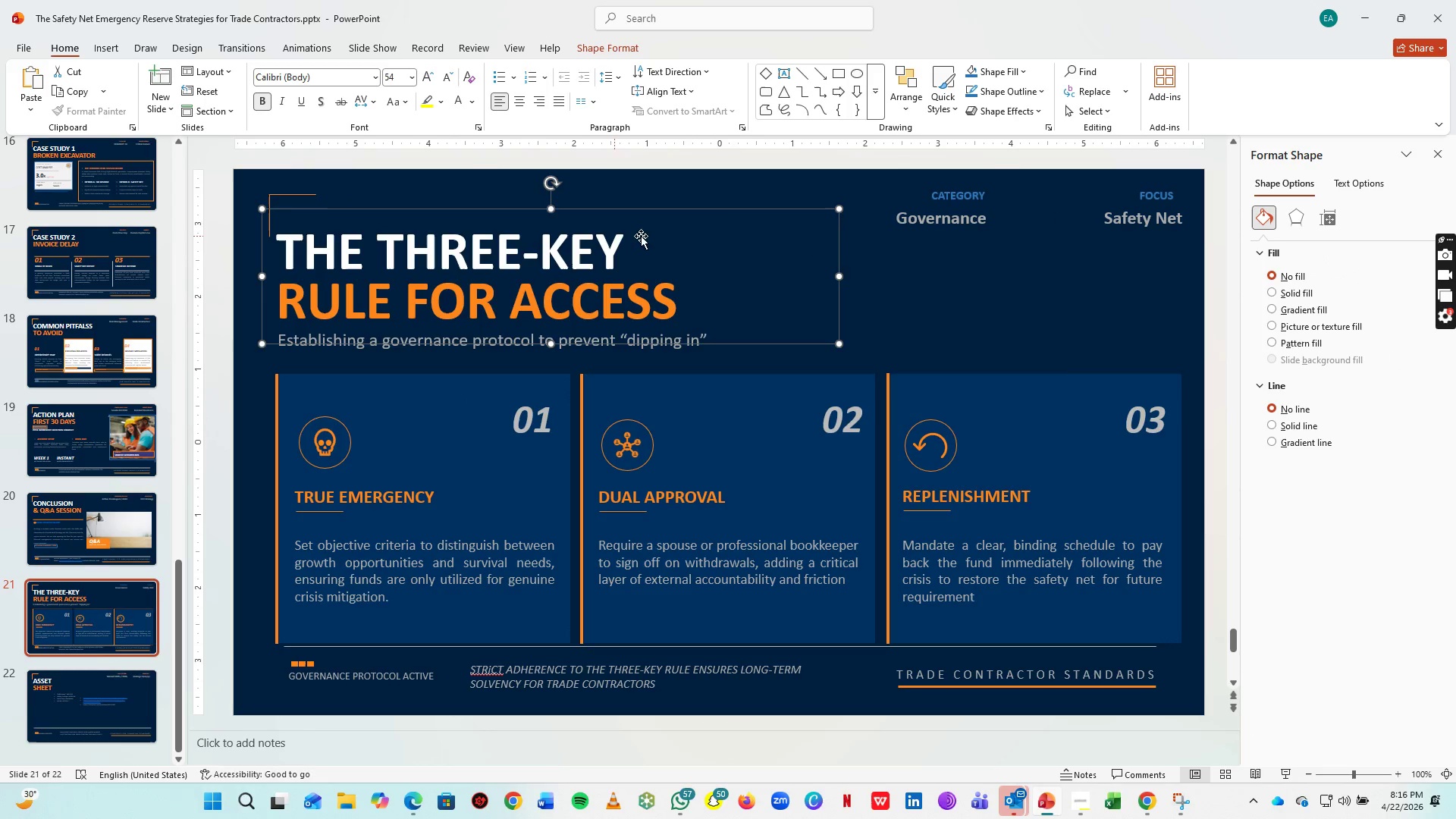 
hold_key(key=ShiftLeft, duration=0.98)
 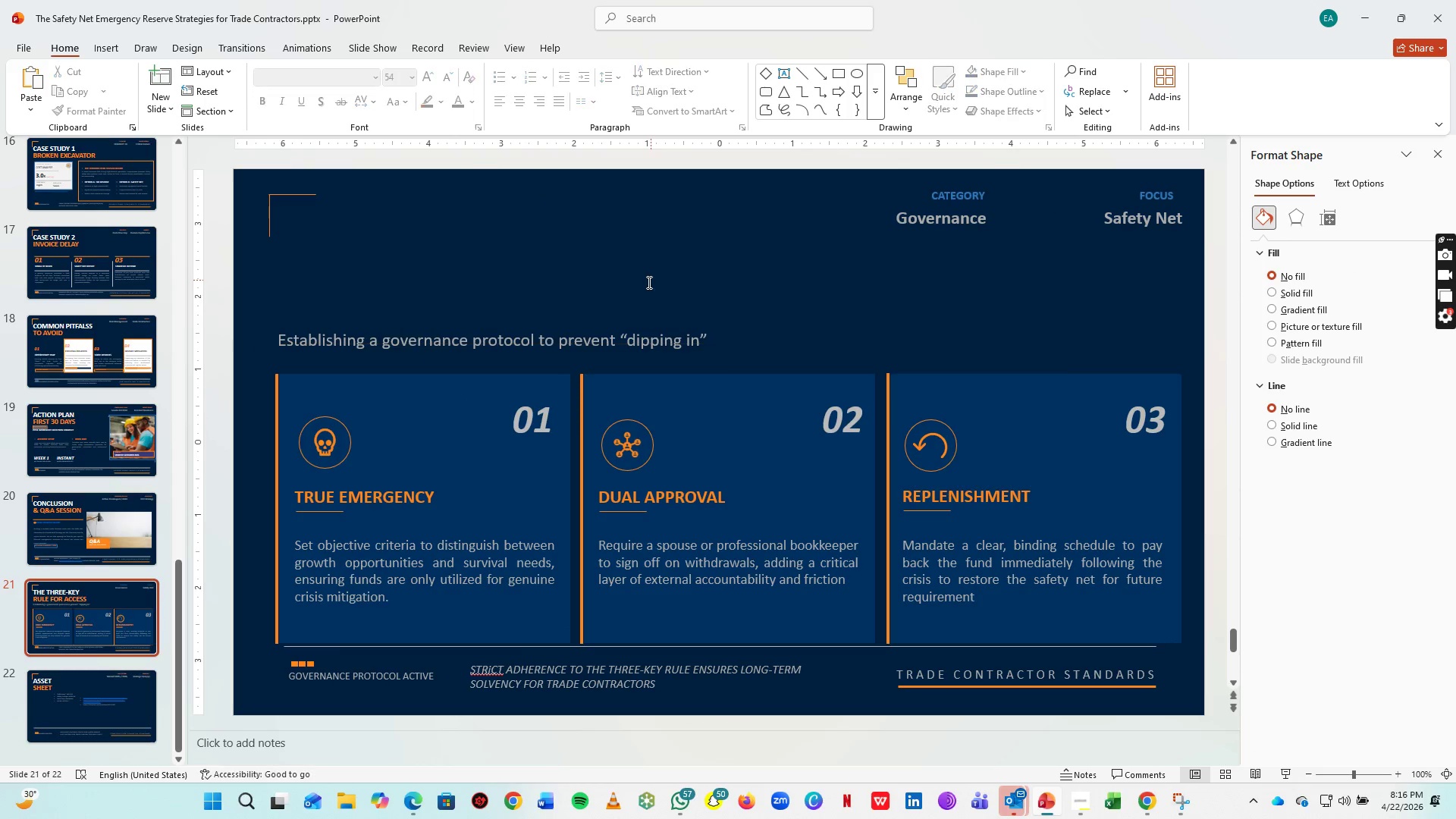 
key(Delete)
 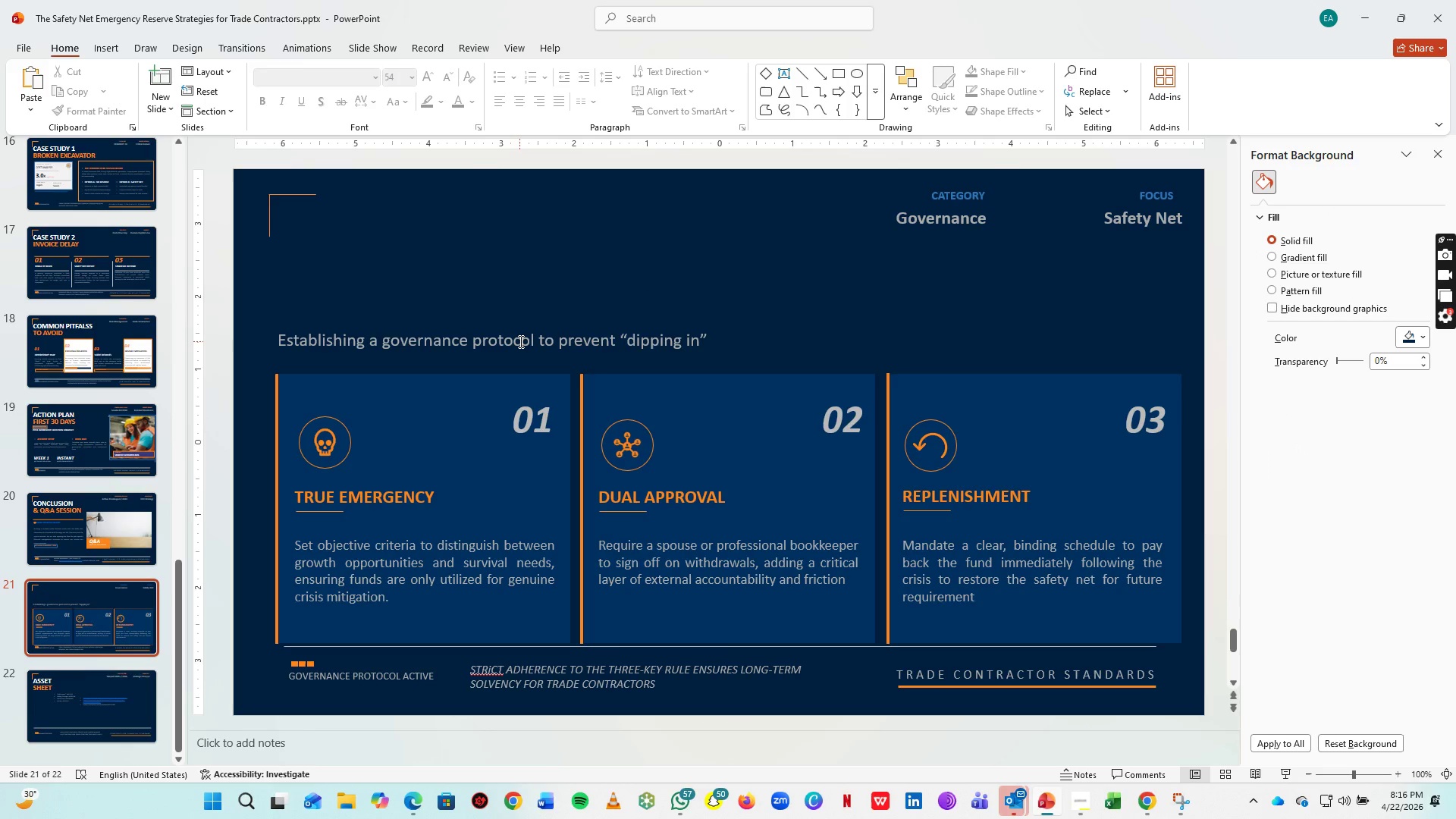 
left_click([519, 341])
 